 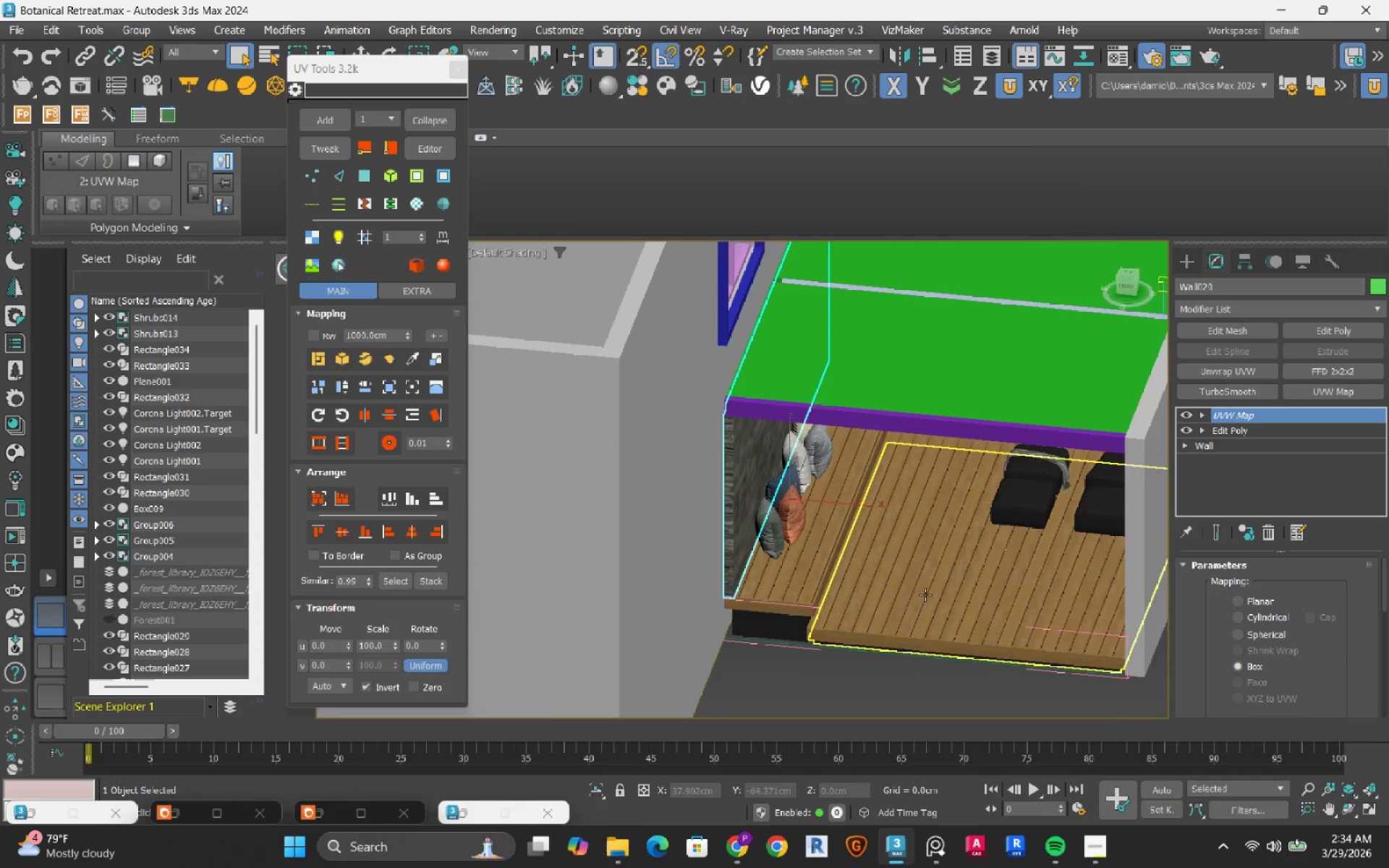 
hold_key(key=AltLeft, duration=1.12)
 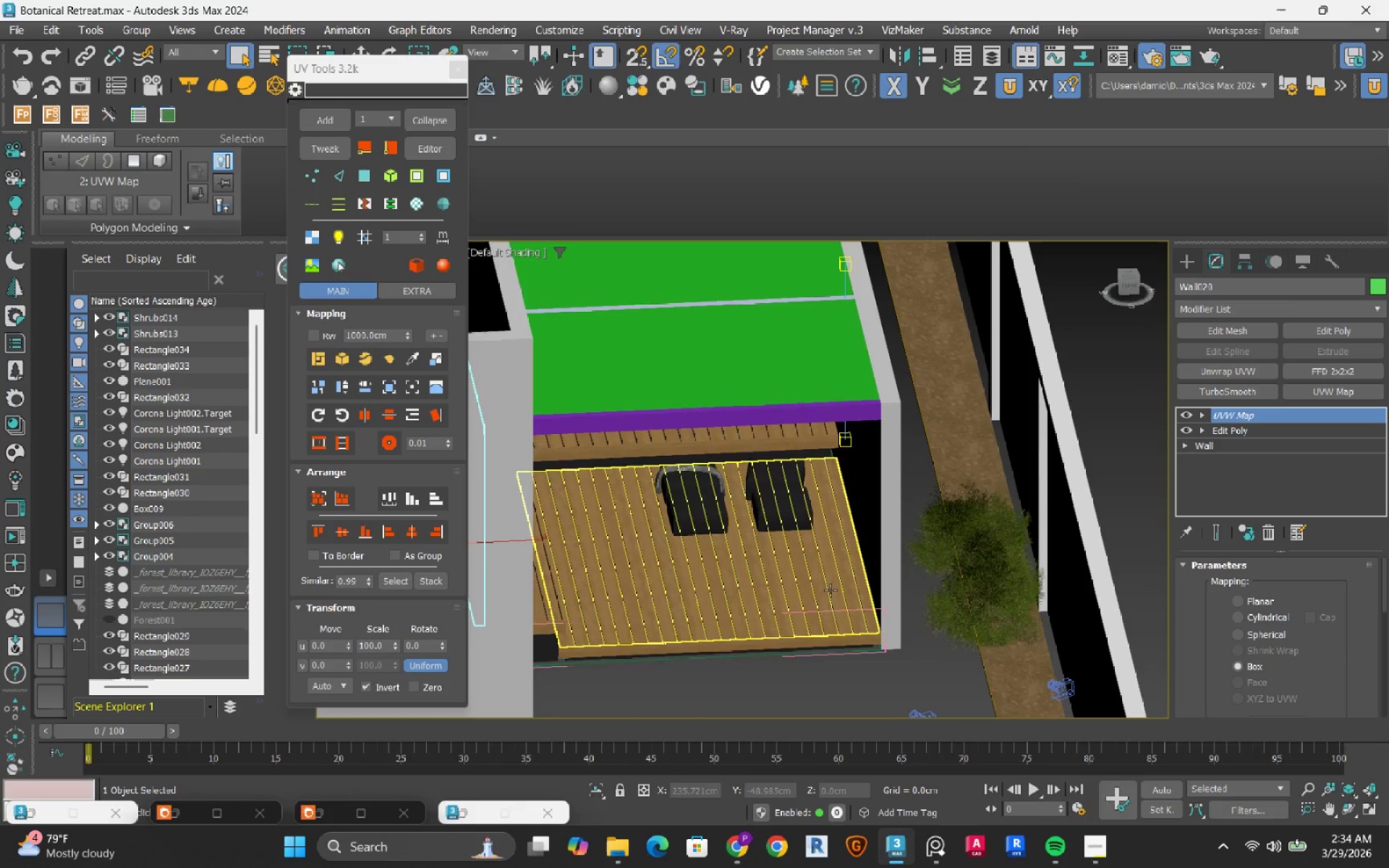 
hold_key(key=AltLeft, duration=1.5)
 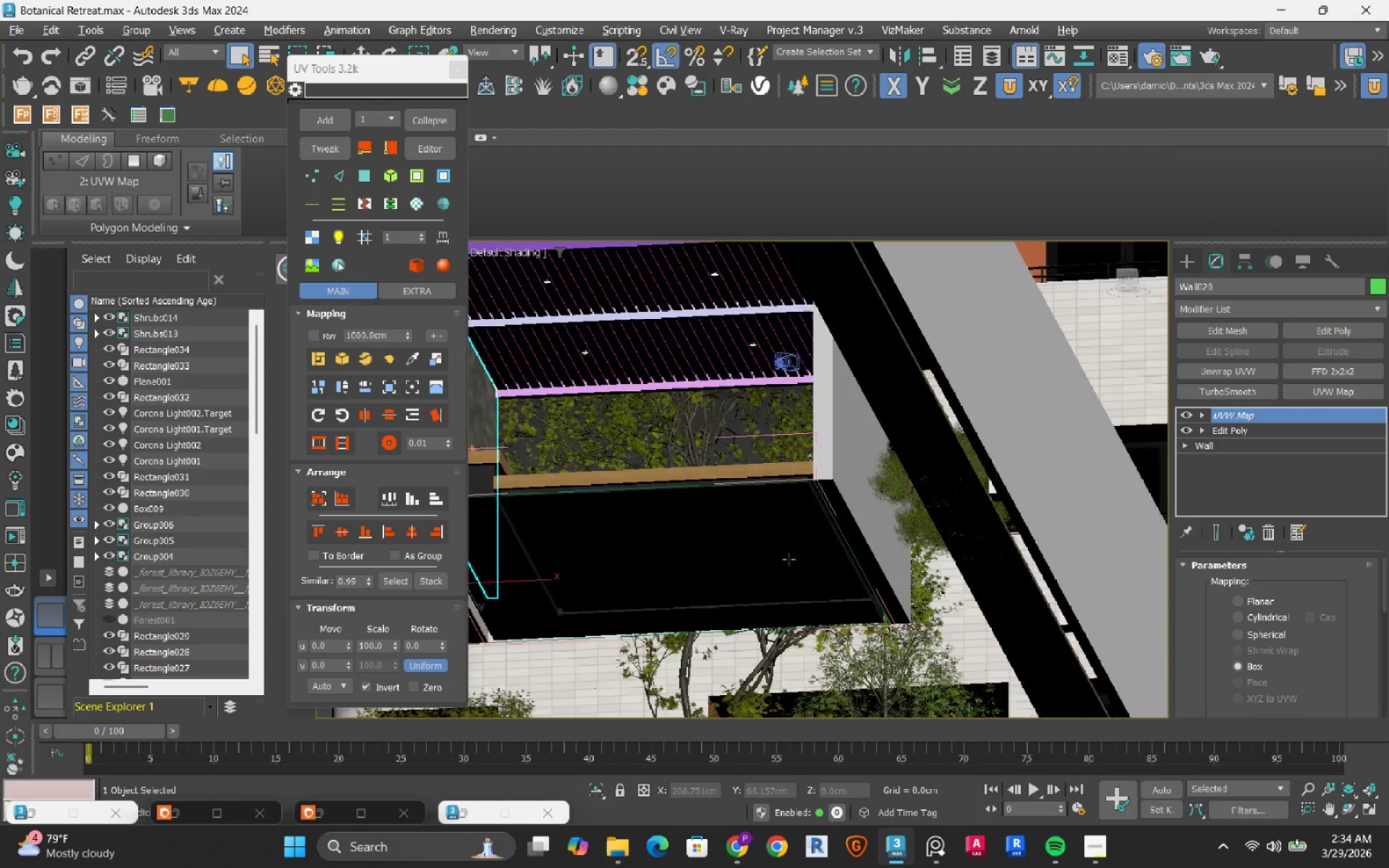 
hold_key(key=AltLeft, duration=1.52)
 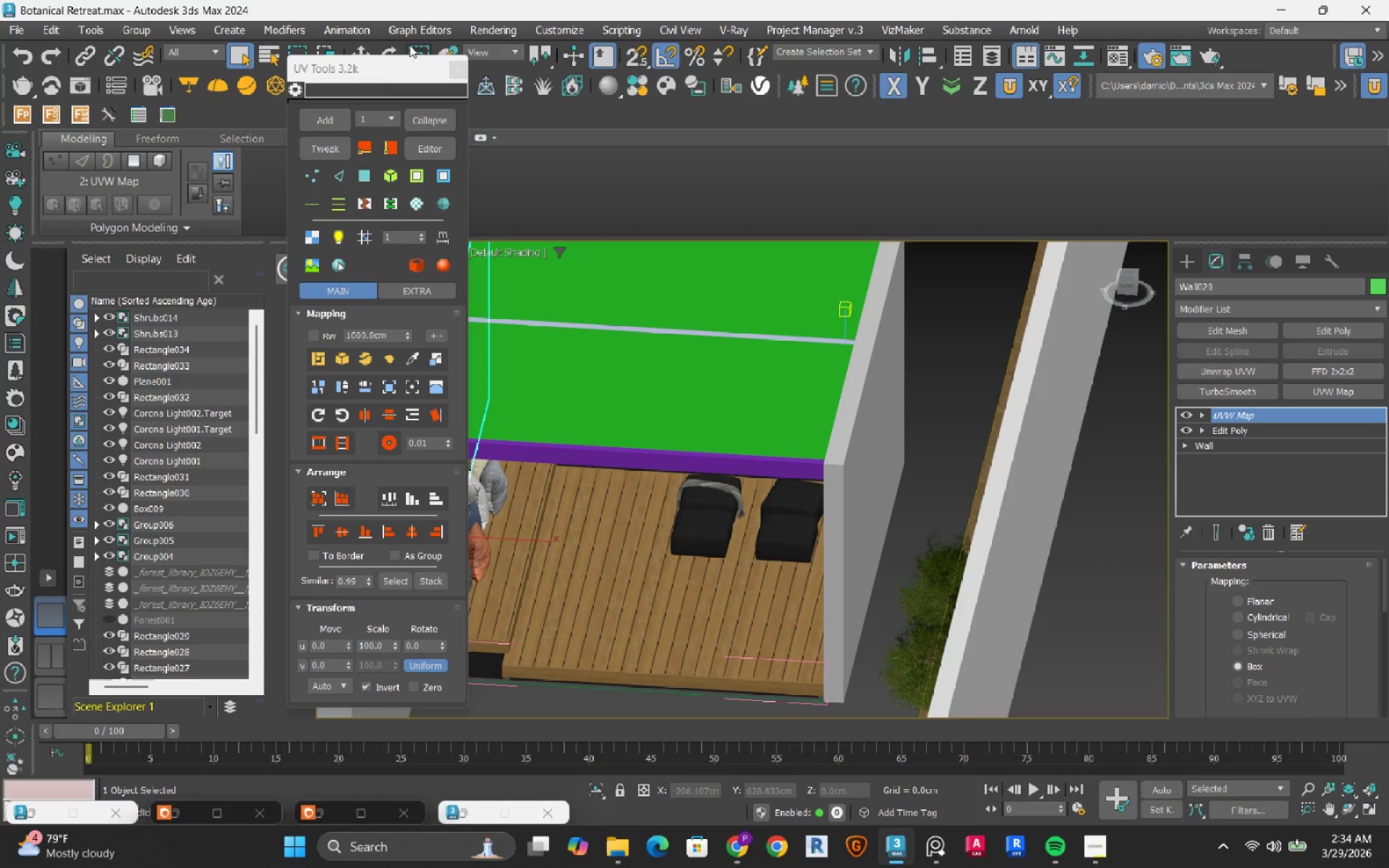 
left_click([375, 67])
 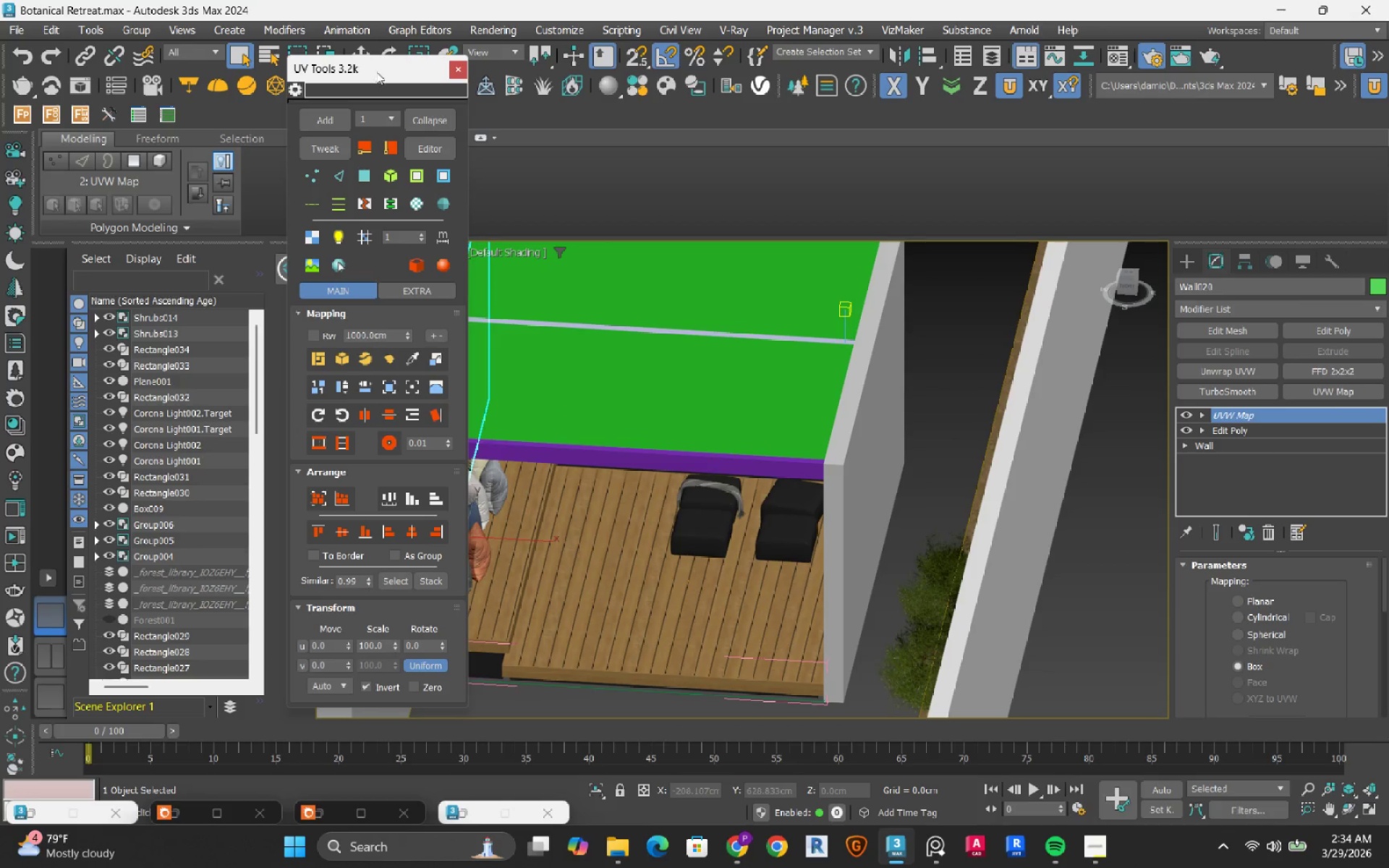 
left_click_drag(start_coordinate=[376, 72], to_coordinate=[211, 59])
 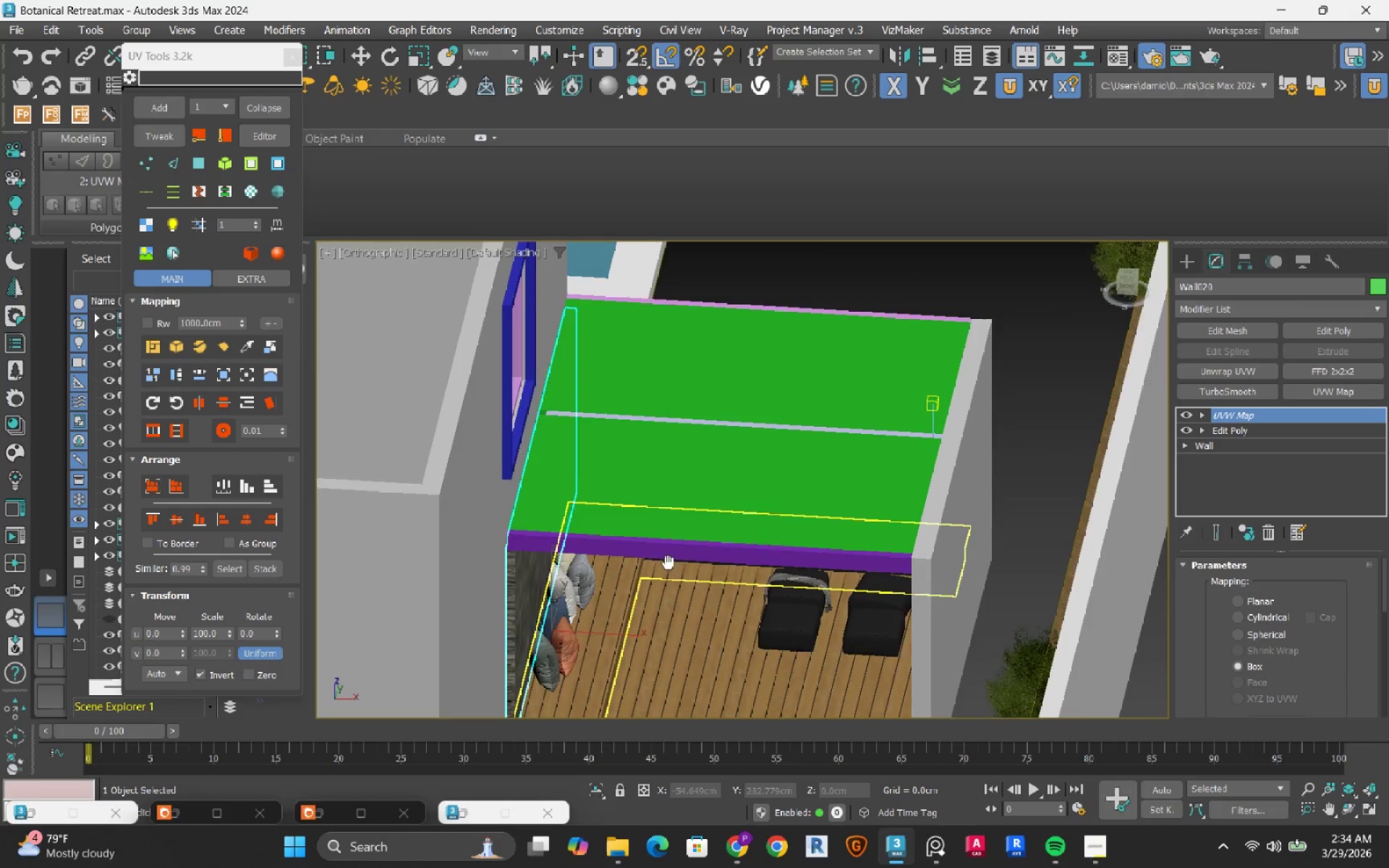 
hold_key(key=AltLeft, duration=0.59)
 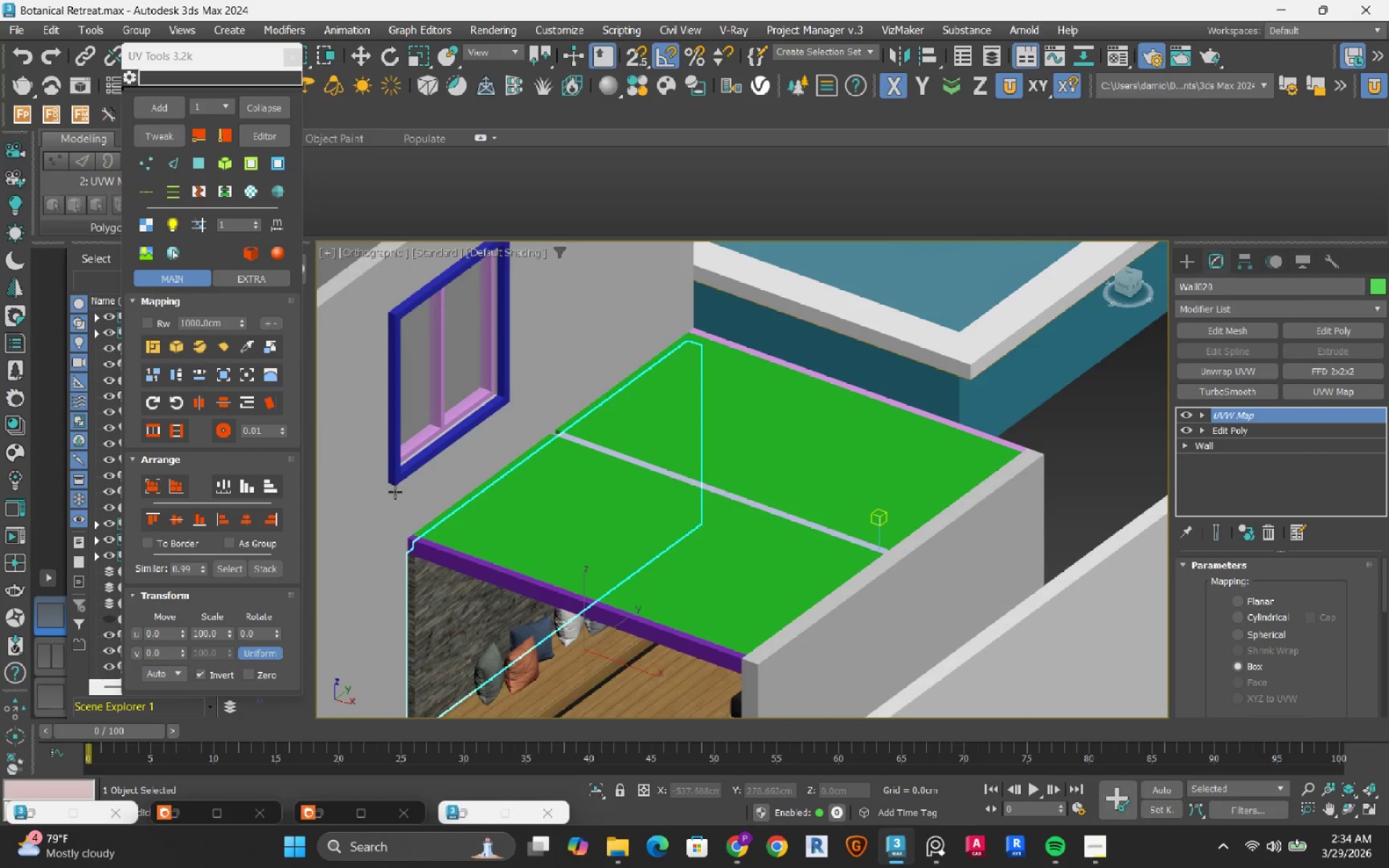 
scroll: coordinate [396, 495], scroll_direction: up, amount: 2.0
 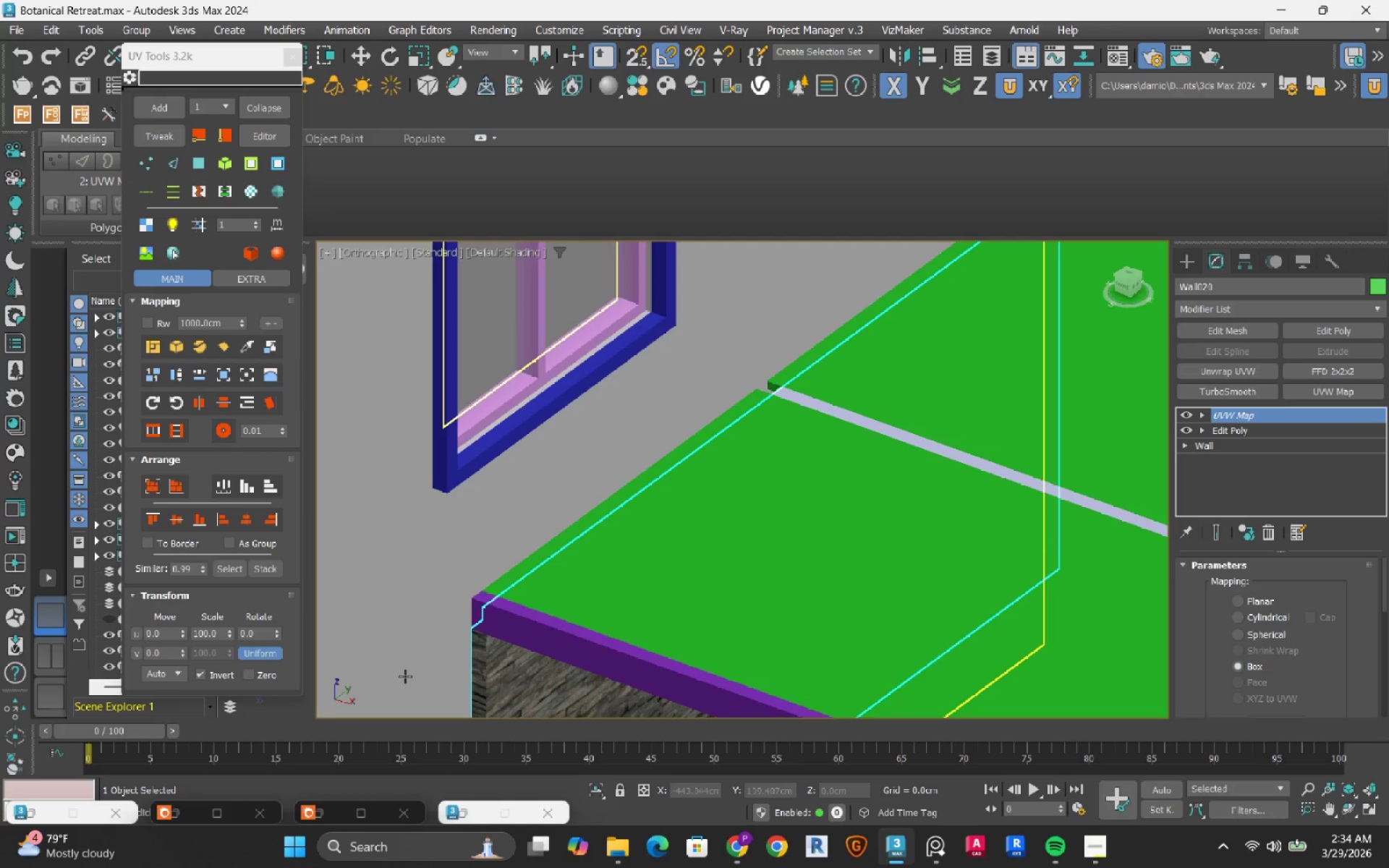 
key(M)
 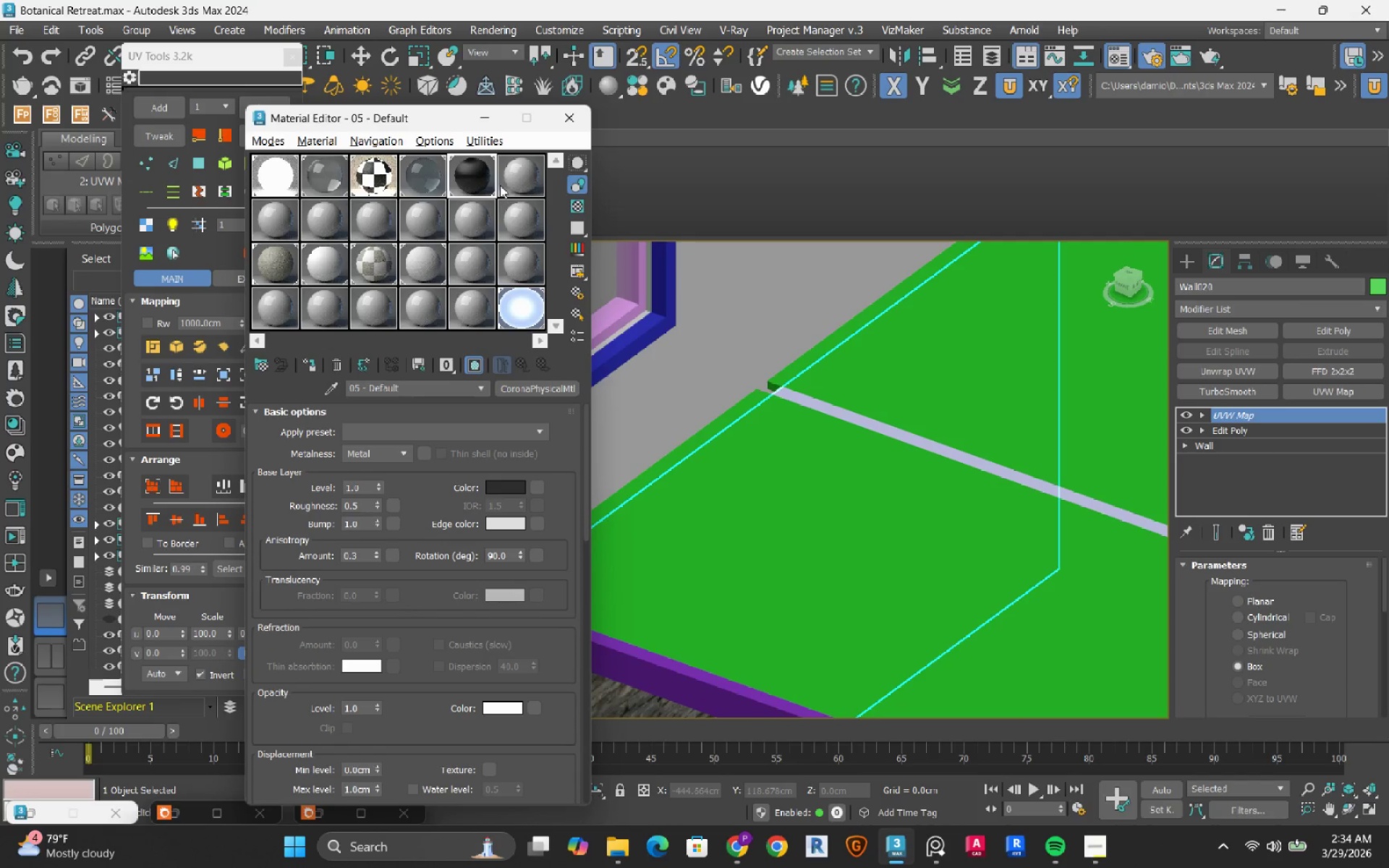 
left_click([515, 174])
 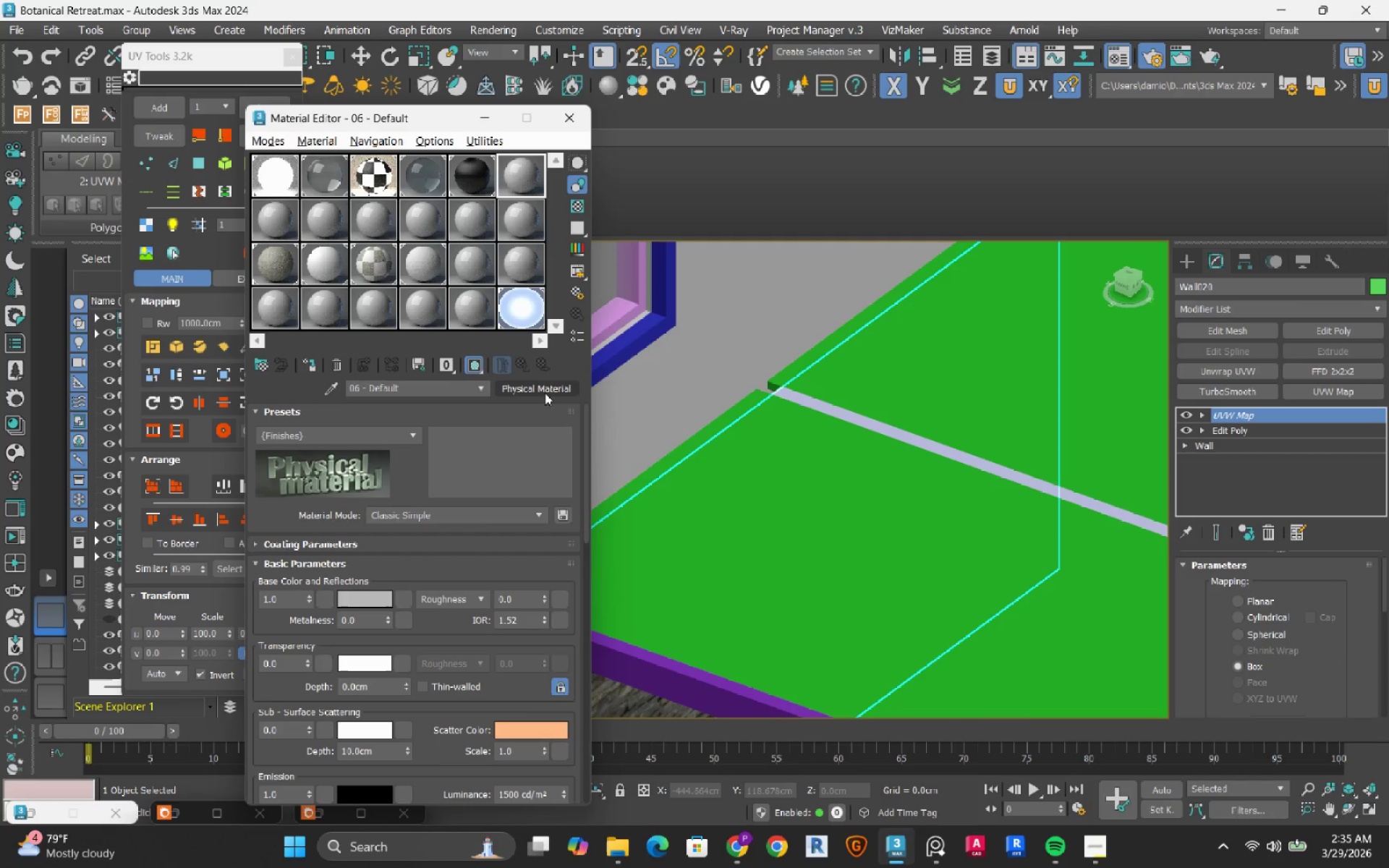 
left_click([545, 393])
 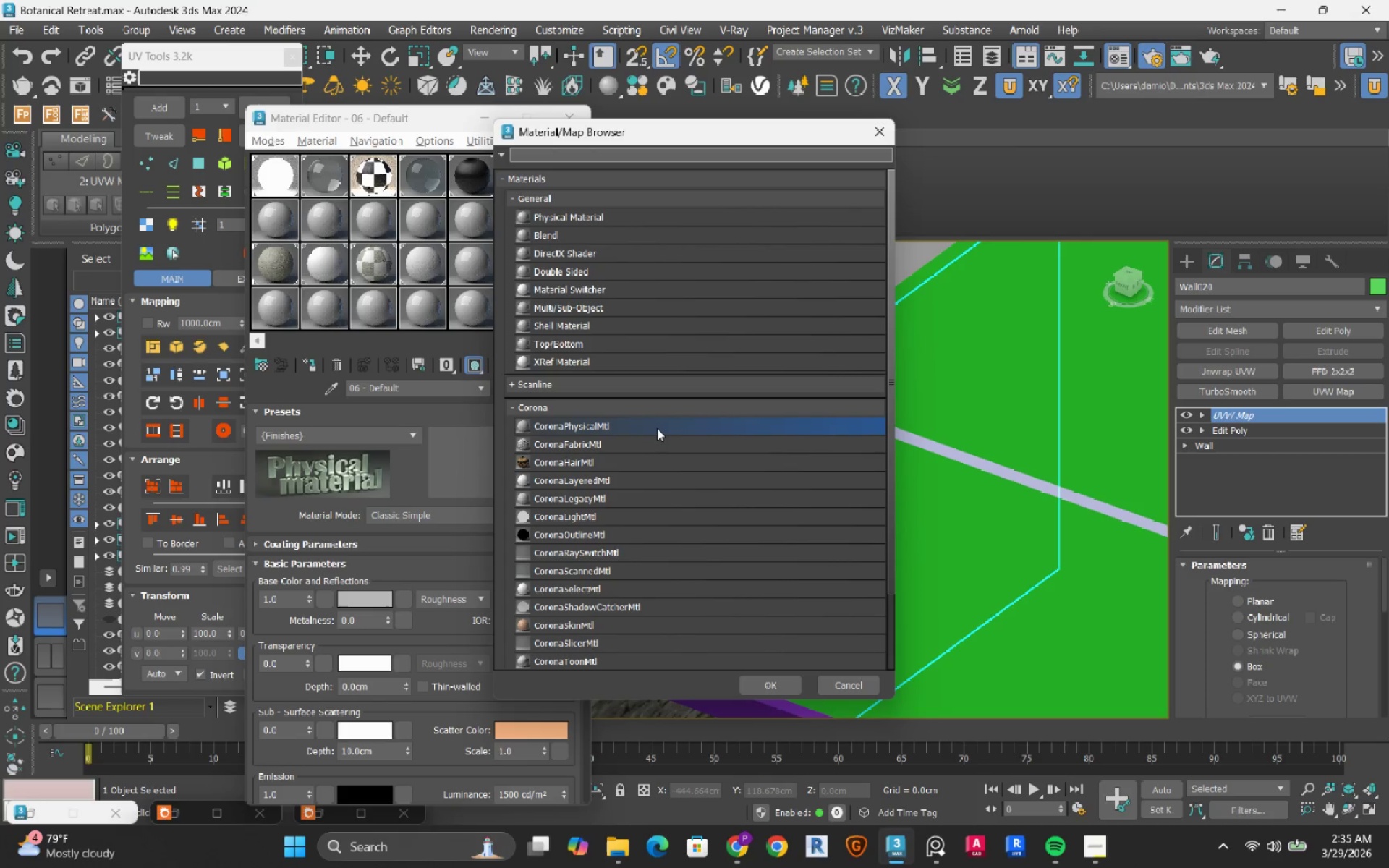 
double_click([657, 427])
 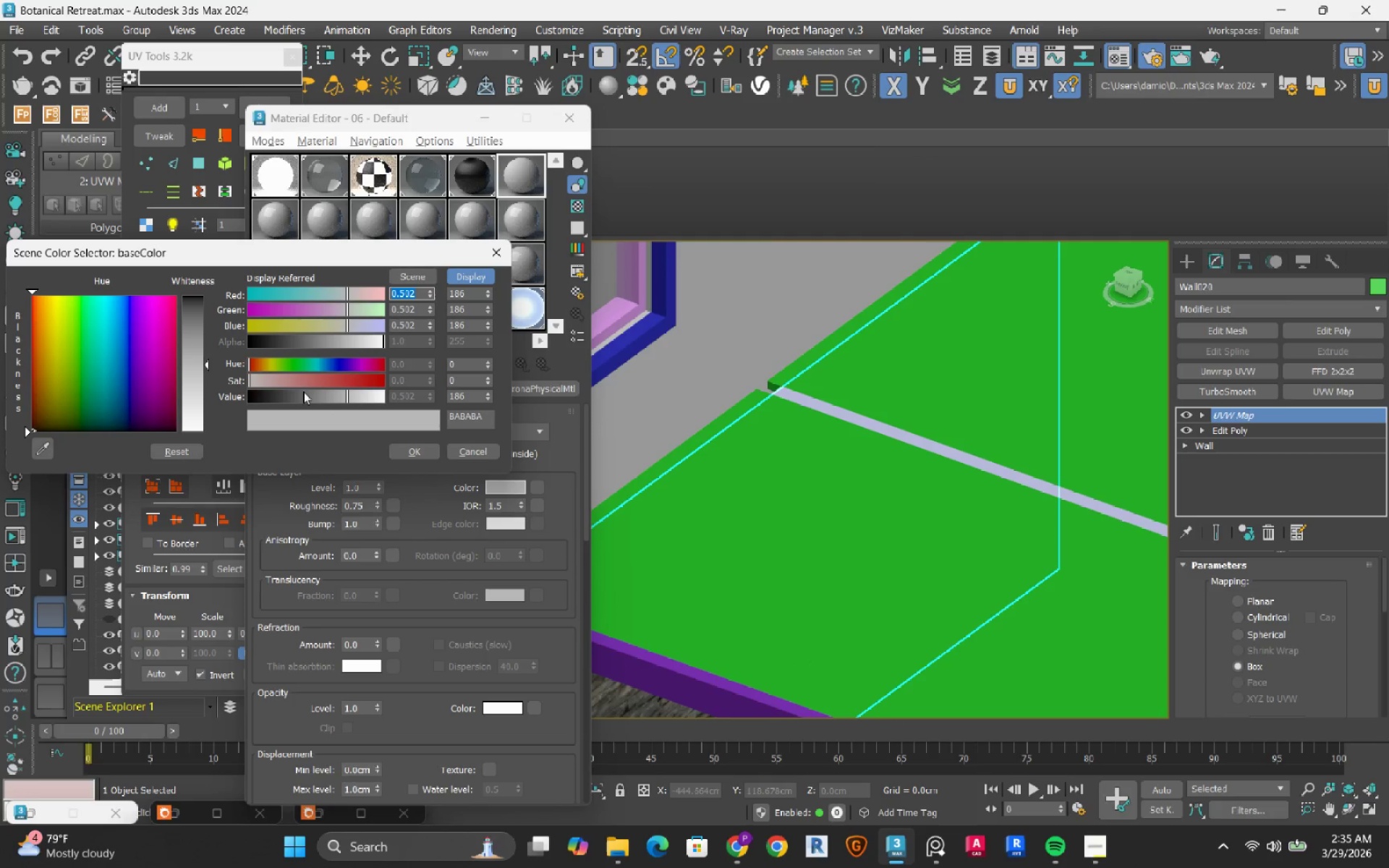 
left_click([266, 400])
 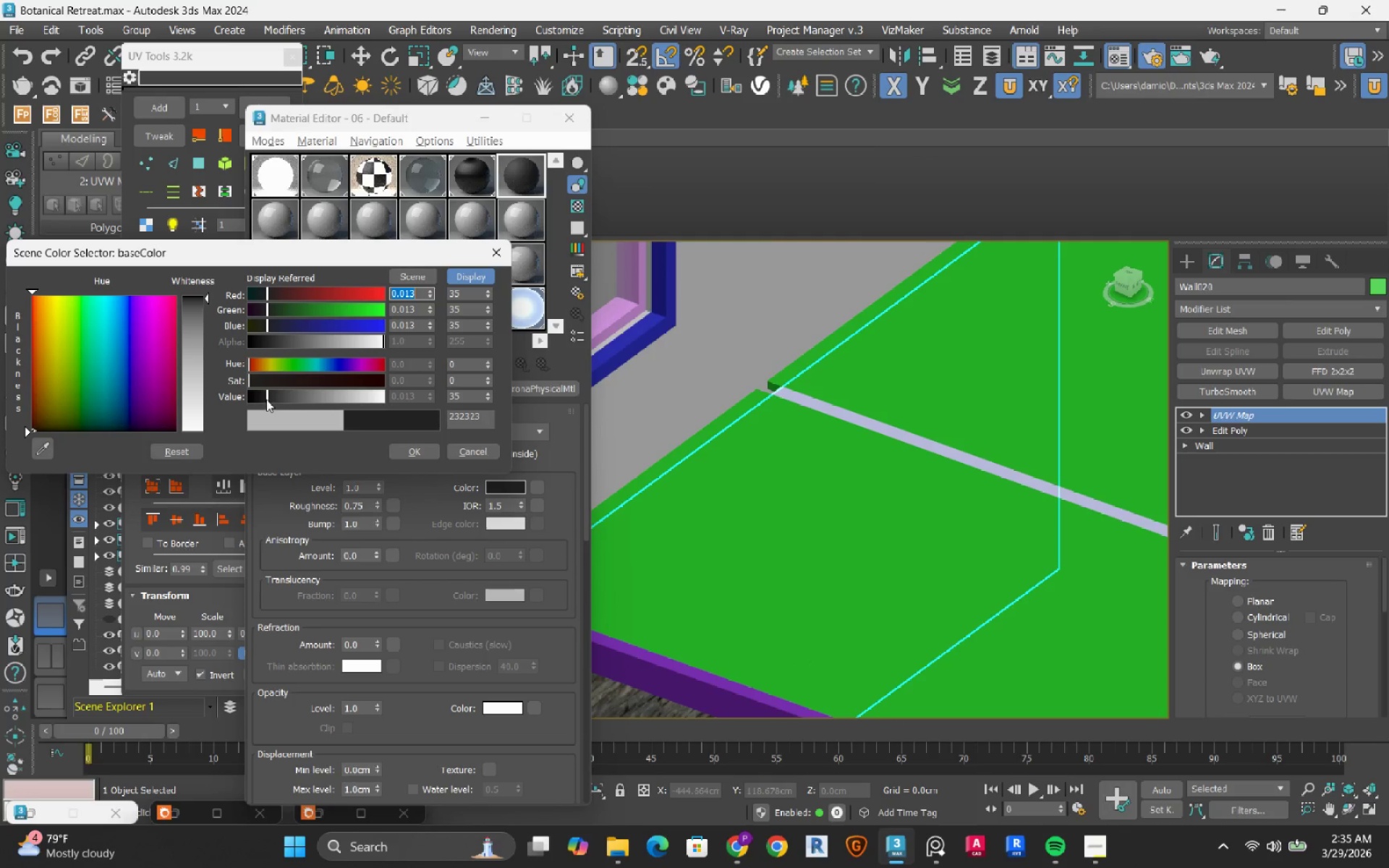 
left_click_drag(start_coordinate=[266, 399], to_coordinate=[263, 398])
 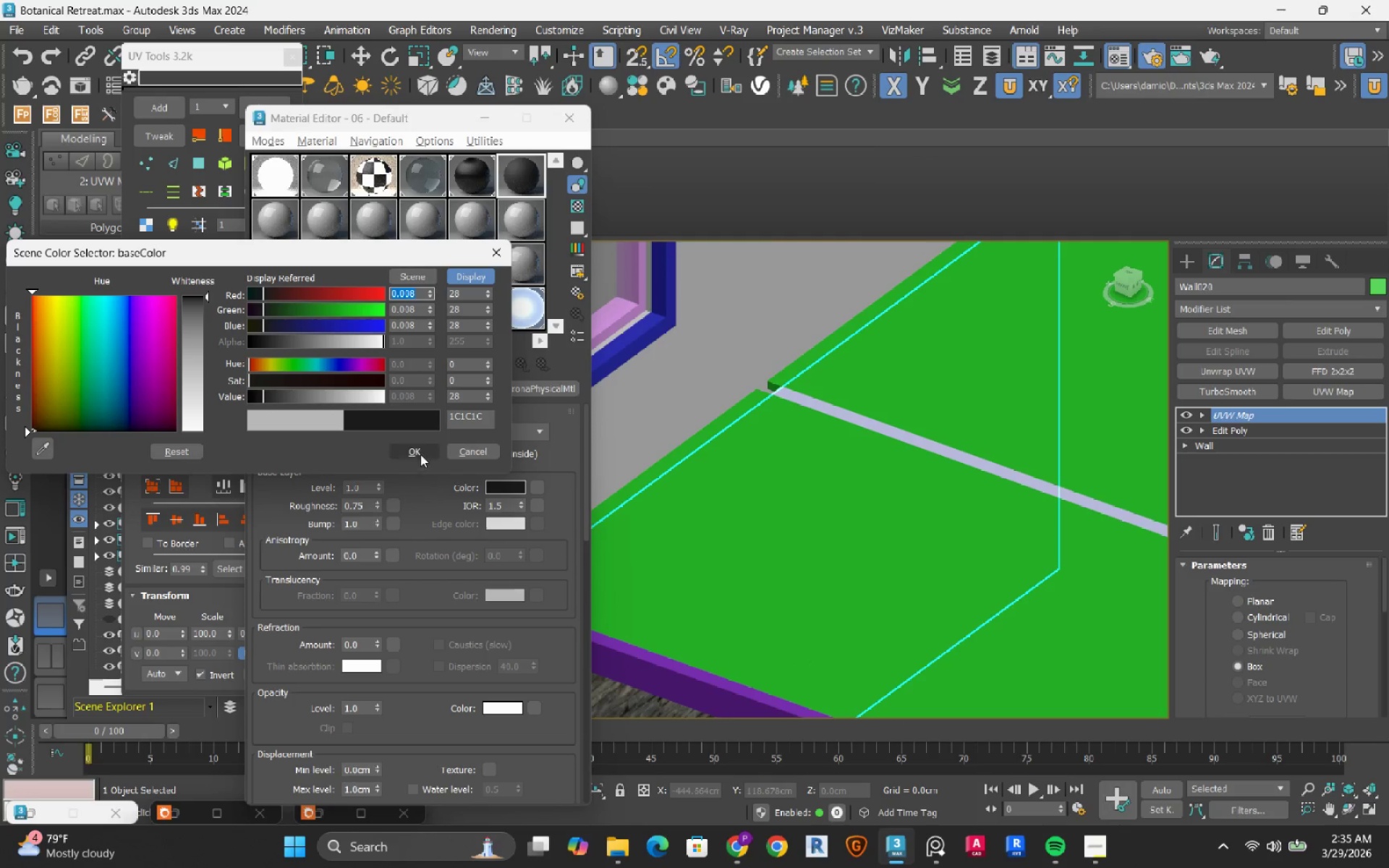 
left_click([421, 451])
 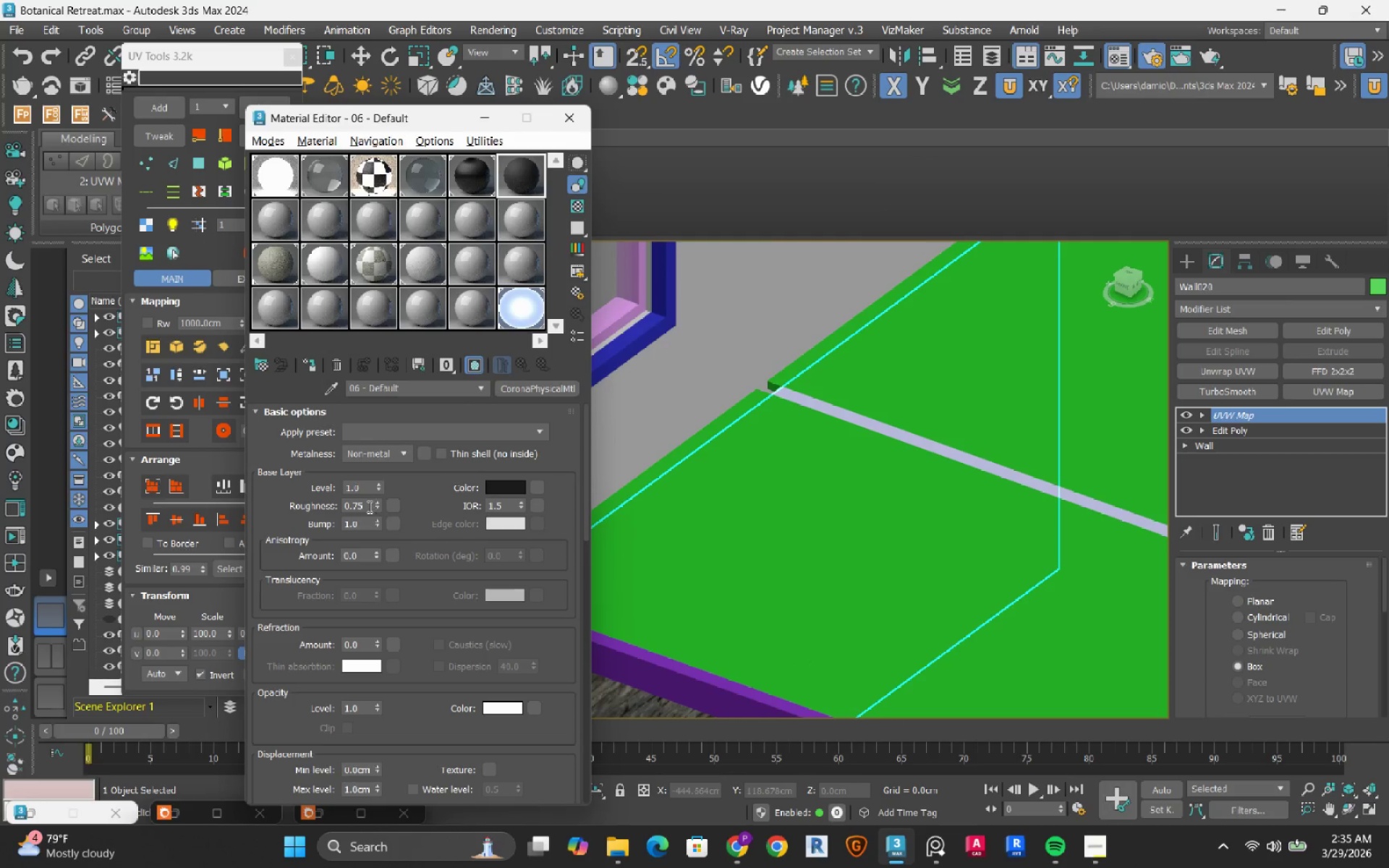 
double_click([368, 506])
 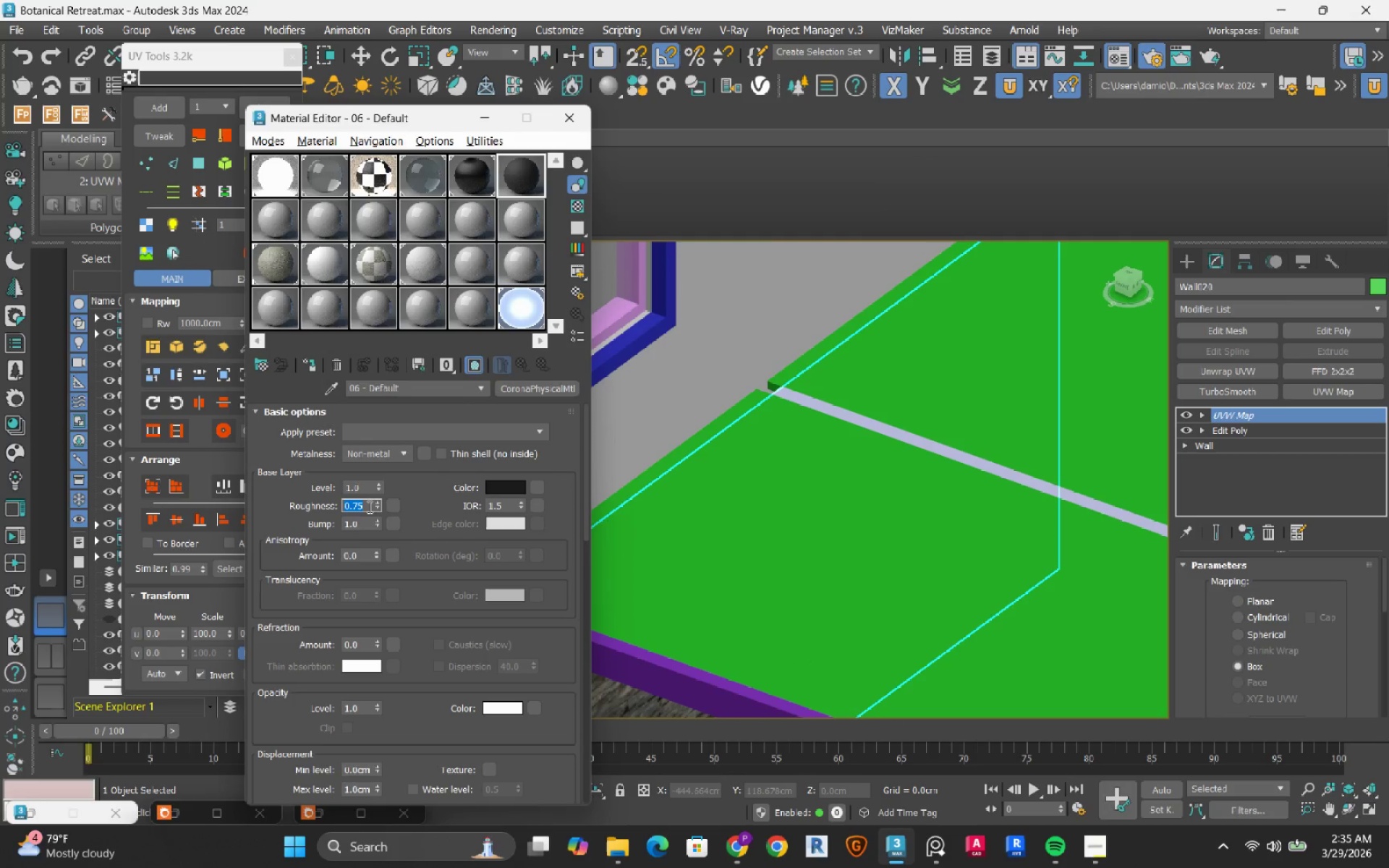 
key(Period)
 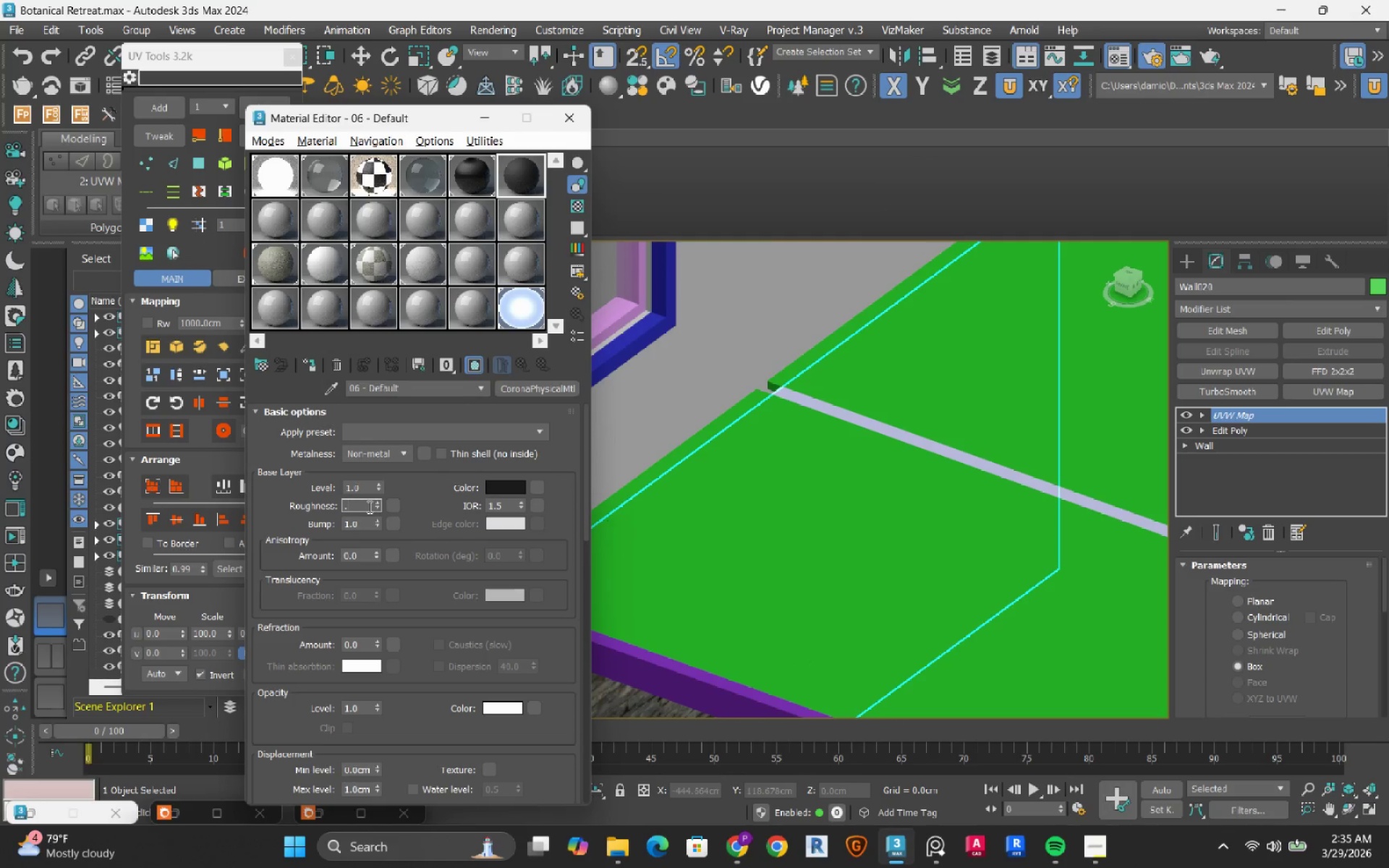 
key(5)
 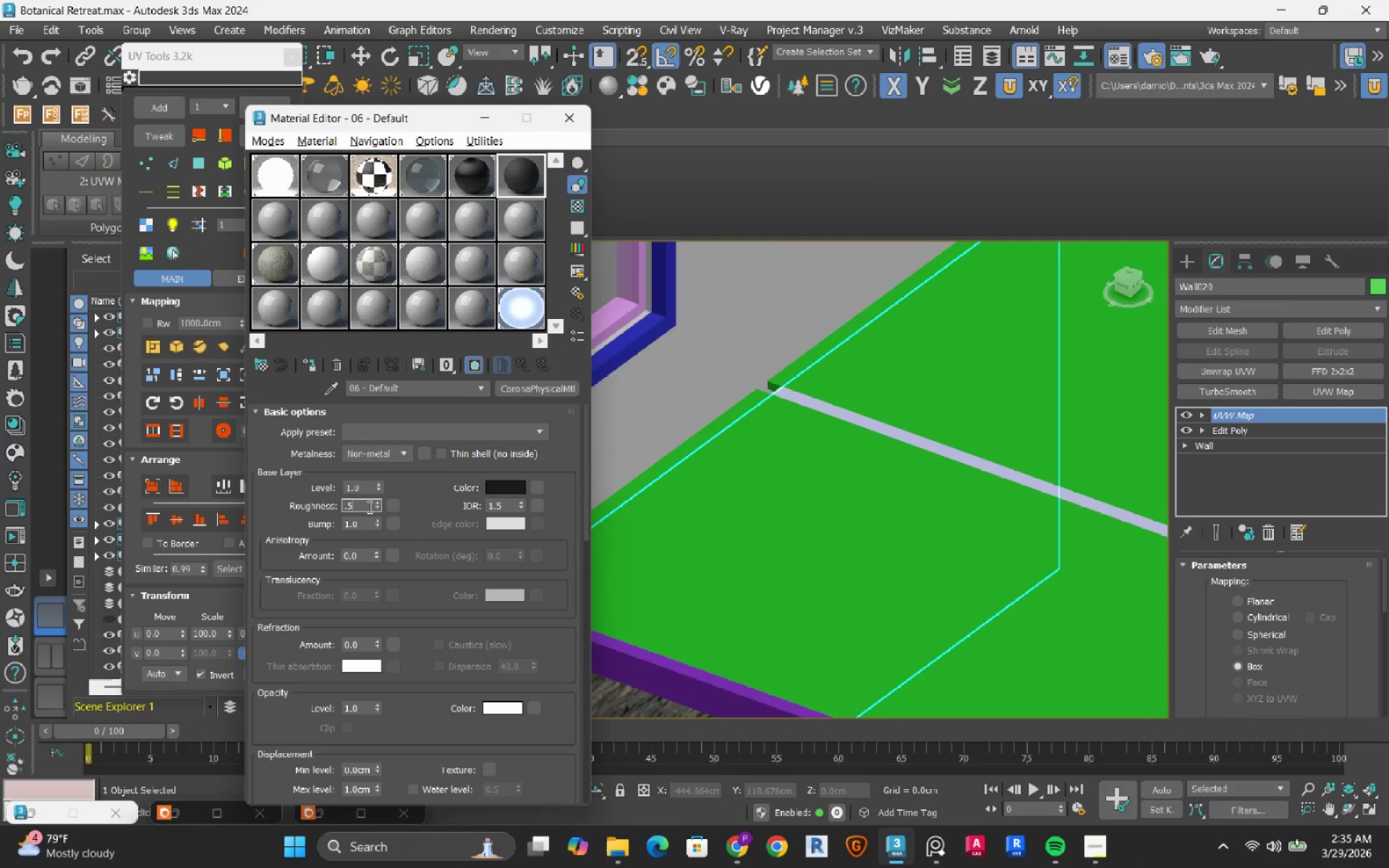 
key(Enter)
 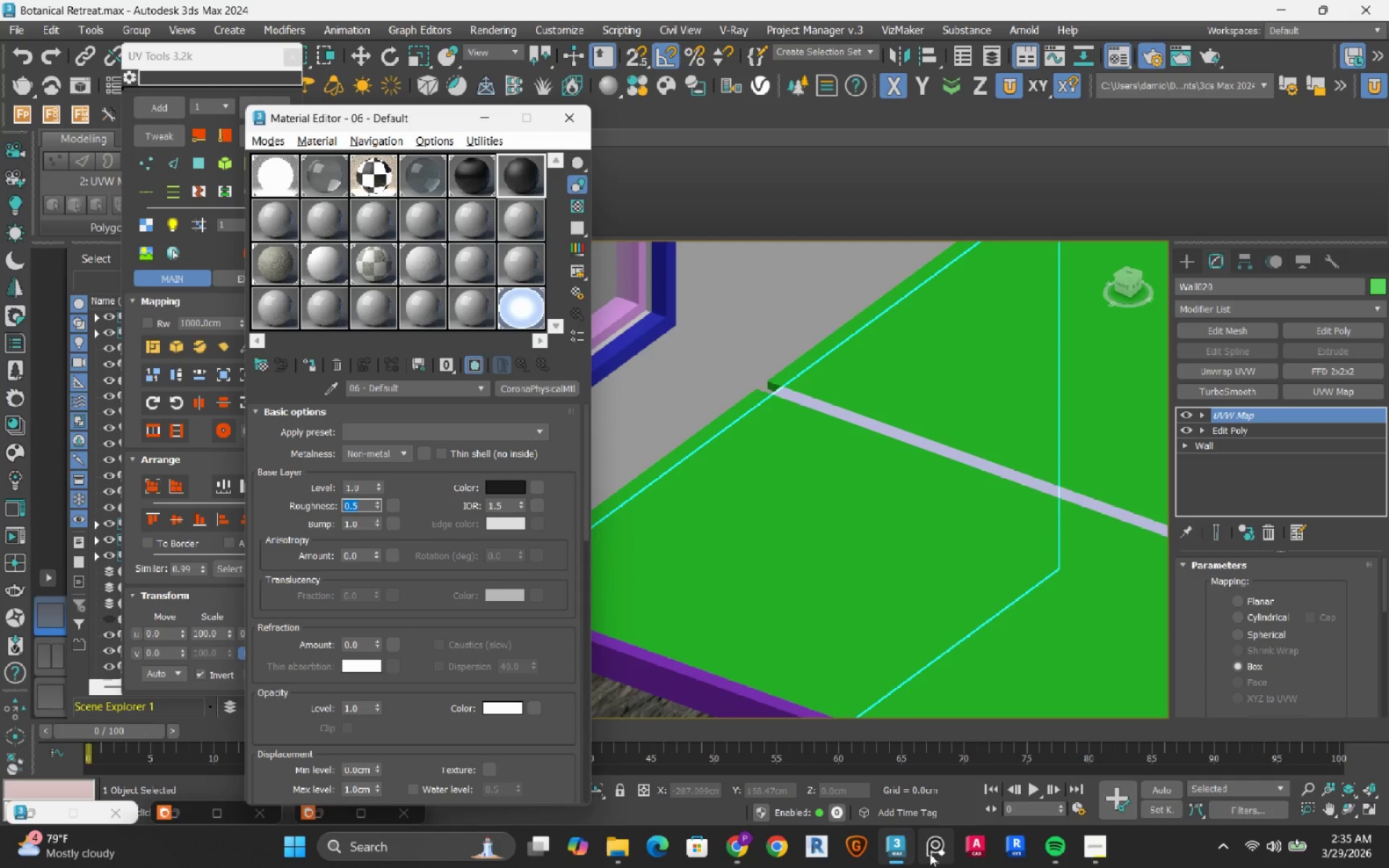 
left_click([928, 849])
 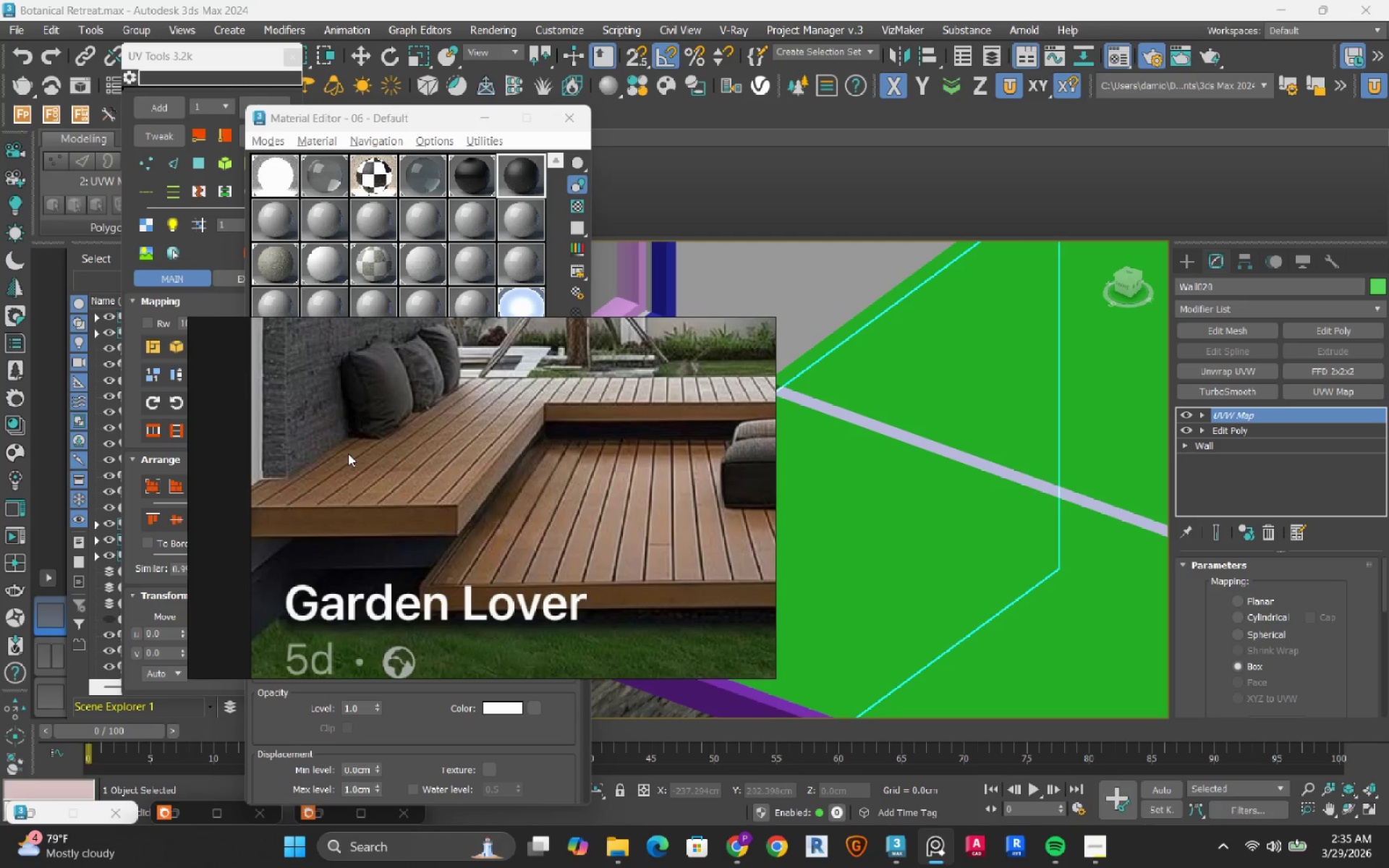 
scroll: coordinate [360, 454], scroll_direction: down, amount: 2.0
 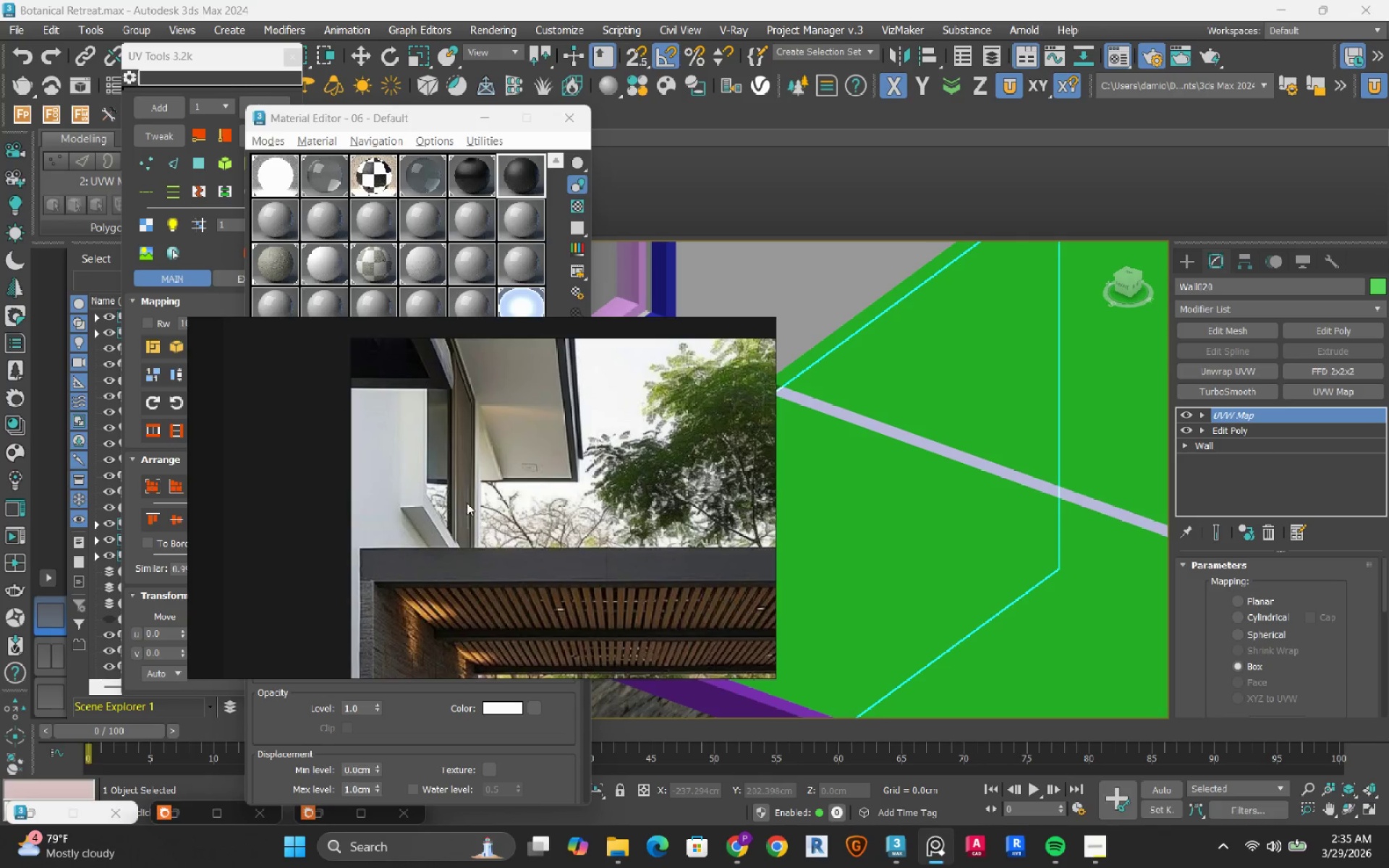 
scroll: coordinate [426, 569], scroll_direction: up, amount: 3.0
 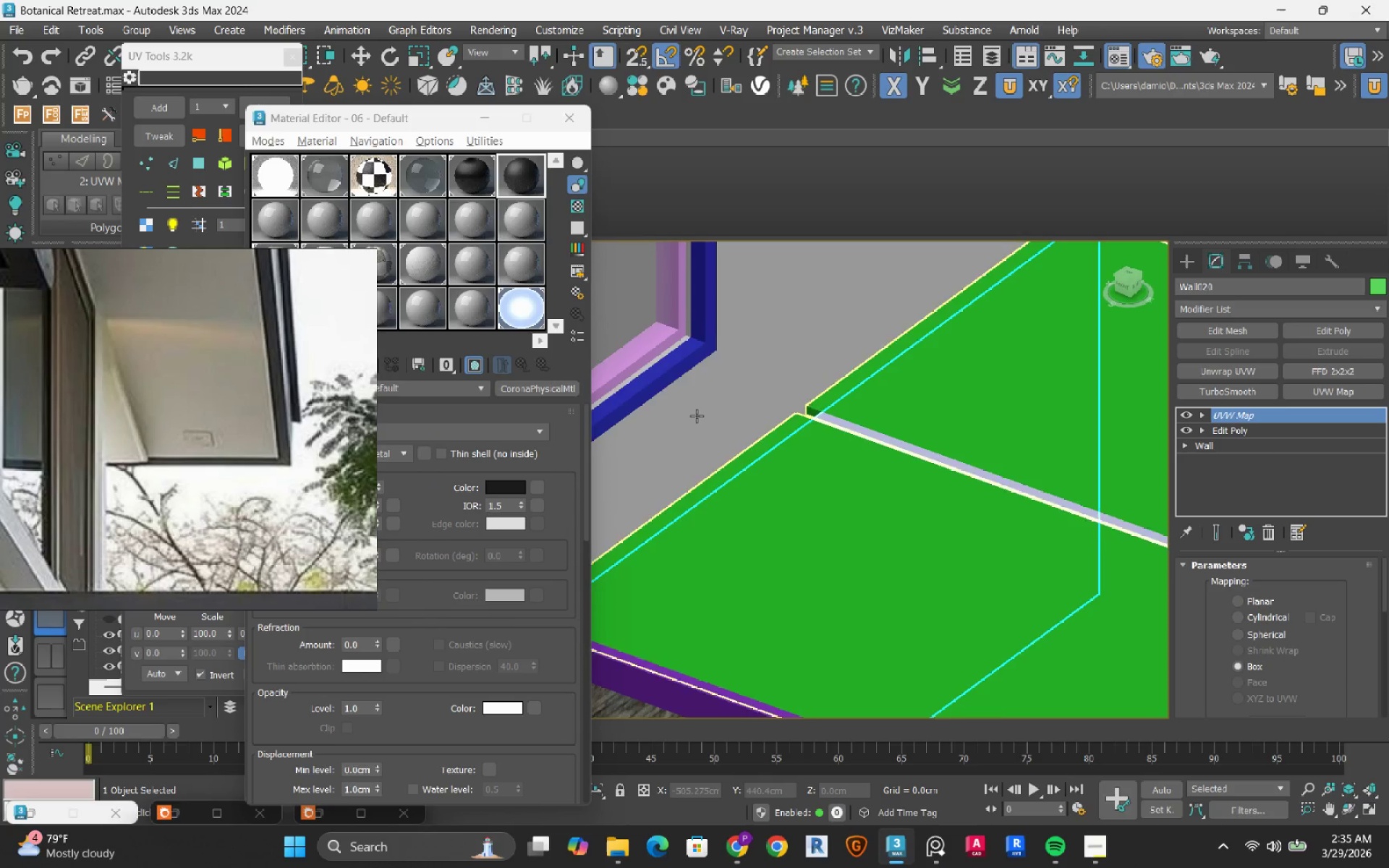 
left_click([838, 493])
 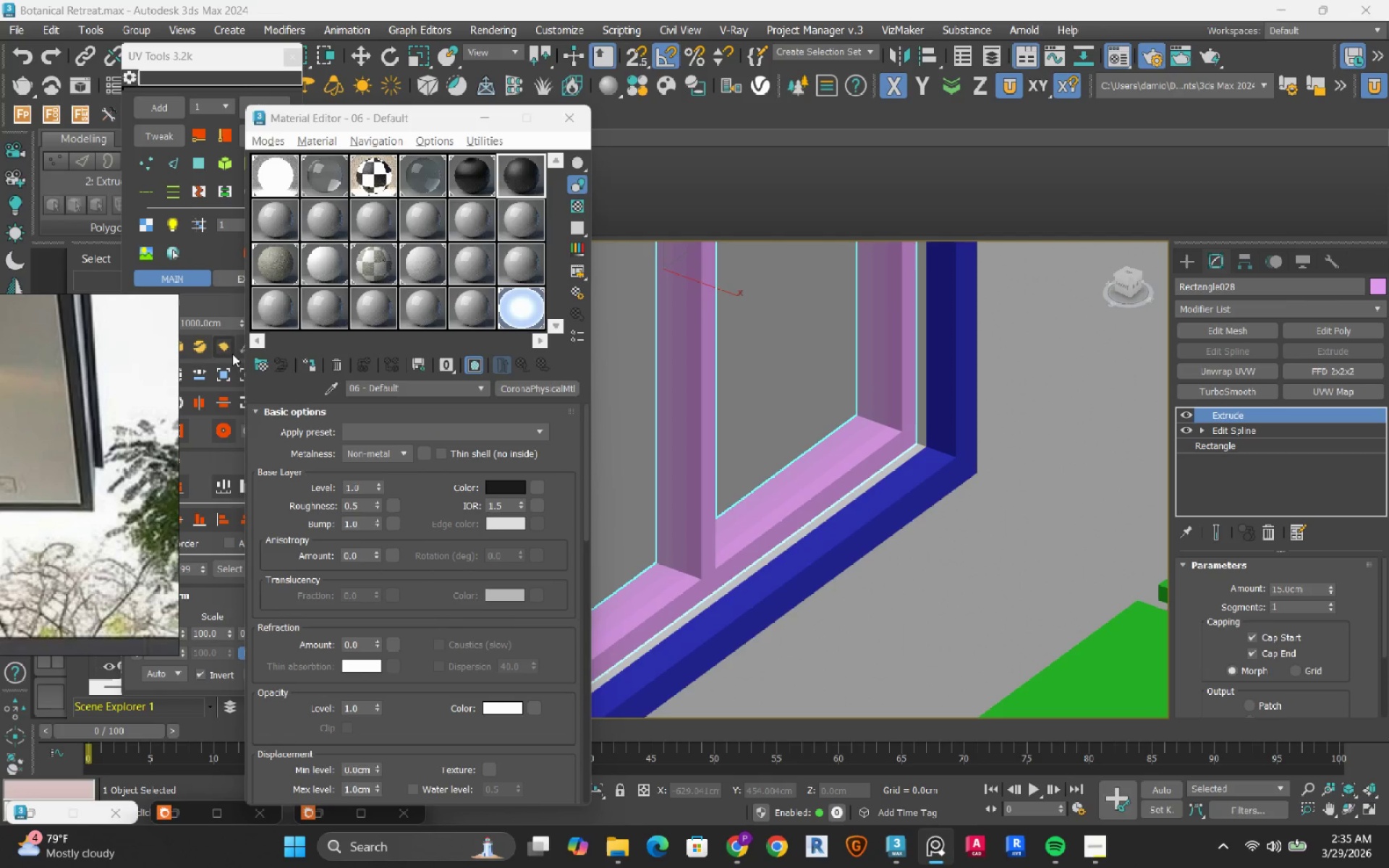 
scroll: coordinate [843, 509], scroll_direction: up, amount: 2.0
 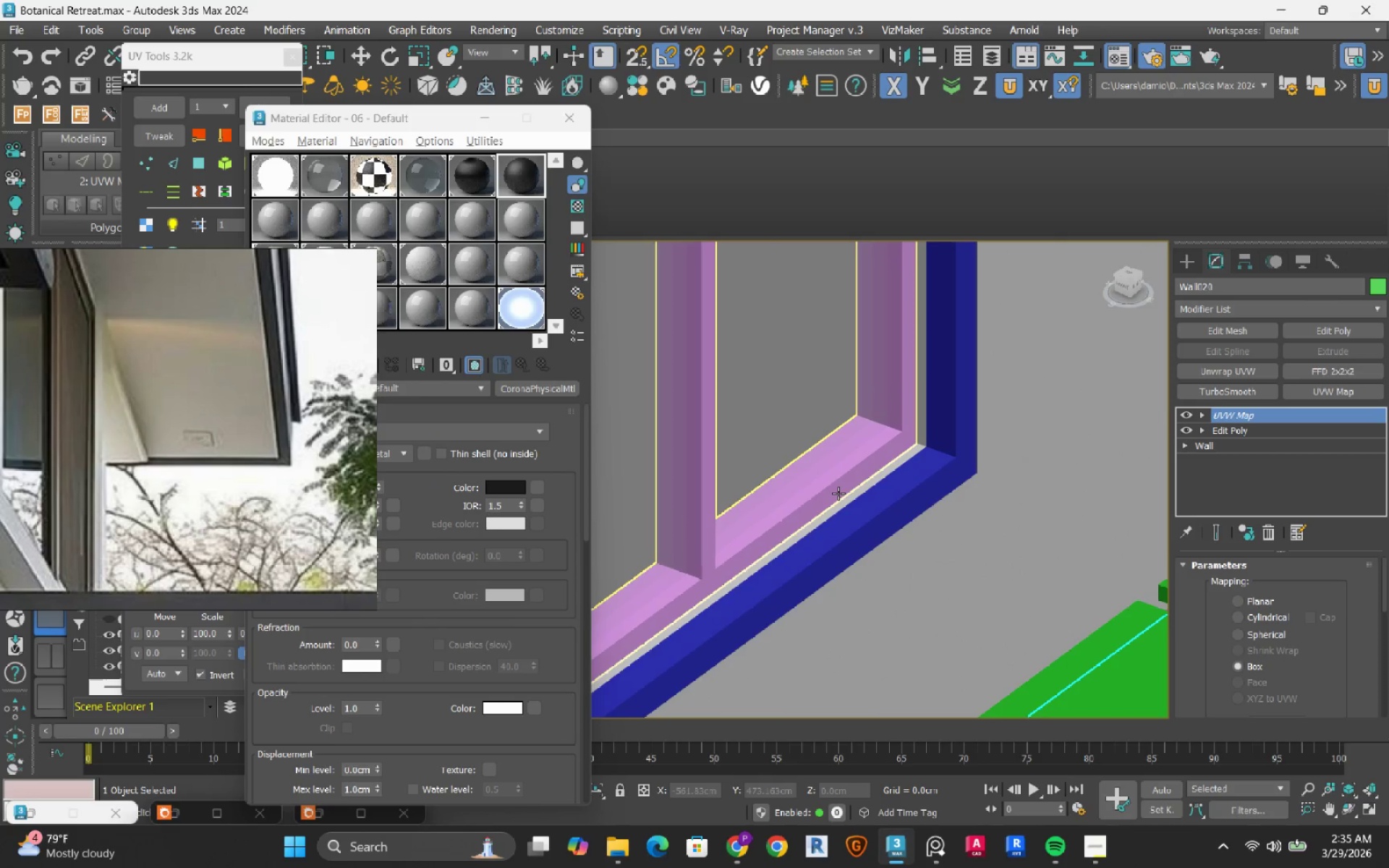 
left_click([315, 367])
 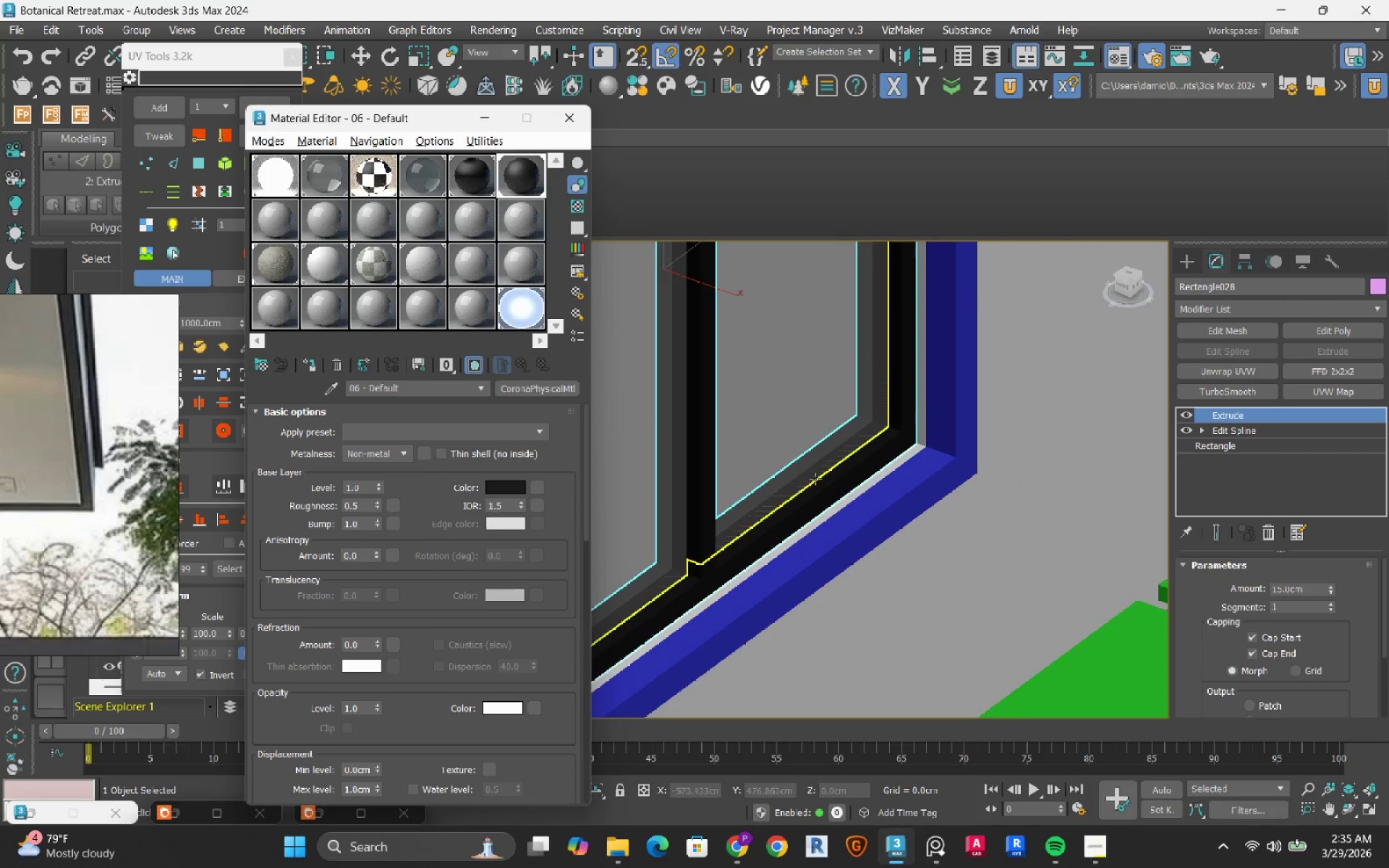 
scroll: coordinate [828, 488], scroll_direction: down, amount: 1.0
 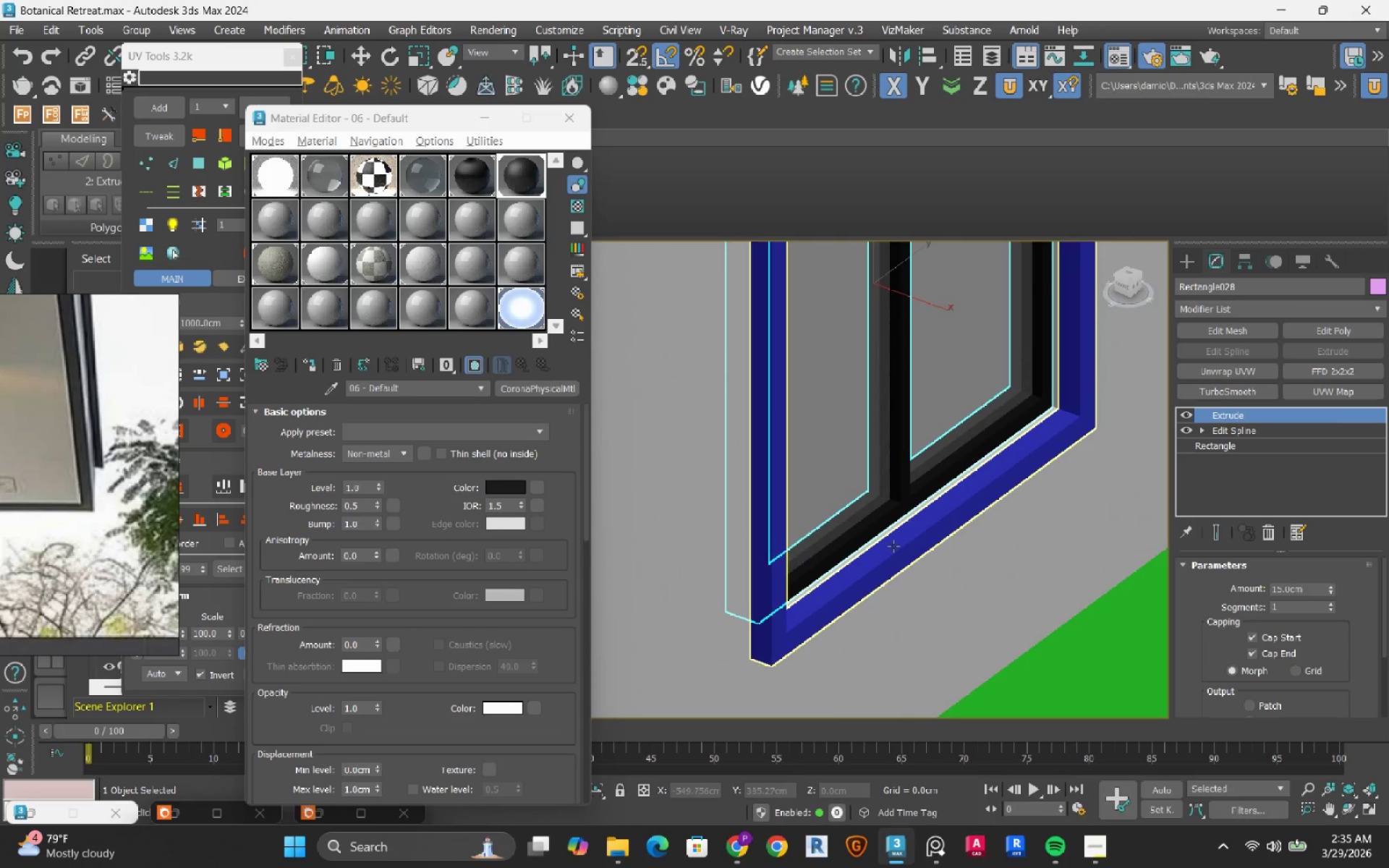 
left_click([893, 546])
 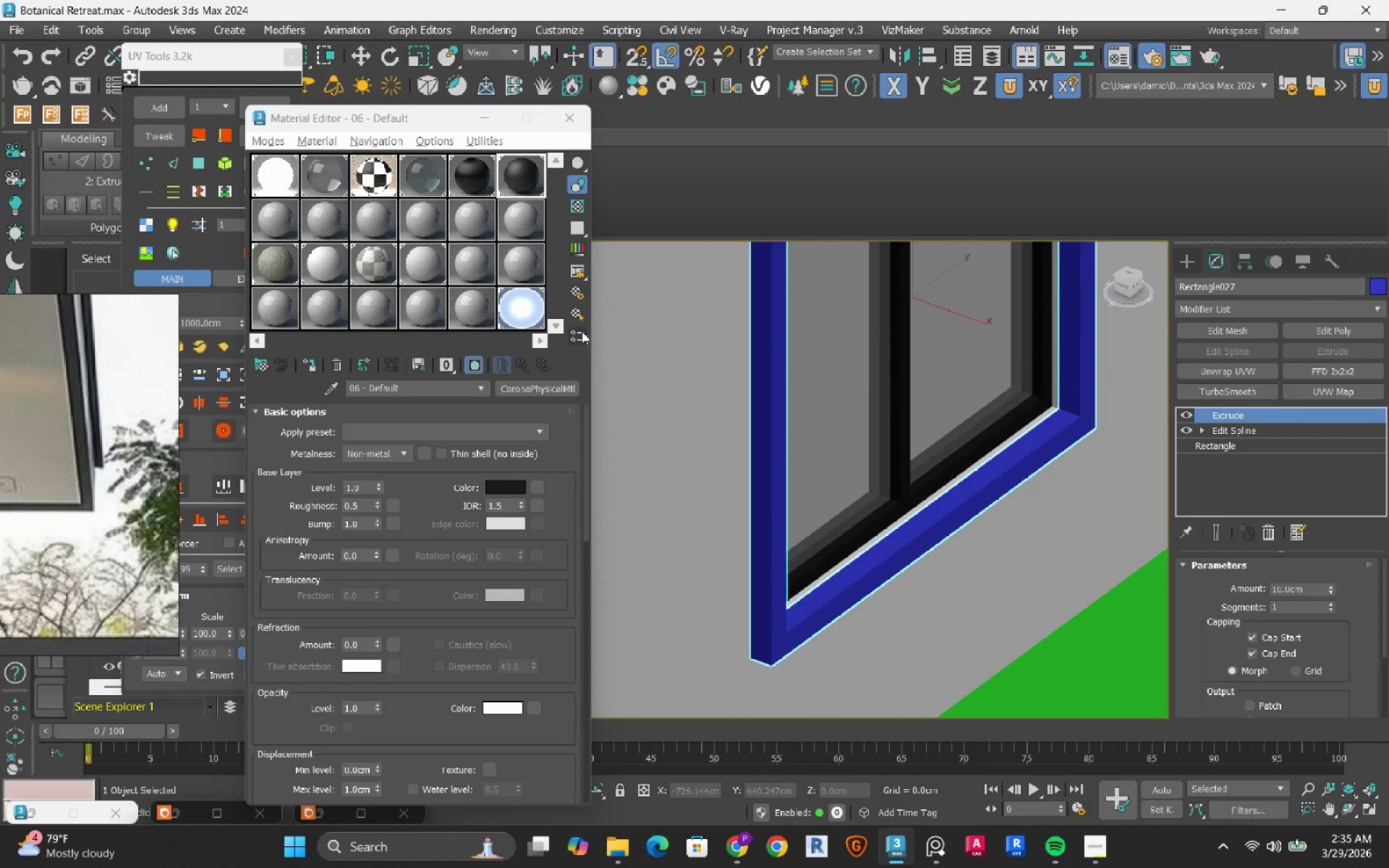 
left_click([645, 368])
 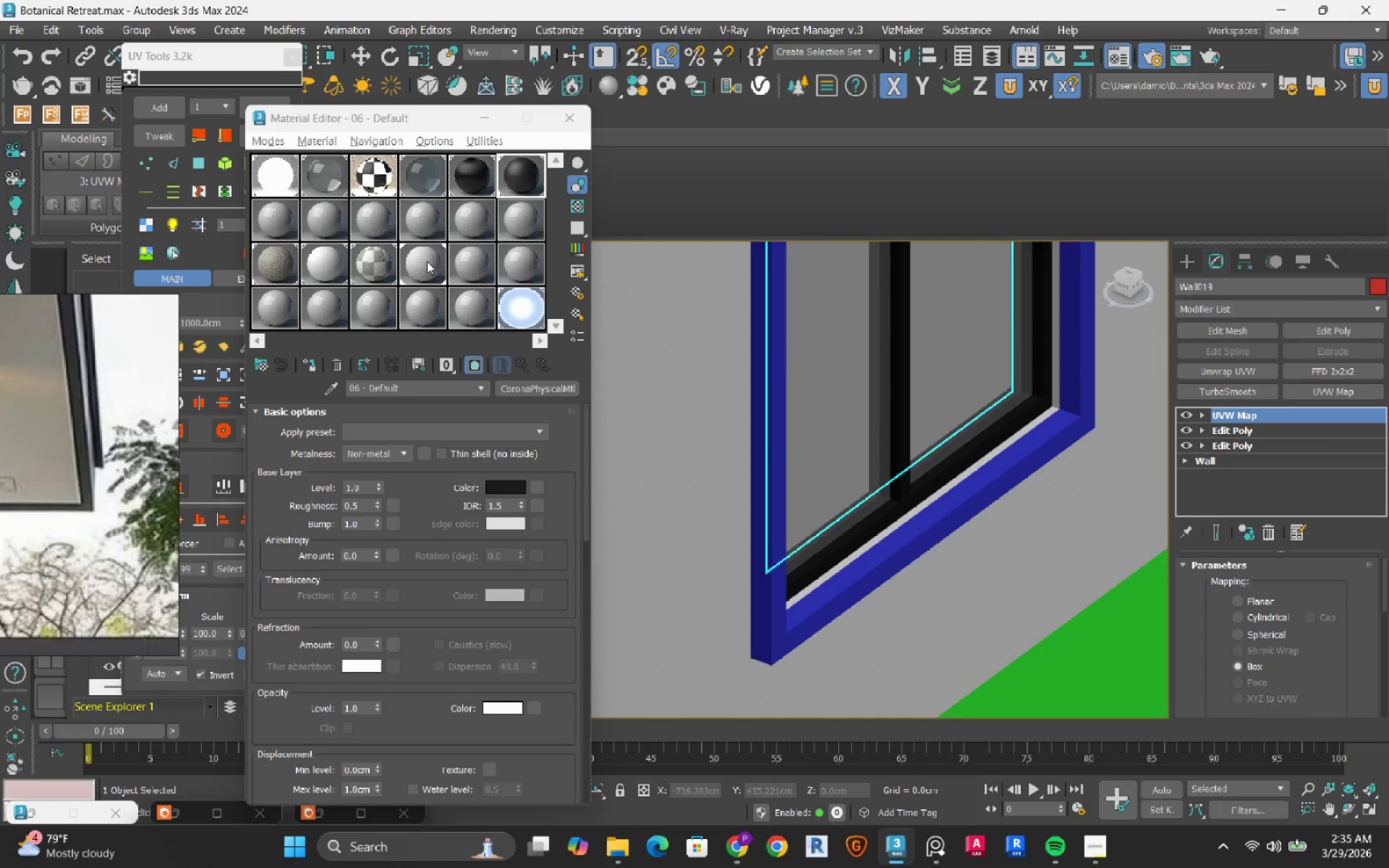 
left_click_drag(start_coordinate=[422, 263], to_coordinate=[795, 634])
 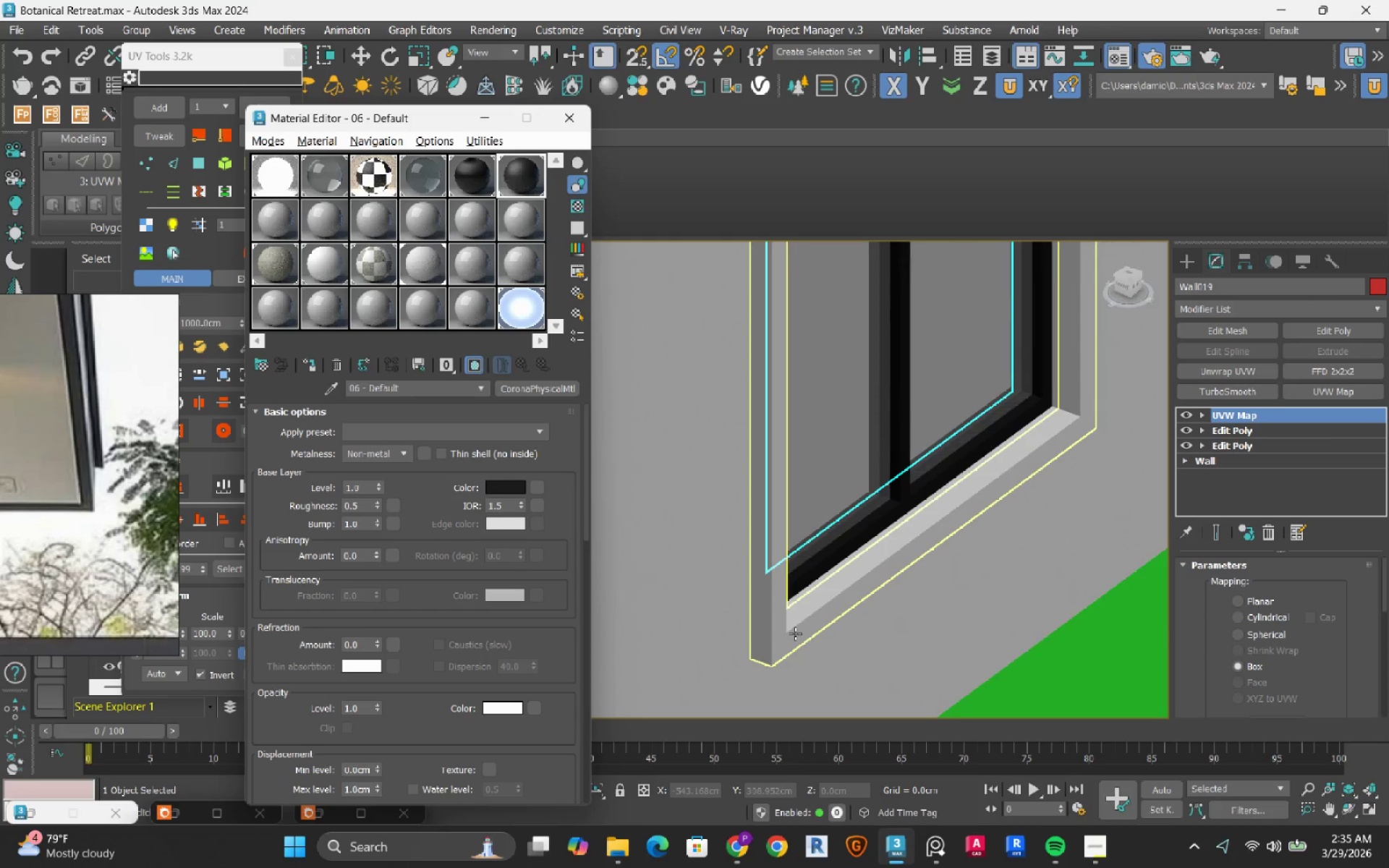 
left_click([795, 634])
 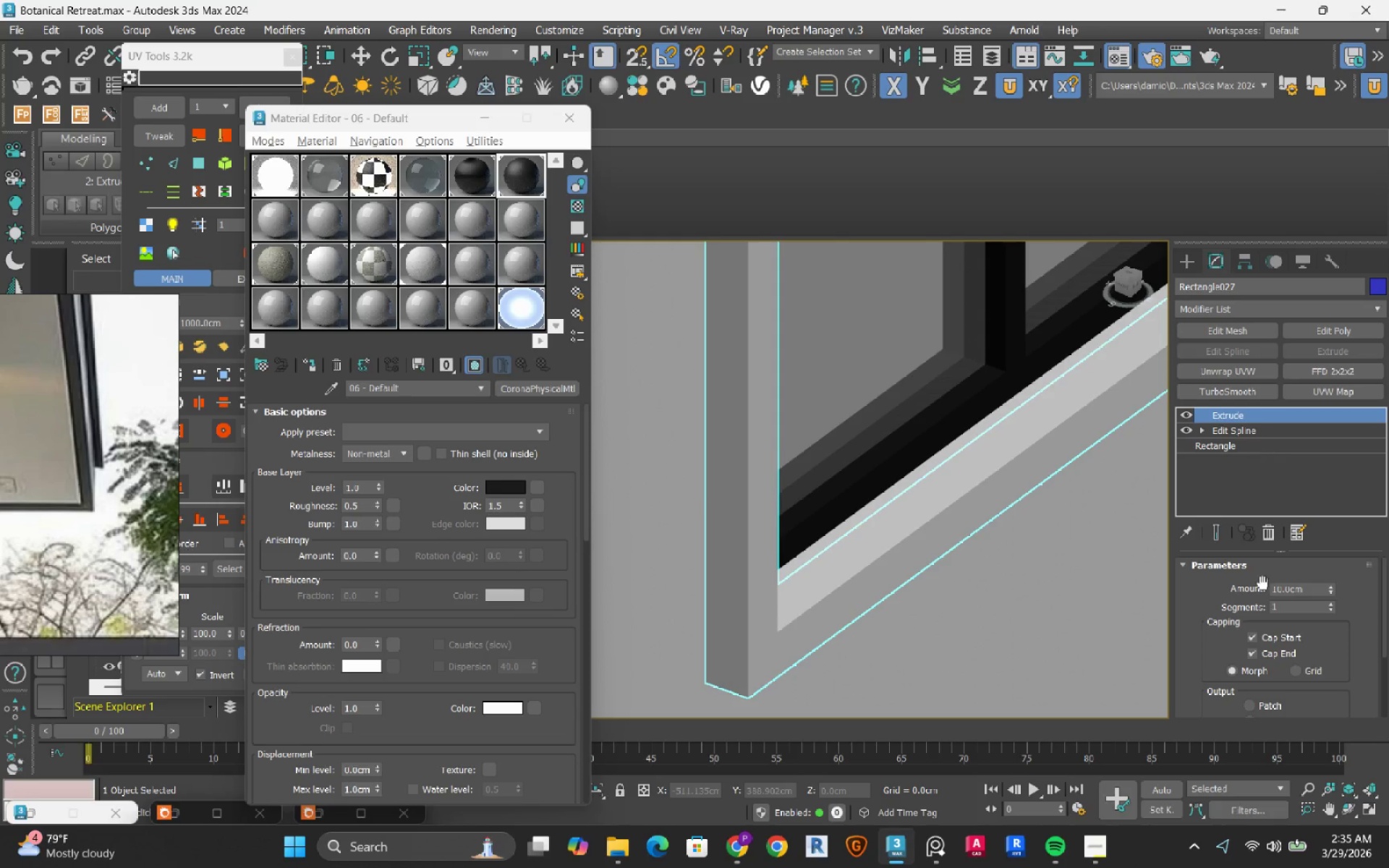 
scroll: coordinate [795, 634], scroll_direction: up, amount: 2.0
 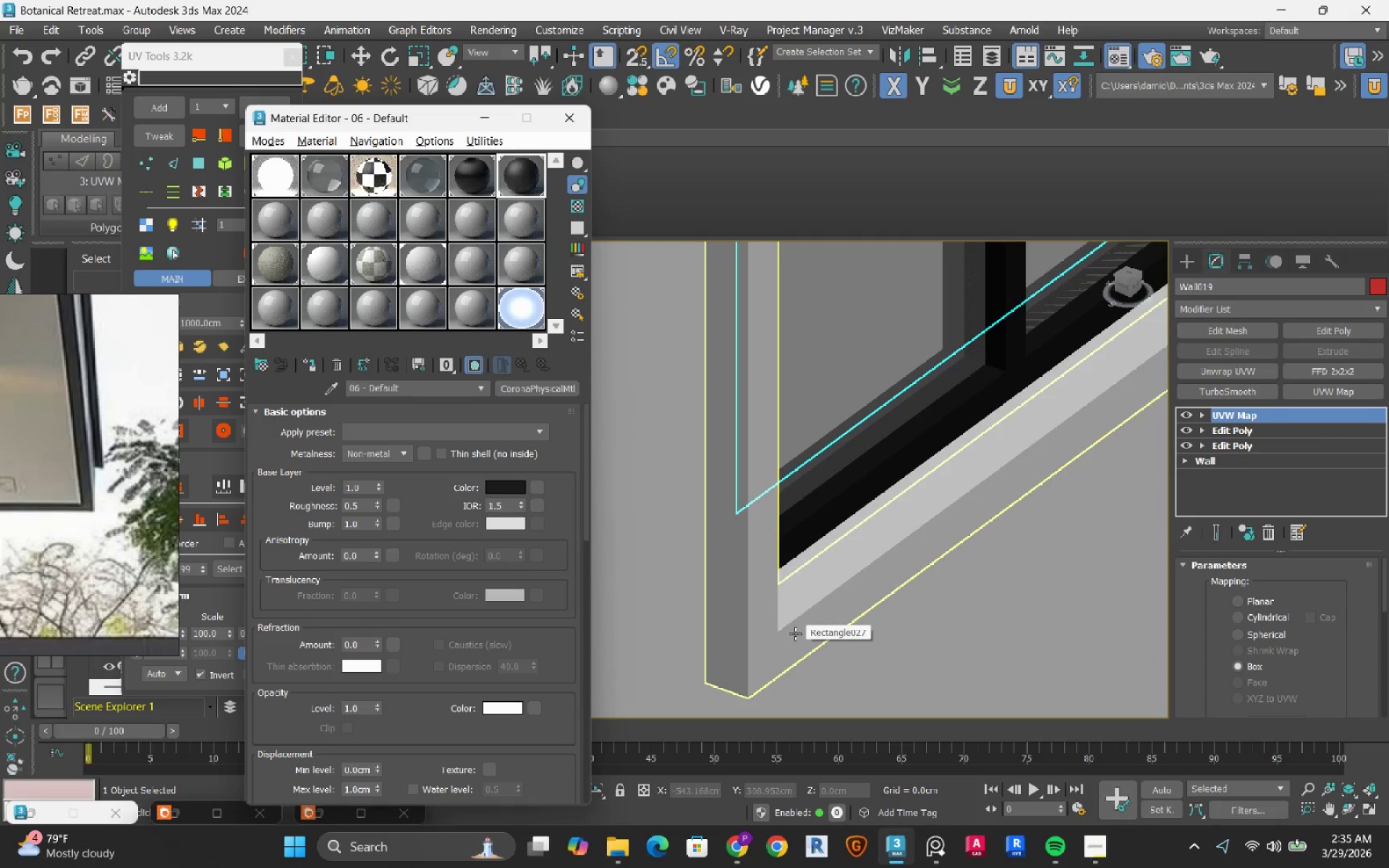 
scroll: coordinate [1183, 689], scroll_direction: down, amount: 6.0
 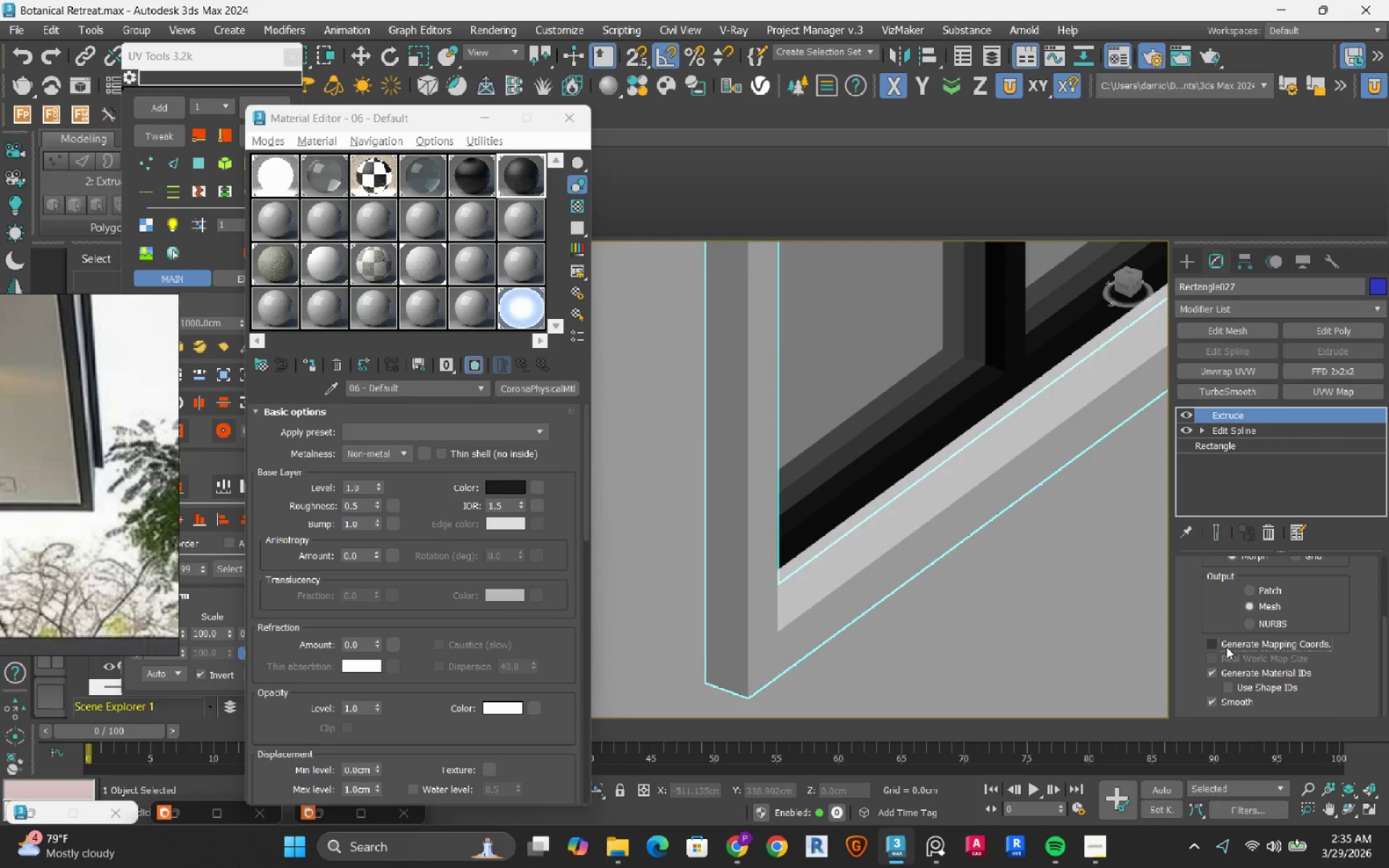 
double_click([1214, 655])
 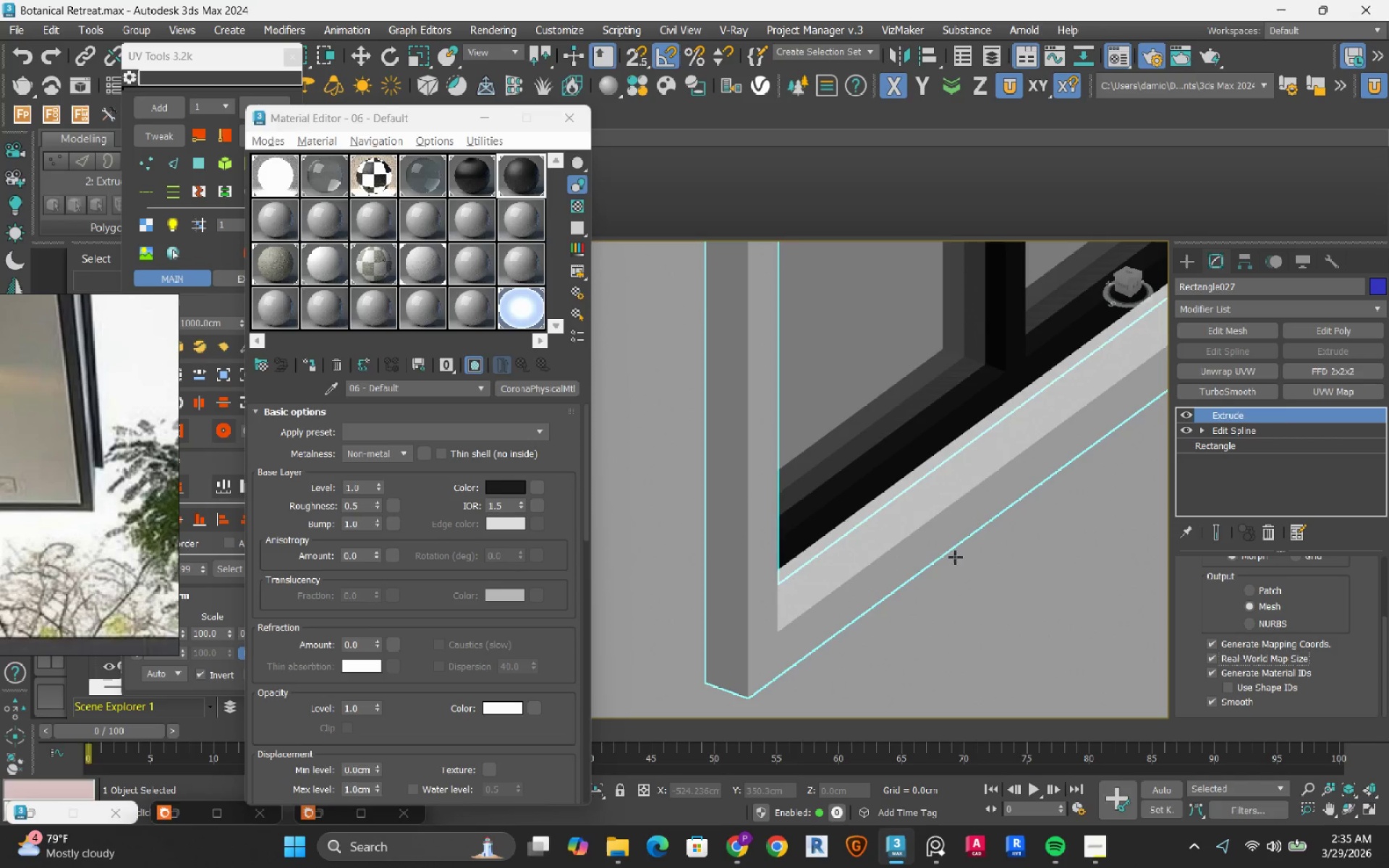 
scroll: coordinate [904, 542], scroll_direction: down, amount: 4.0
 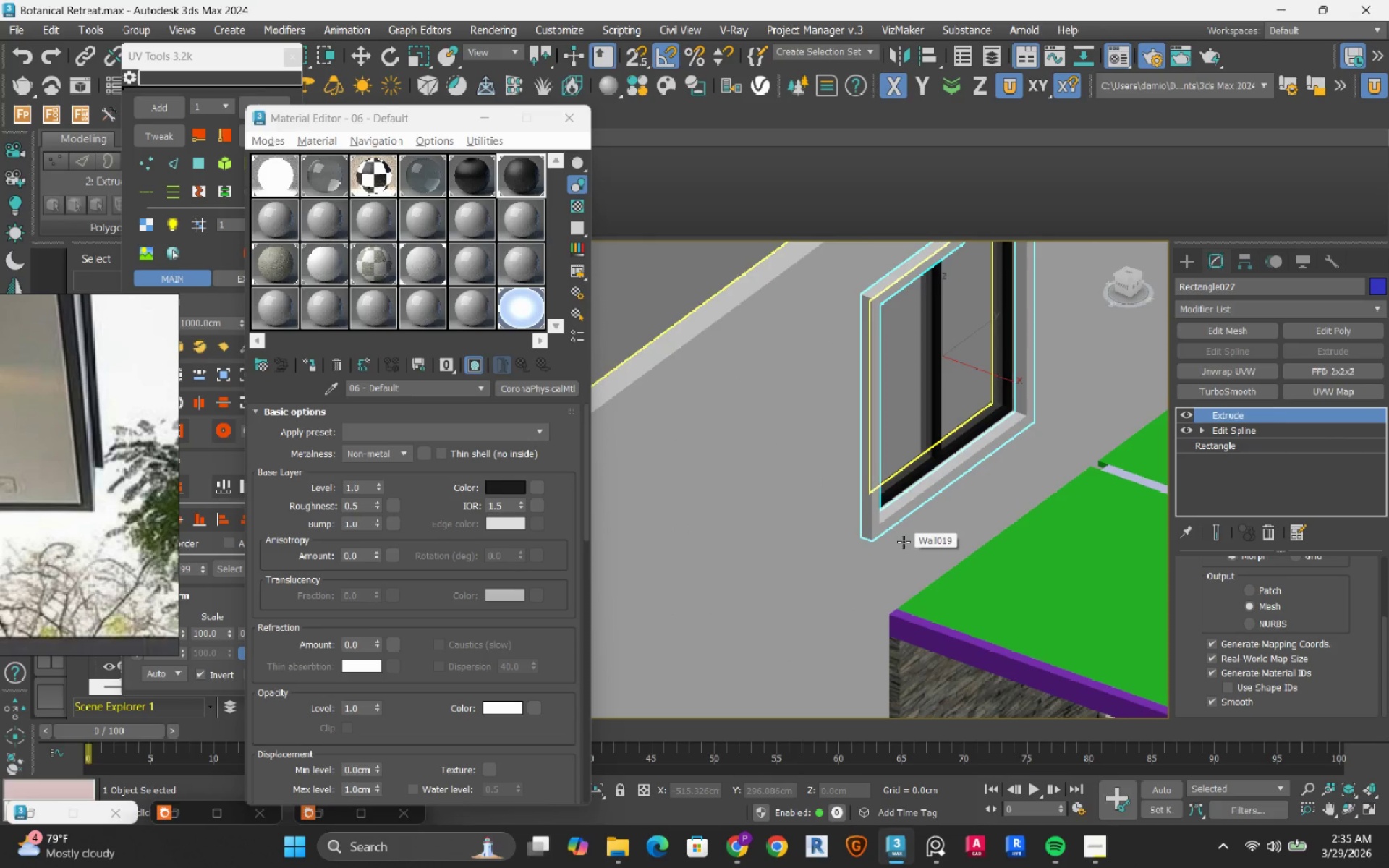 
left_click([904, 542])
 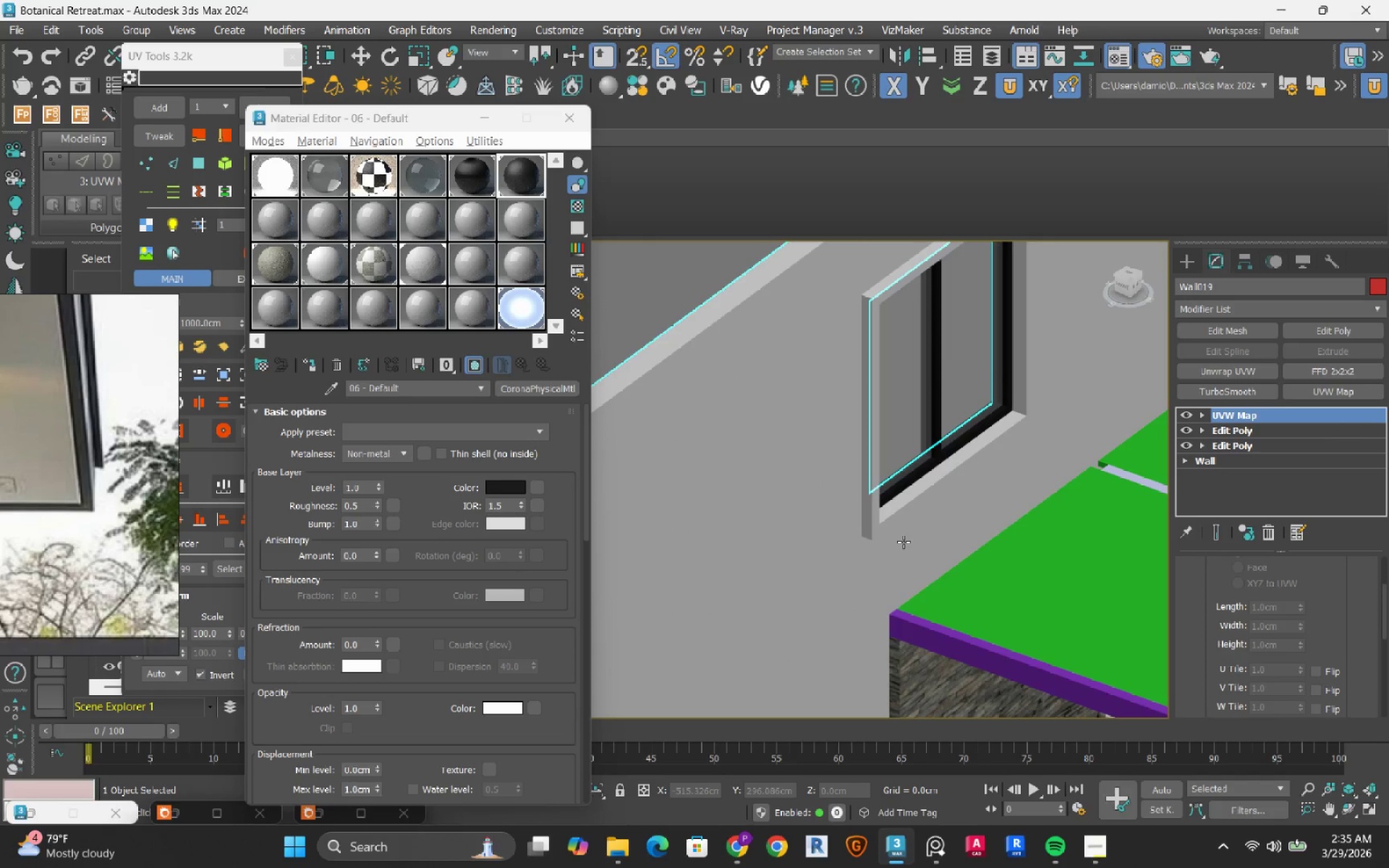 
hold_key(key=AltLeft, duration=0.41)
middle_click([909, 562])
 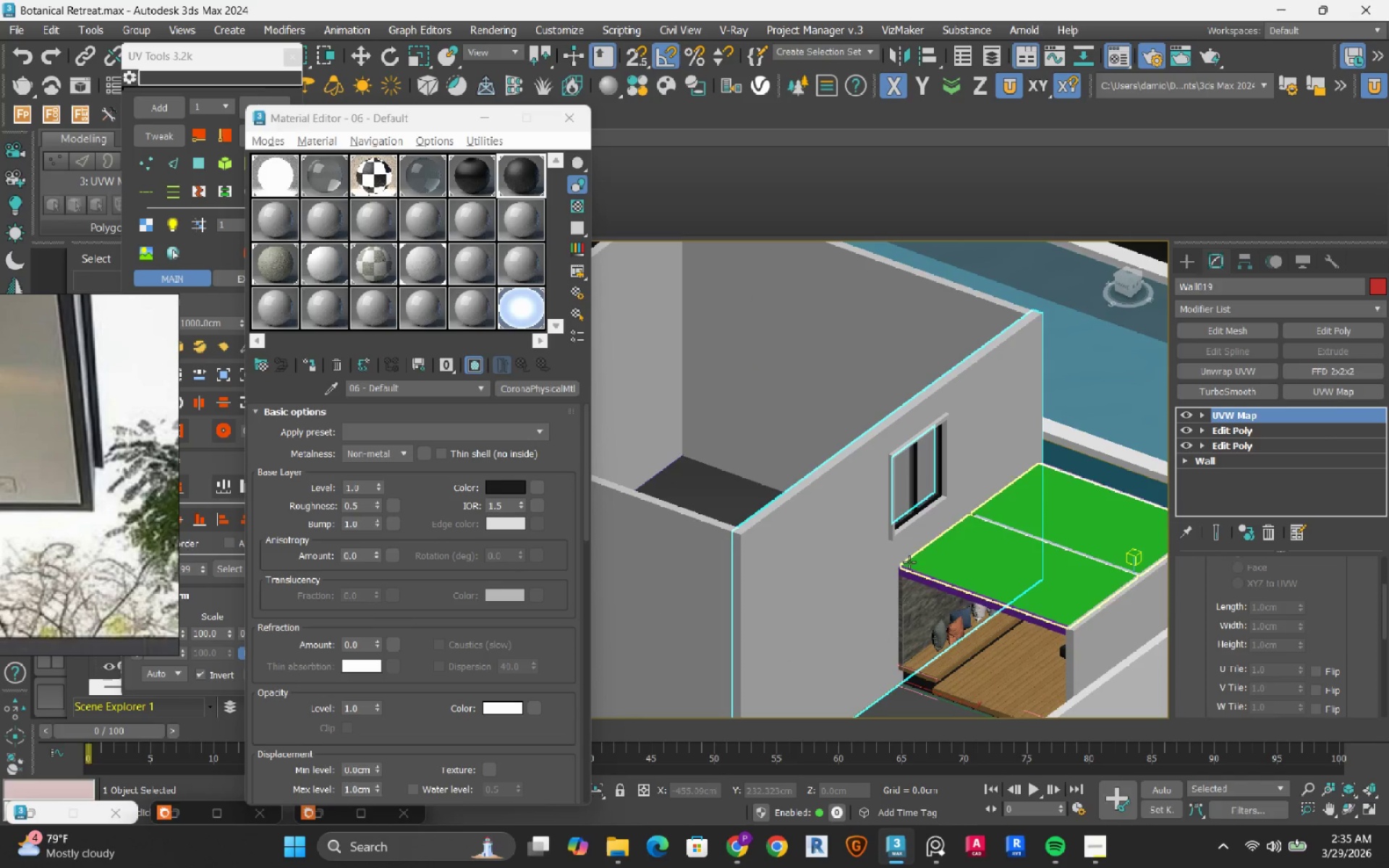 
scroll: coordinate [904, 542], scroll_direction: down, amount: 3.0
 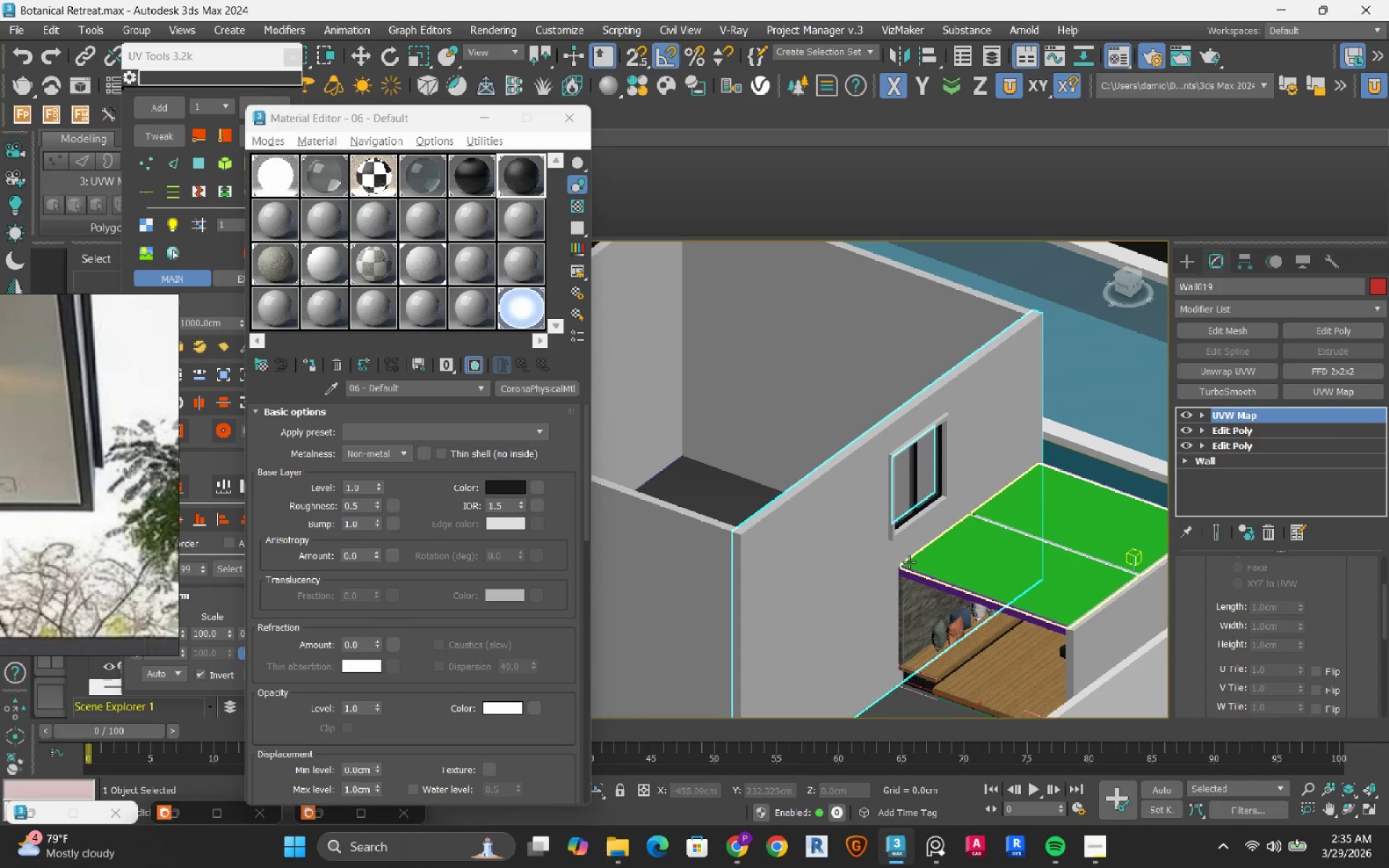 
left_click([902, 610])
 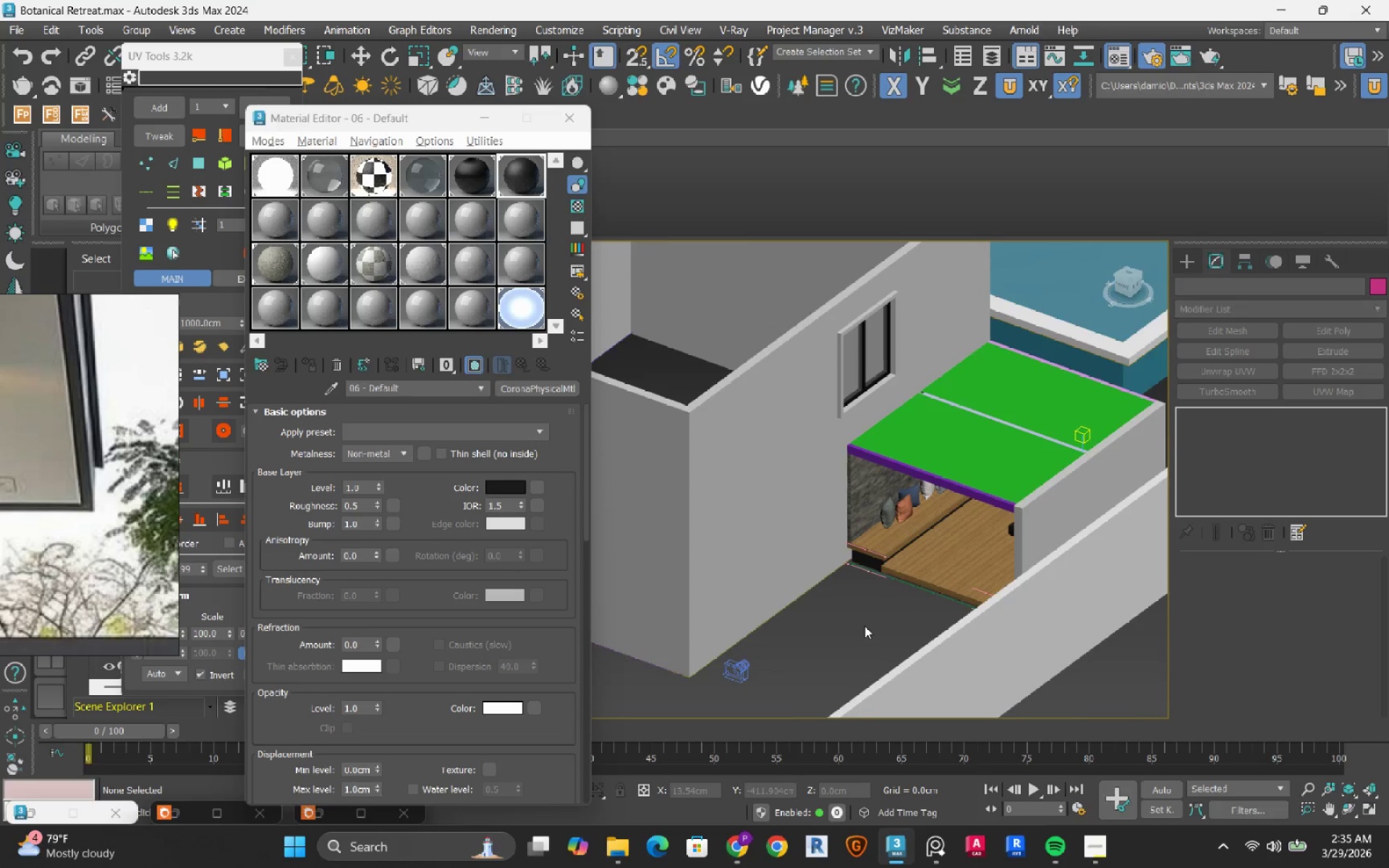 
hold_key(key=AltLeft, duration=0.7)
 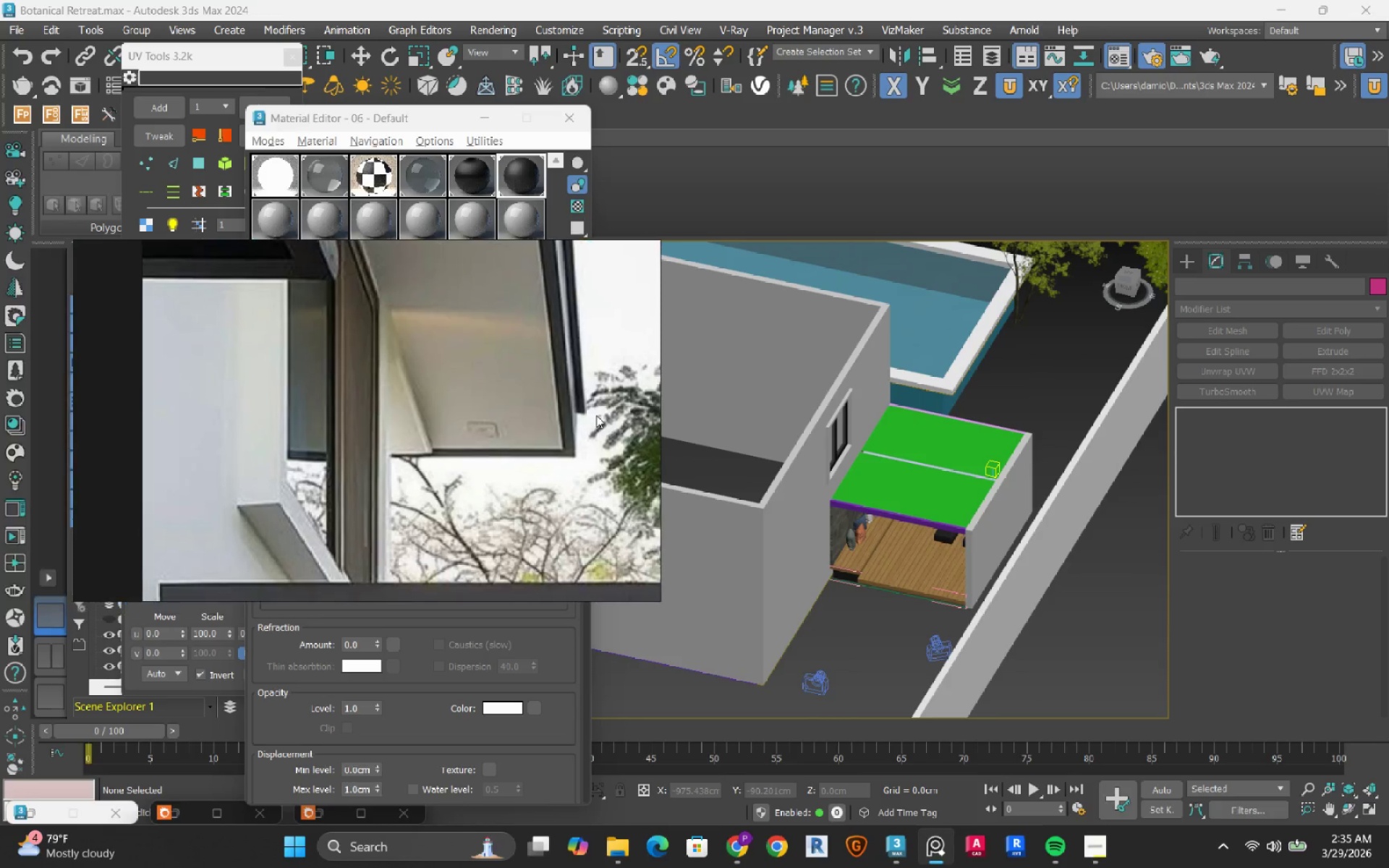 
scroll: coordinate [526, 425], scroll_direction: down, amount: 4.0
 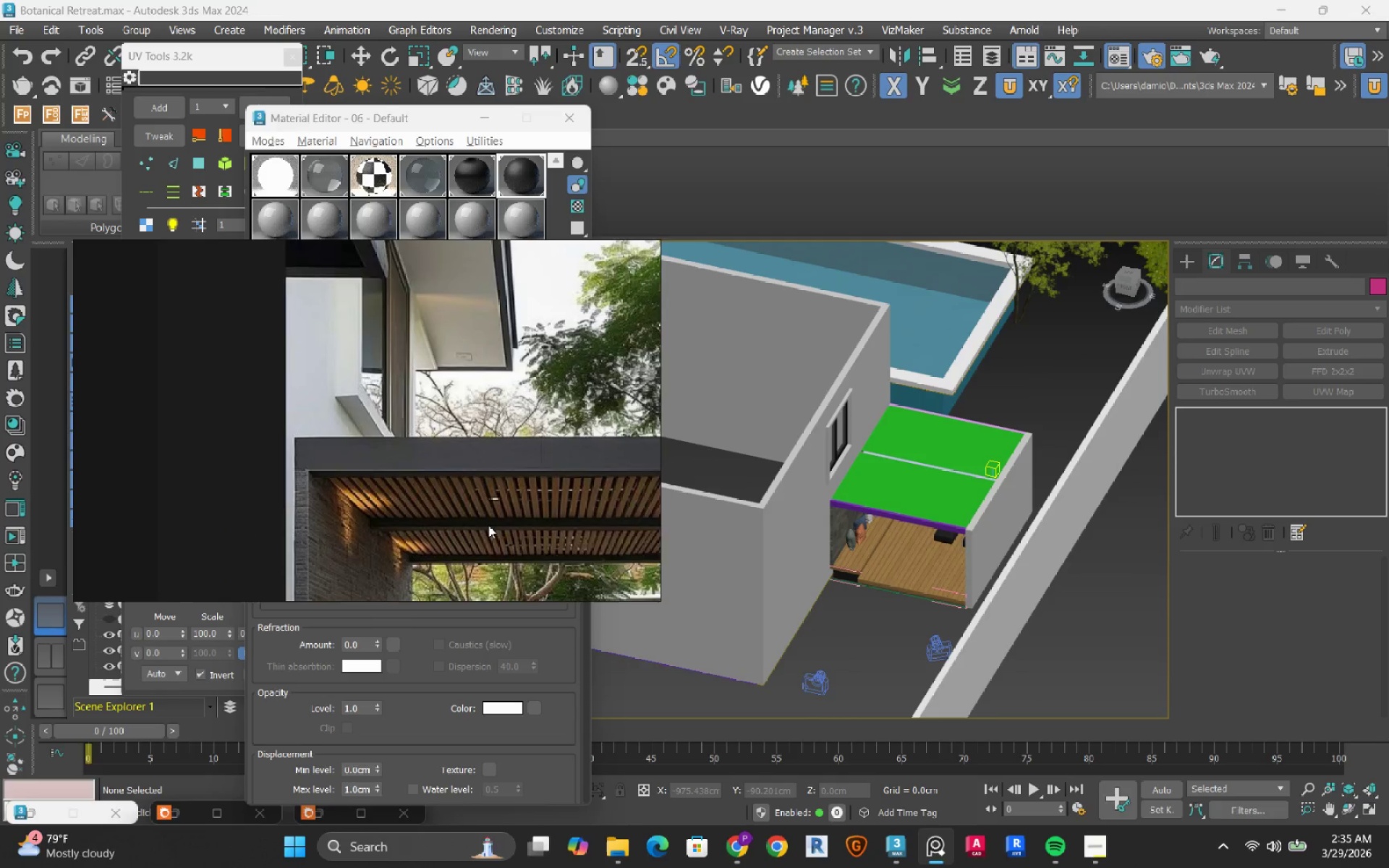 
scroll: coordinate [838, 516], scroll_direction: up, amount: 5.0
 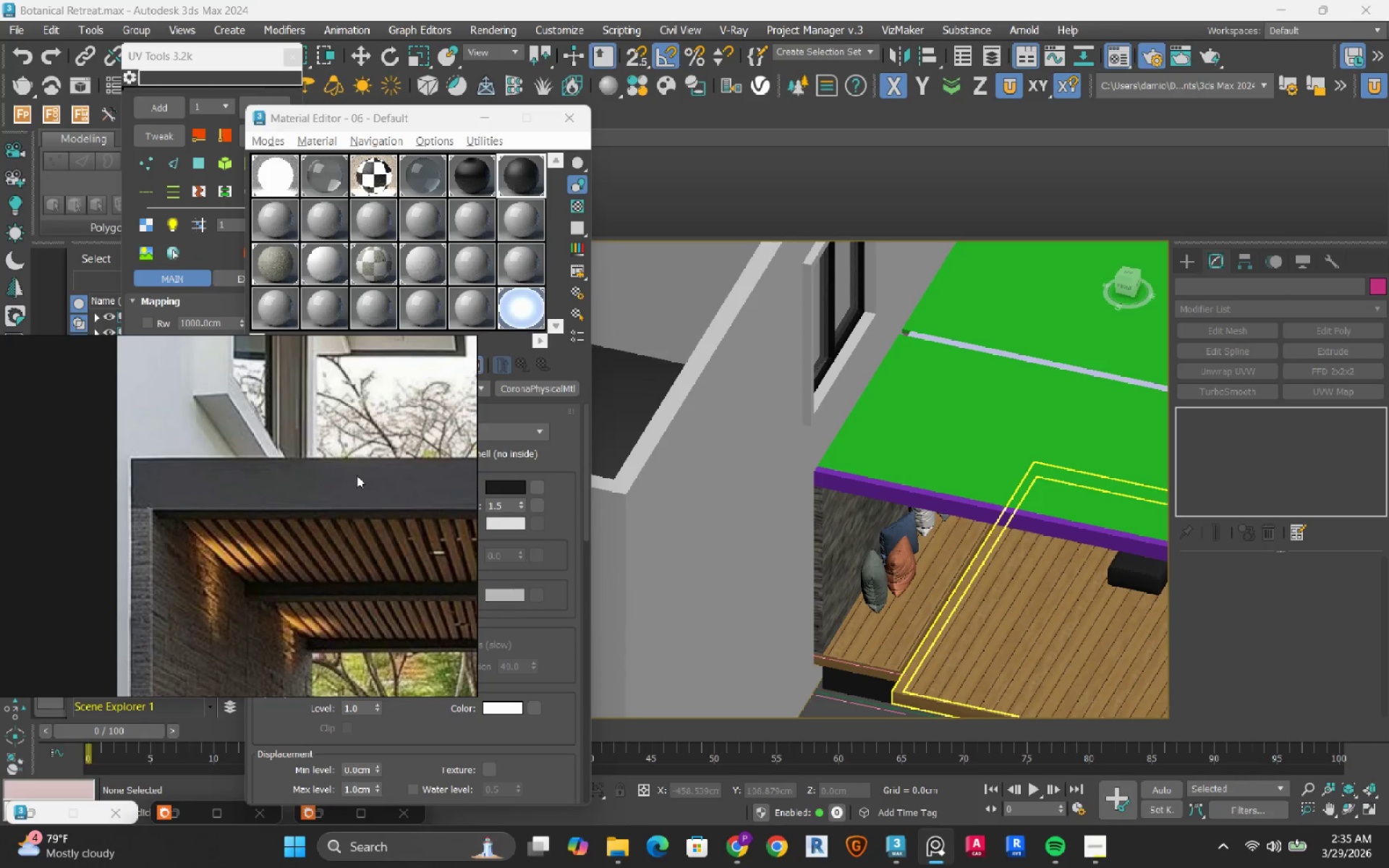 
left_click([868, 491])
 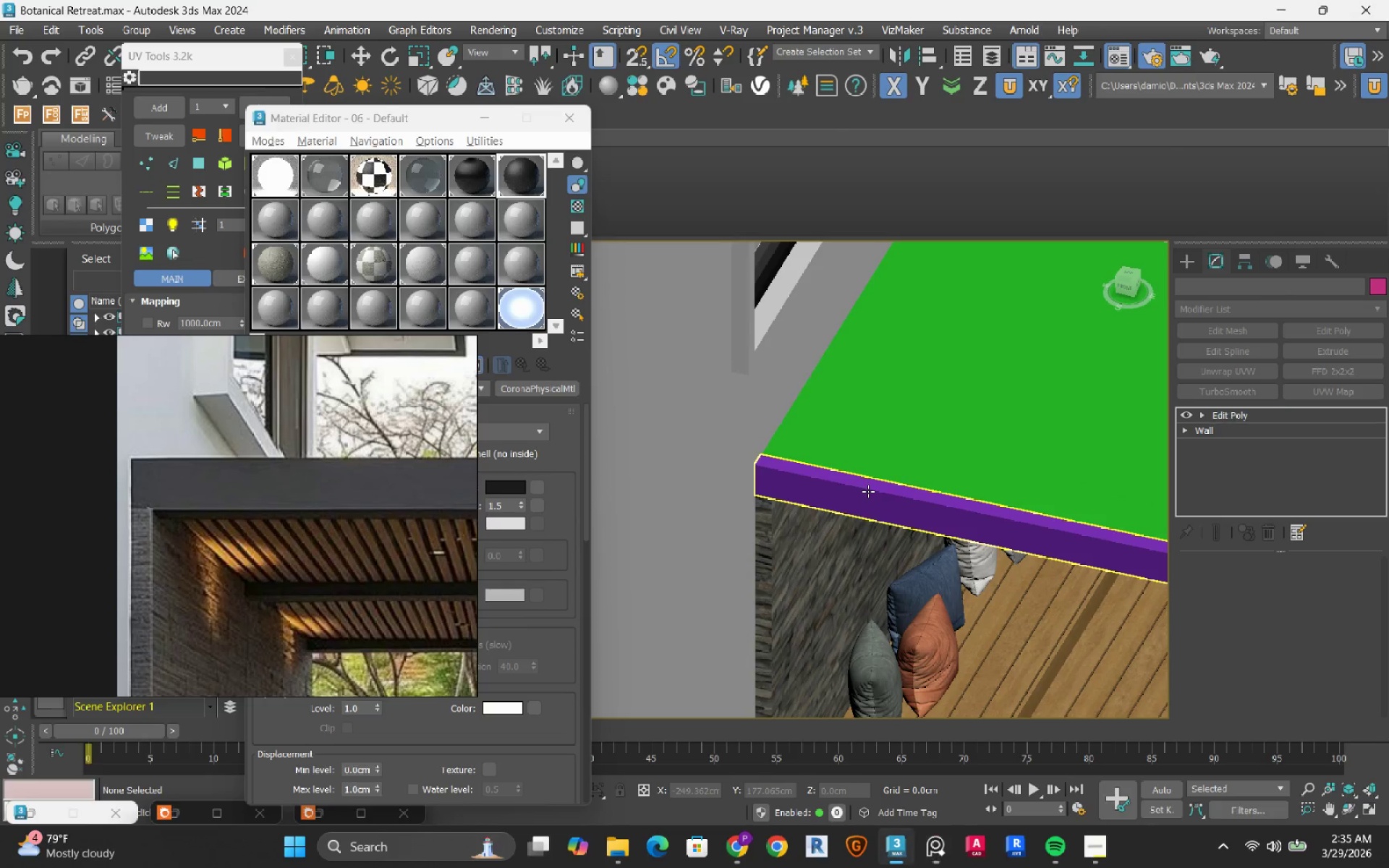 
scroll: coordinate [873, 477], scroll_direction: up, amount: 2.0
 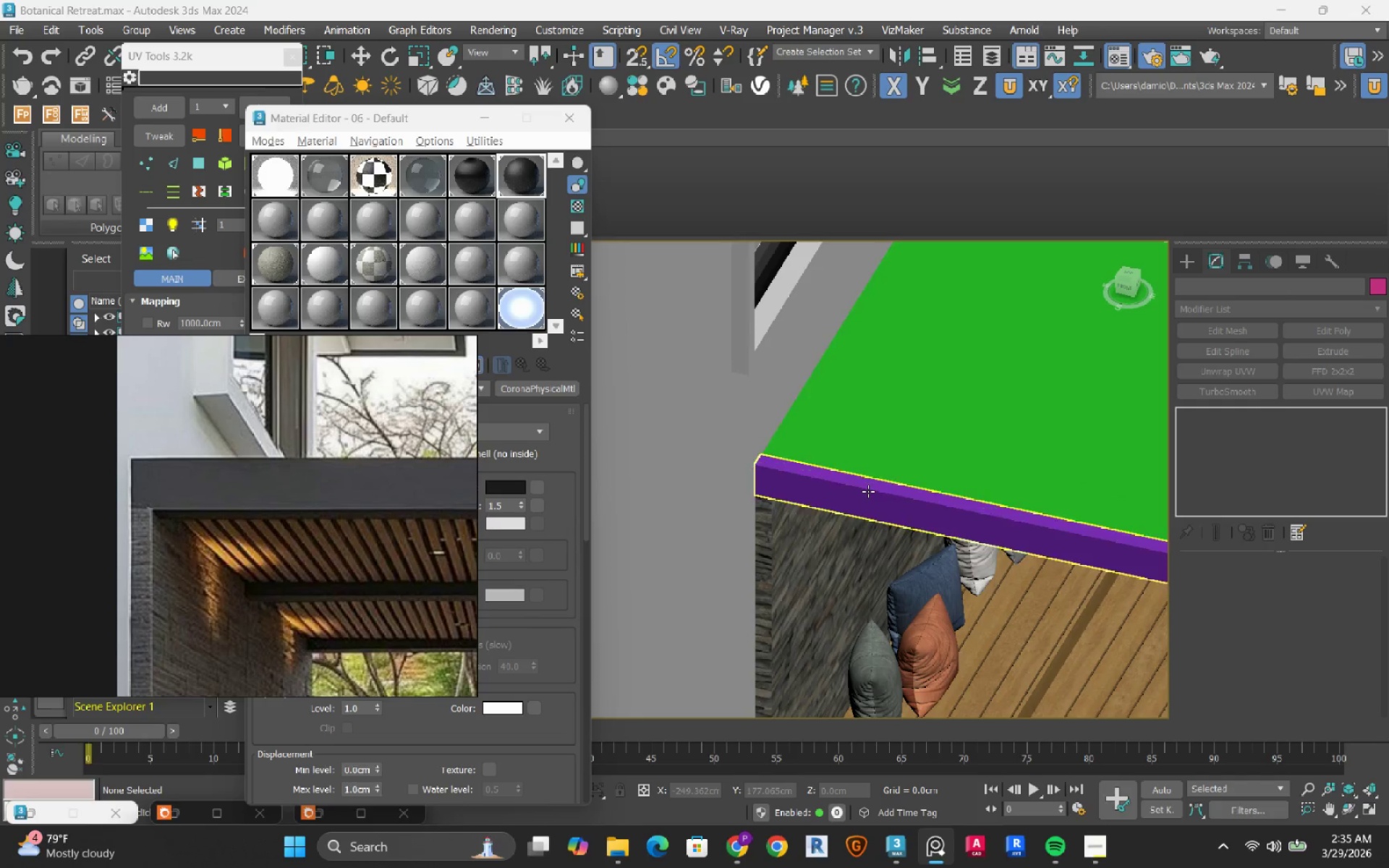 
scroll: coordinate [868, 491], scroll_direction: down, amount: 2.0
 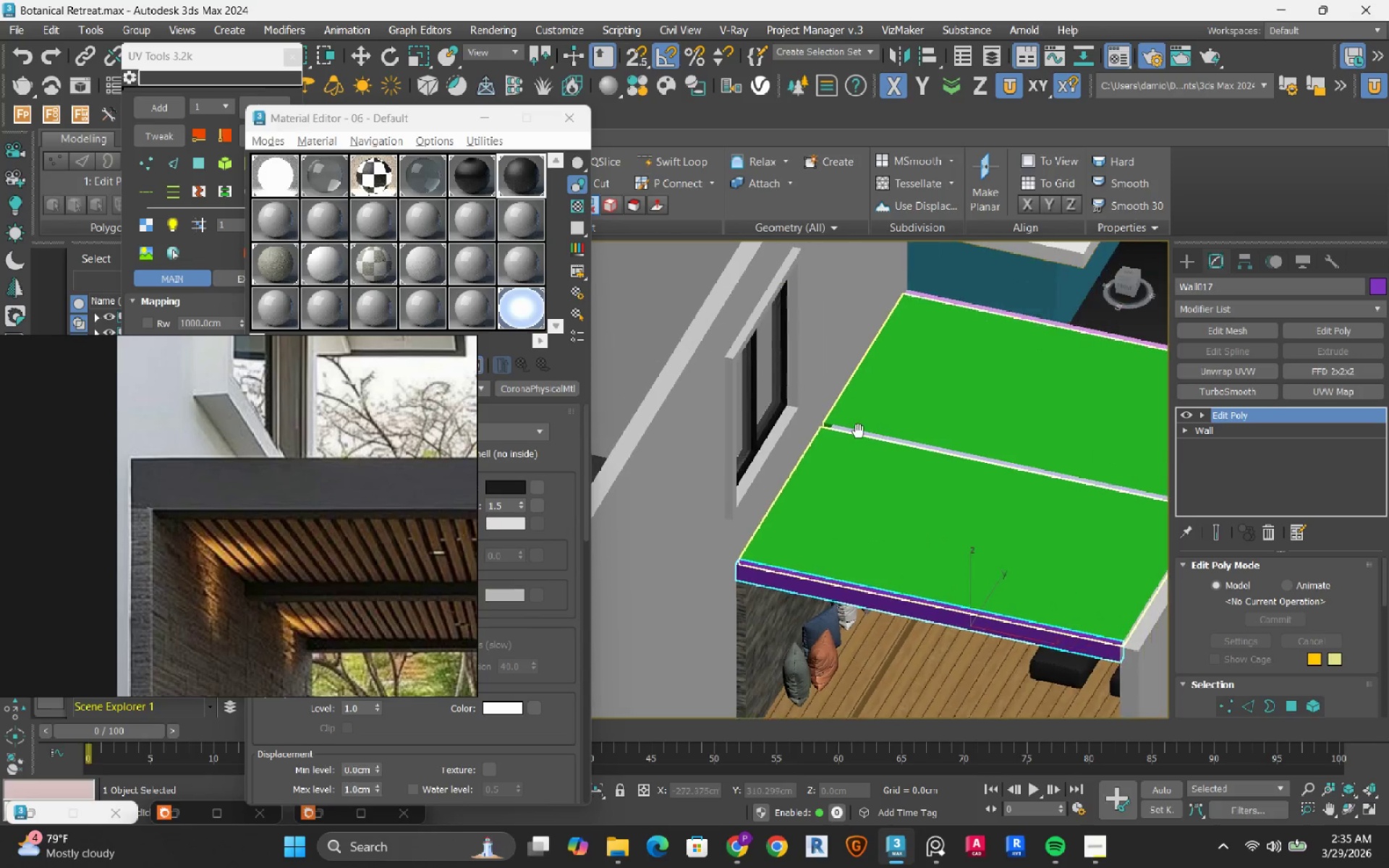 
hold_key(key=ControlLeft, duration=0.61)
 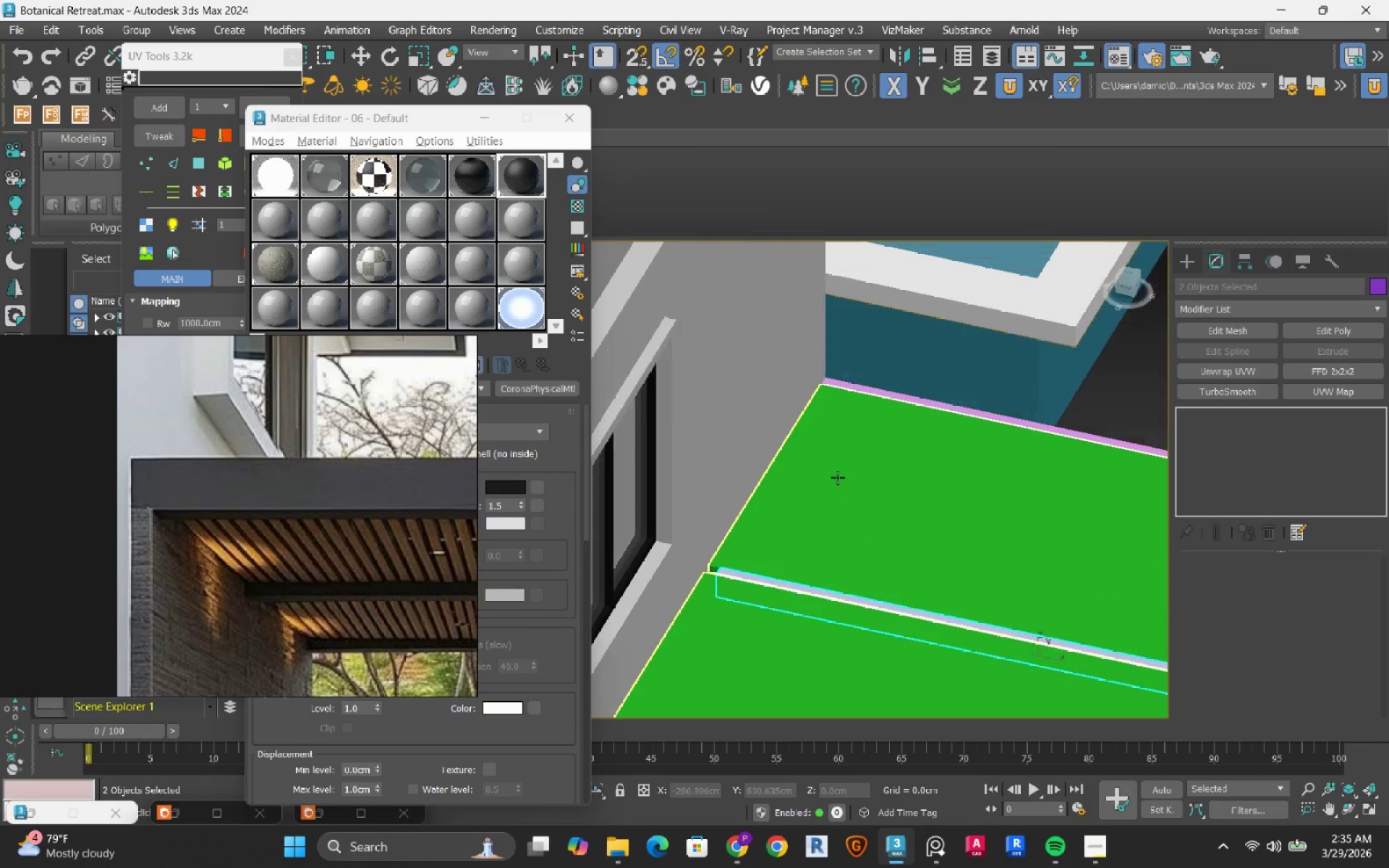 
scroll: coordinate [865, 407], scroll_direction: up, amount: 3.0
 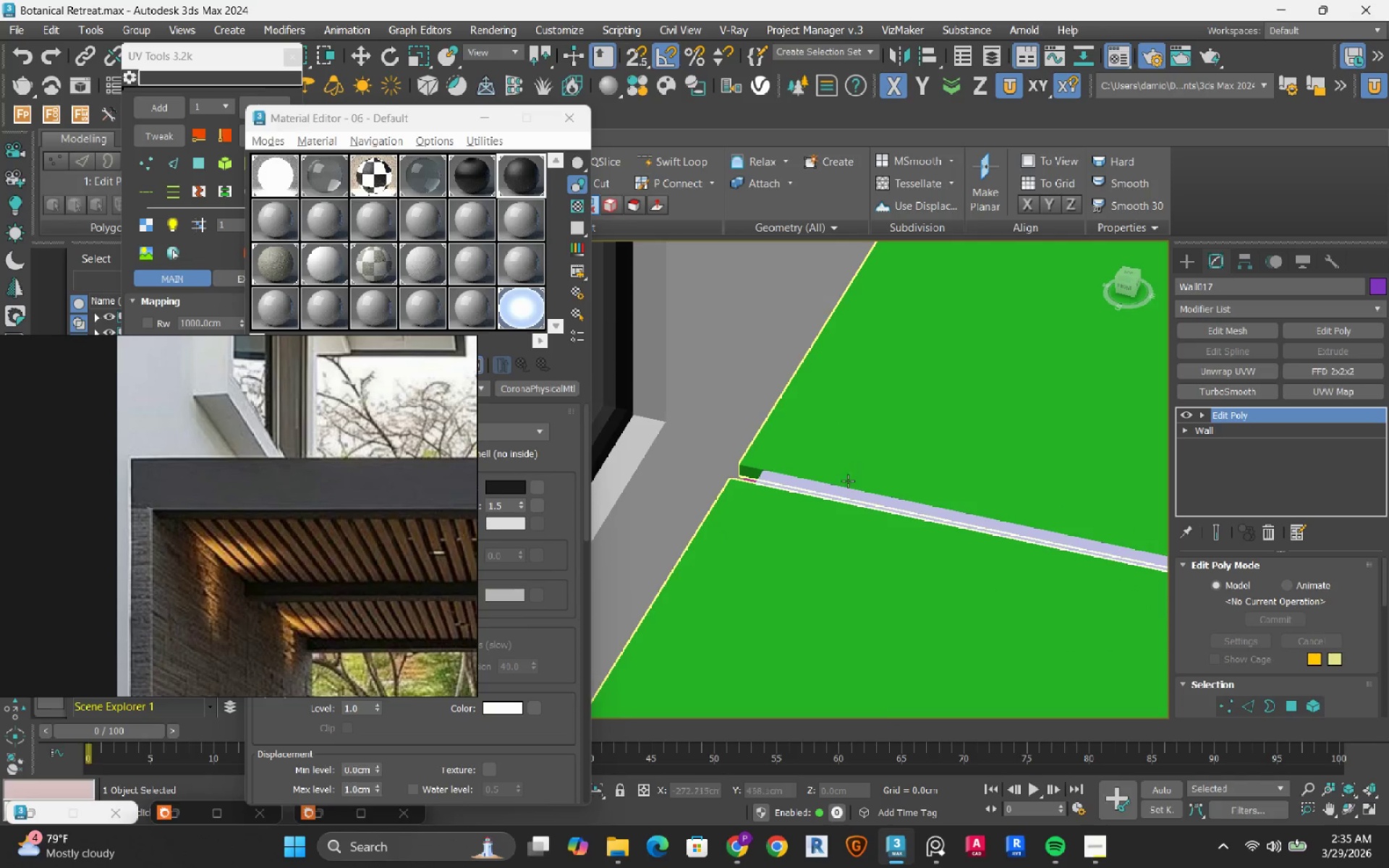 
left_click([833, 493])
 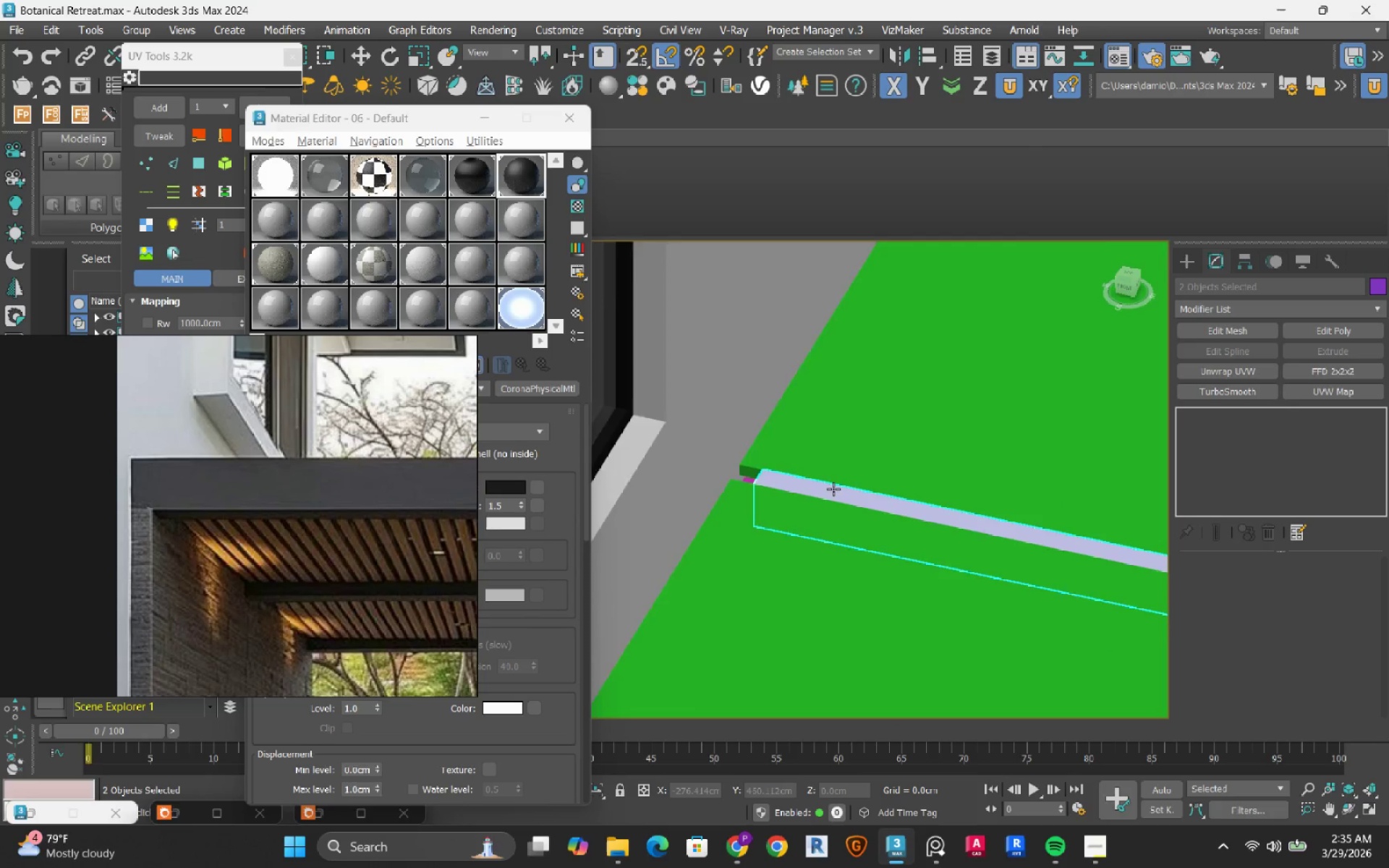 
scroll: coordinate [833, 489], scroll_direction: down, amount: 2.0
 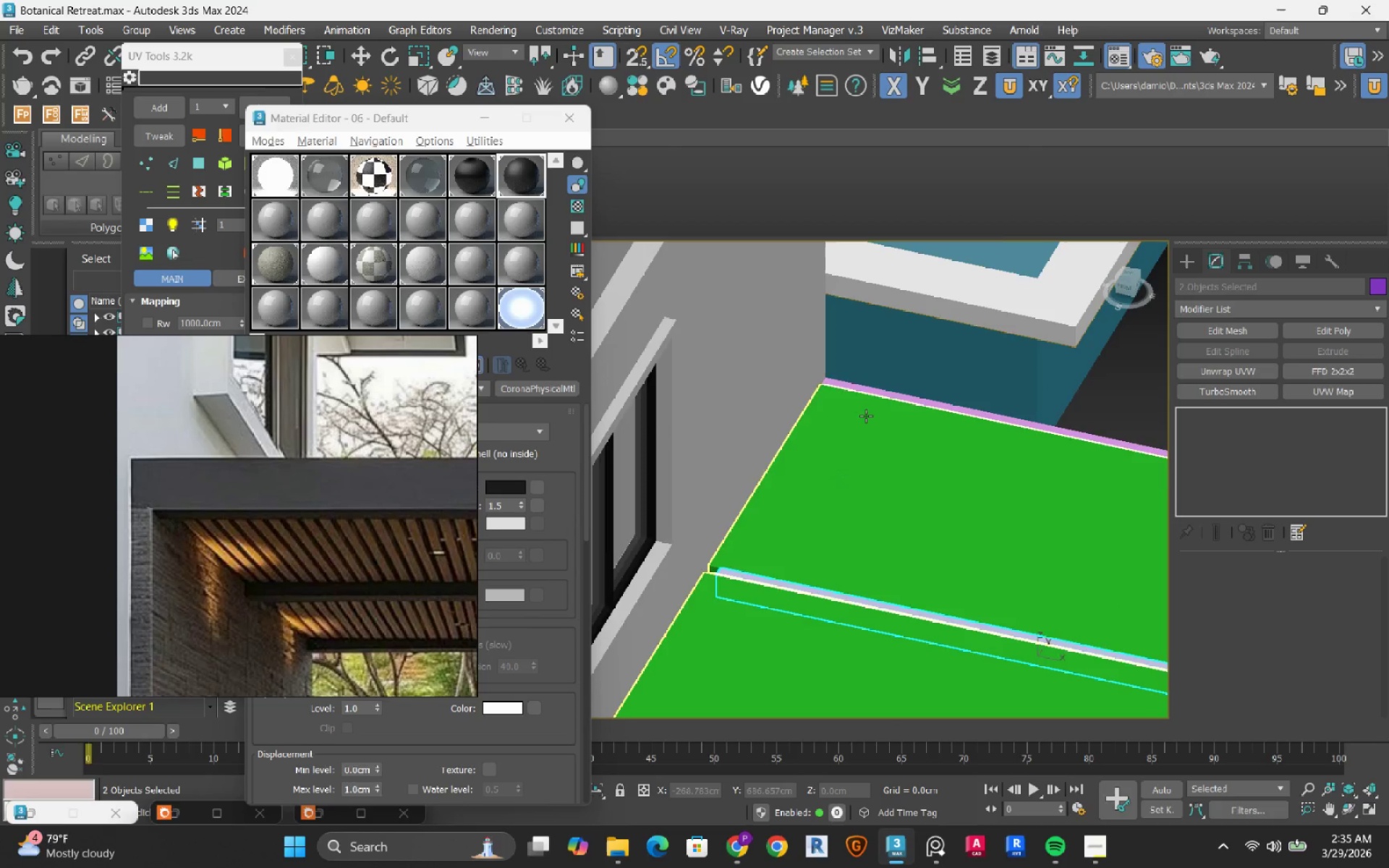 
hold_key(key=ControlLeft, duration=0.86)
 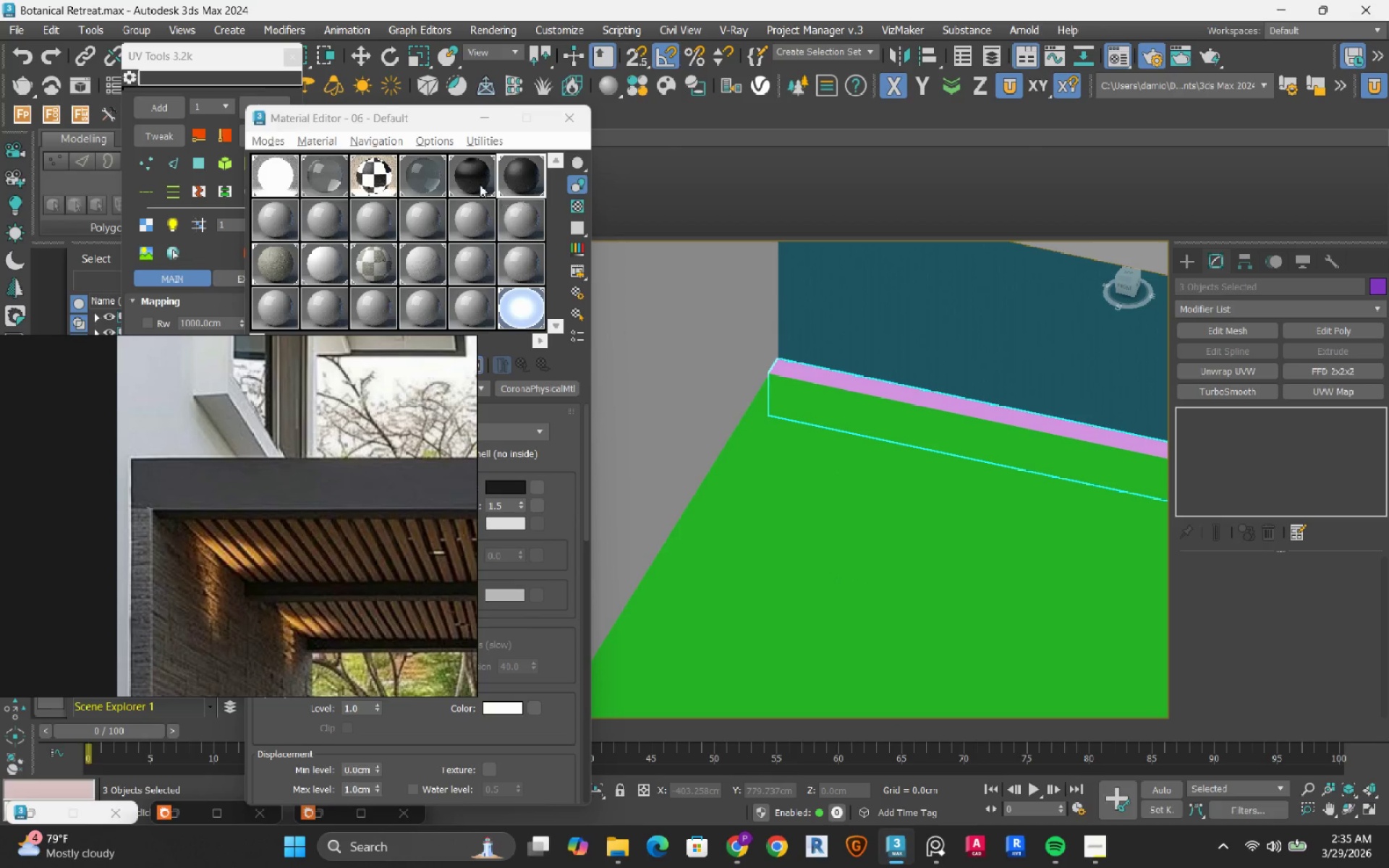 
scroll: coordinate [873, 396], scroll_direction: up, amount: 2.0
 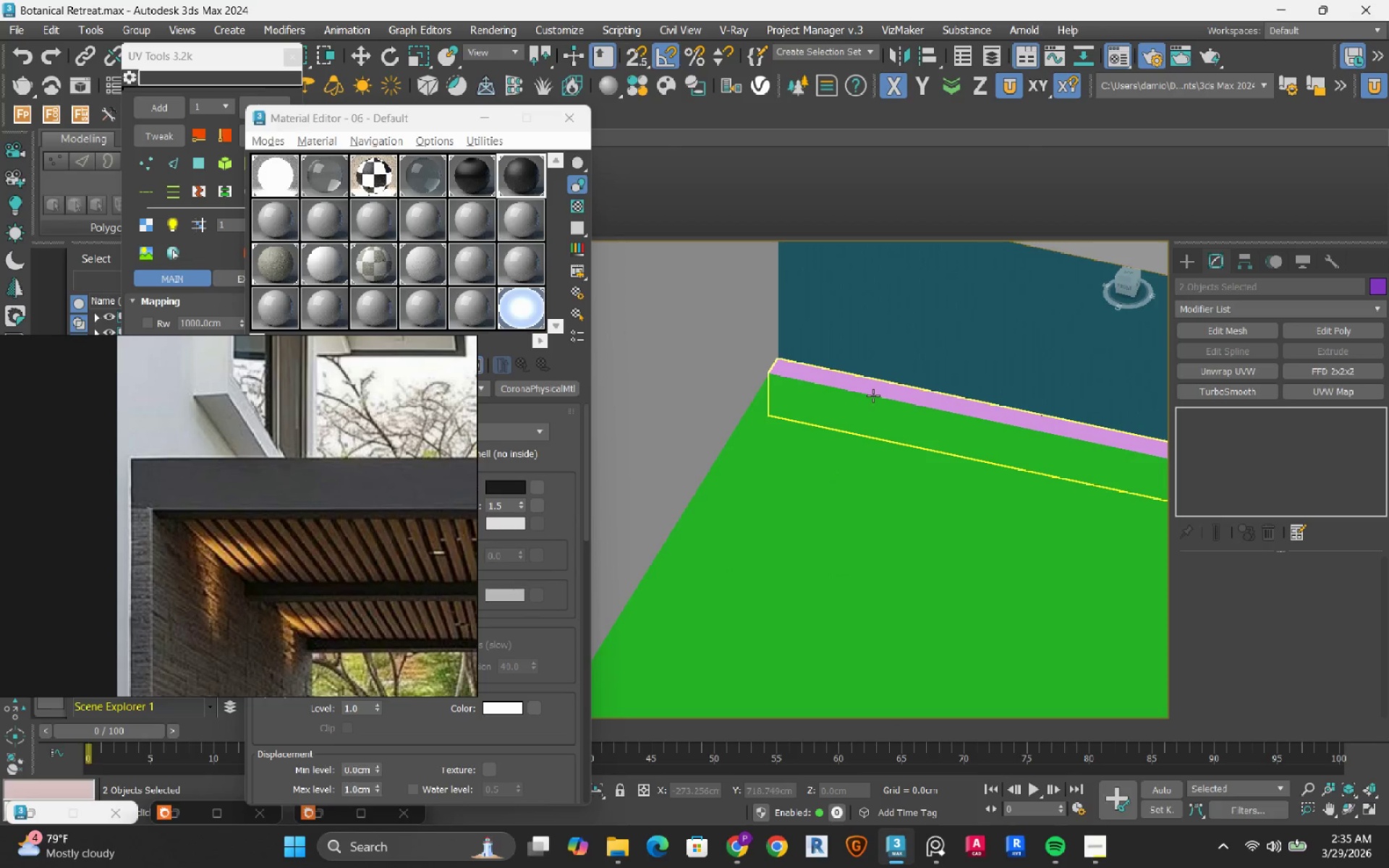 
left_click([877, 383])
 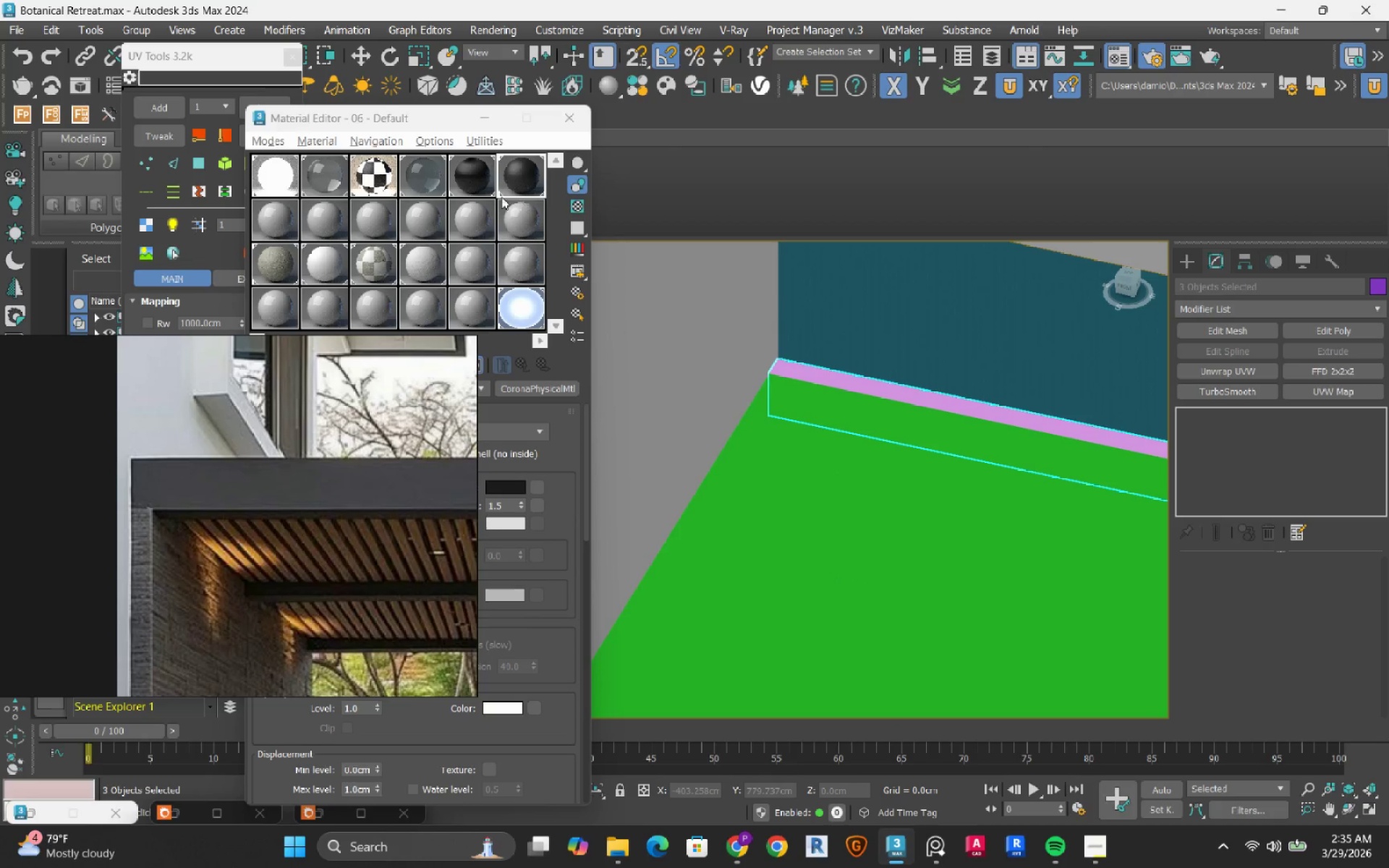 
left_click([474, 174])
 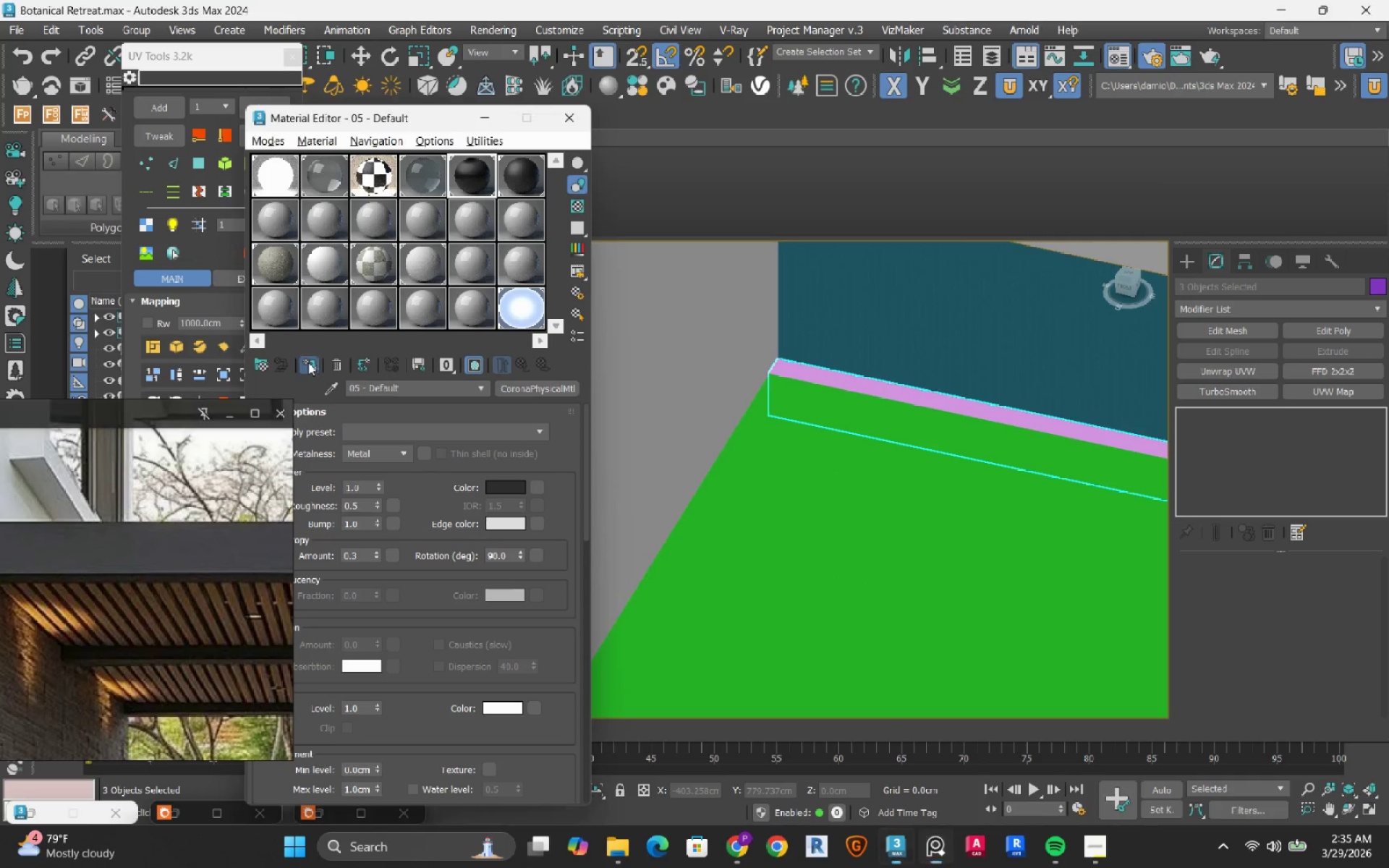 
hold_key(key=AltLeft, duration=0.59)
 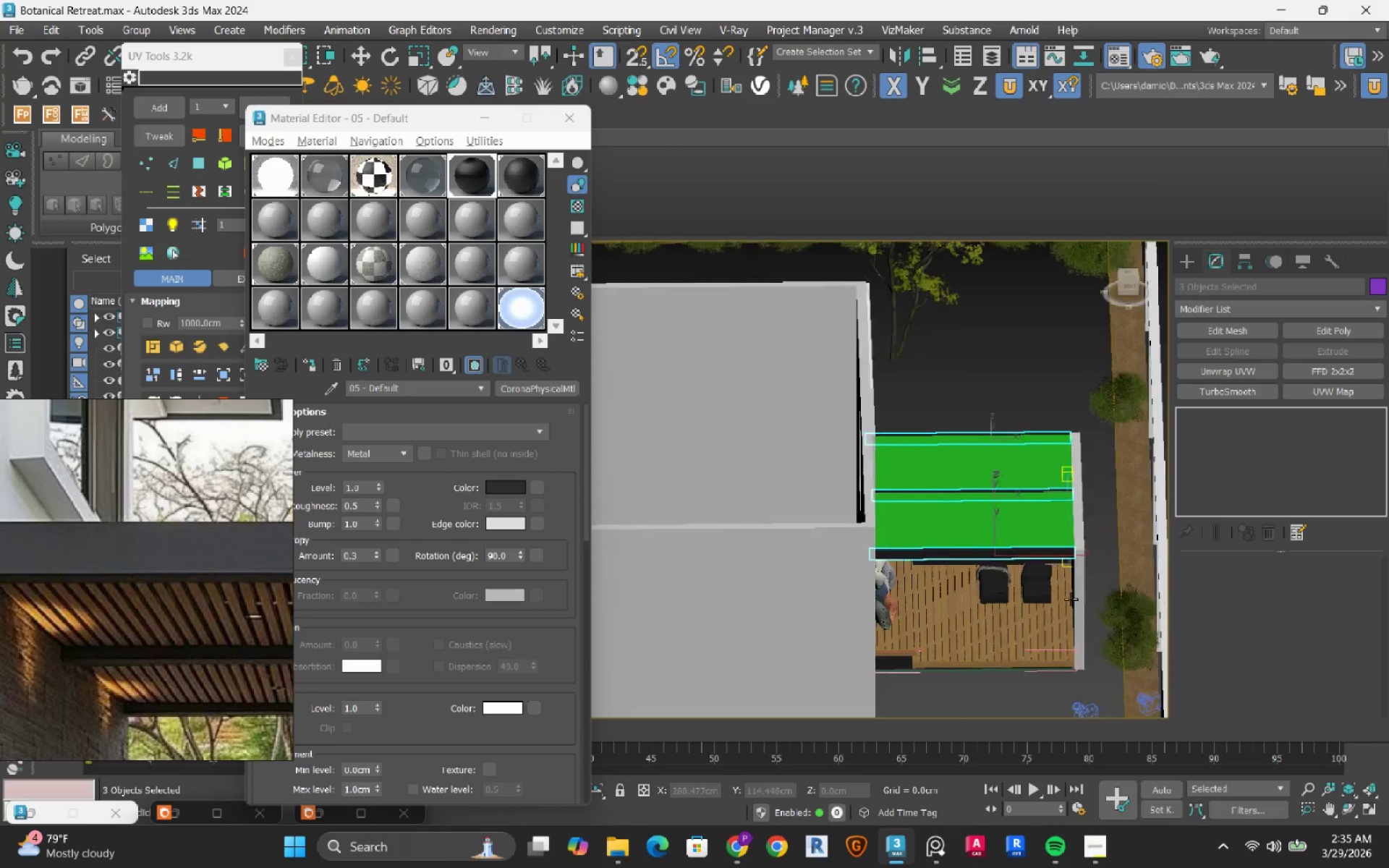 
scroll: coordinate [947, 407], scroll_direction: down, amount: 5.0
 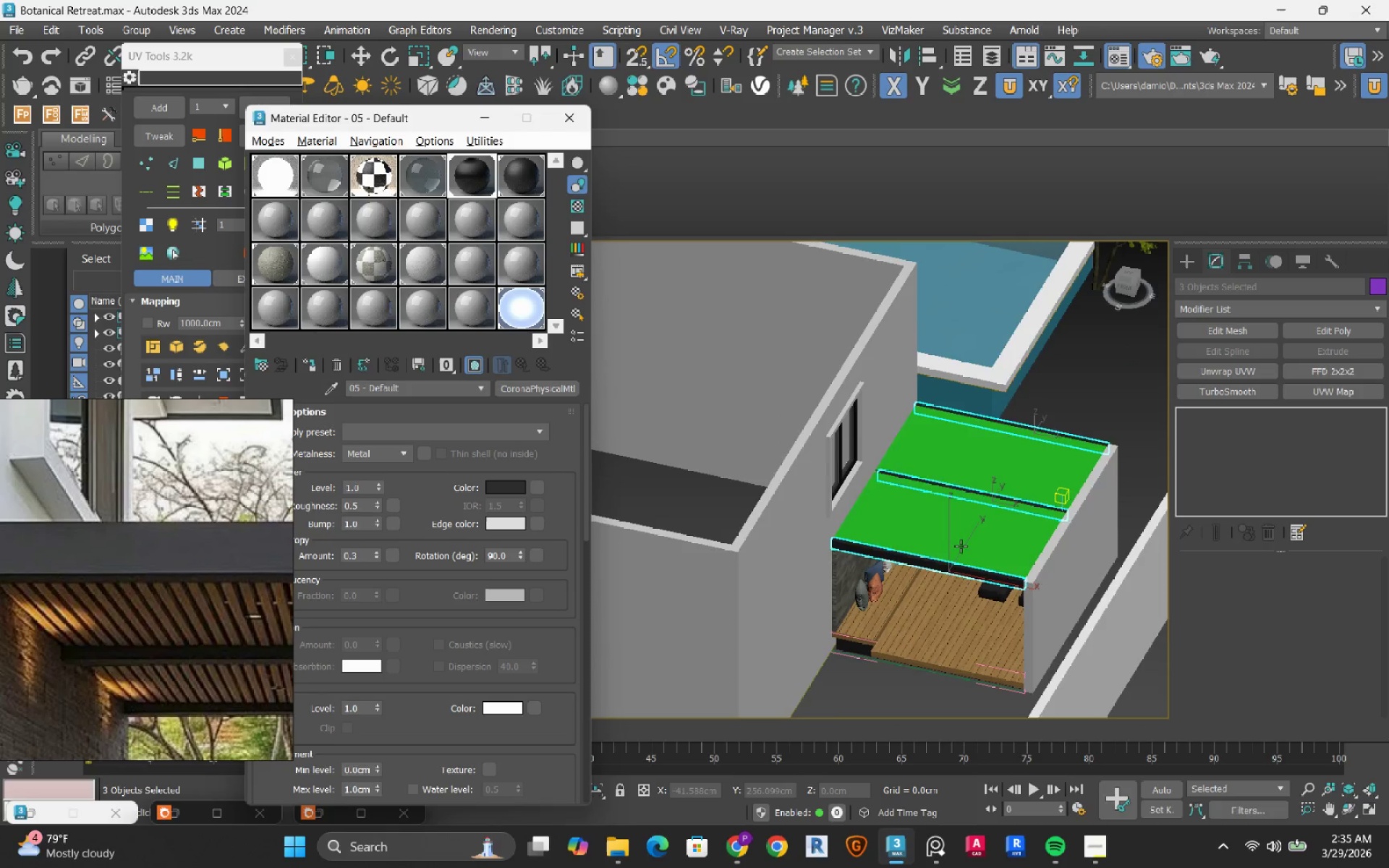 
hold_key(key=AltLeft, duration=0.86)
 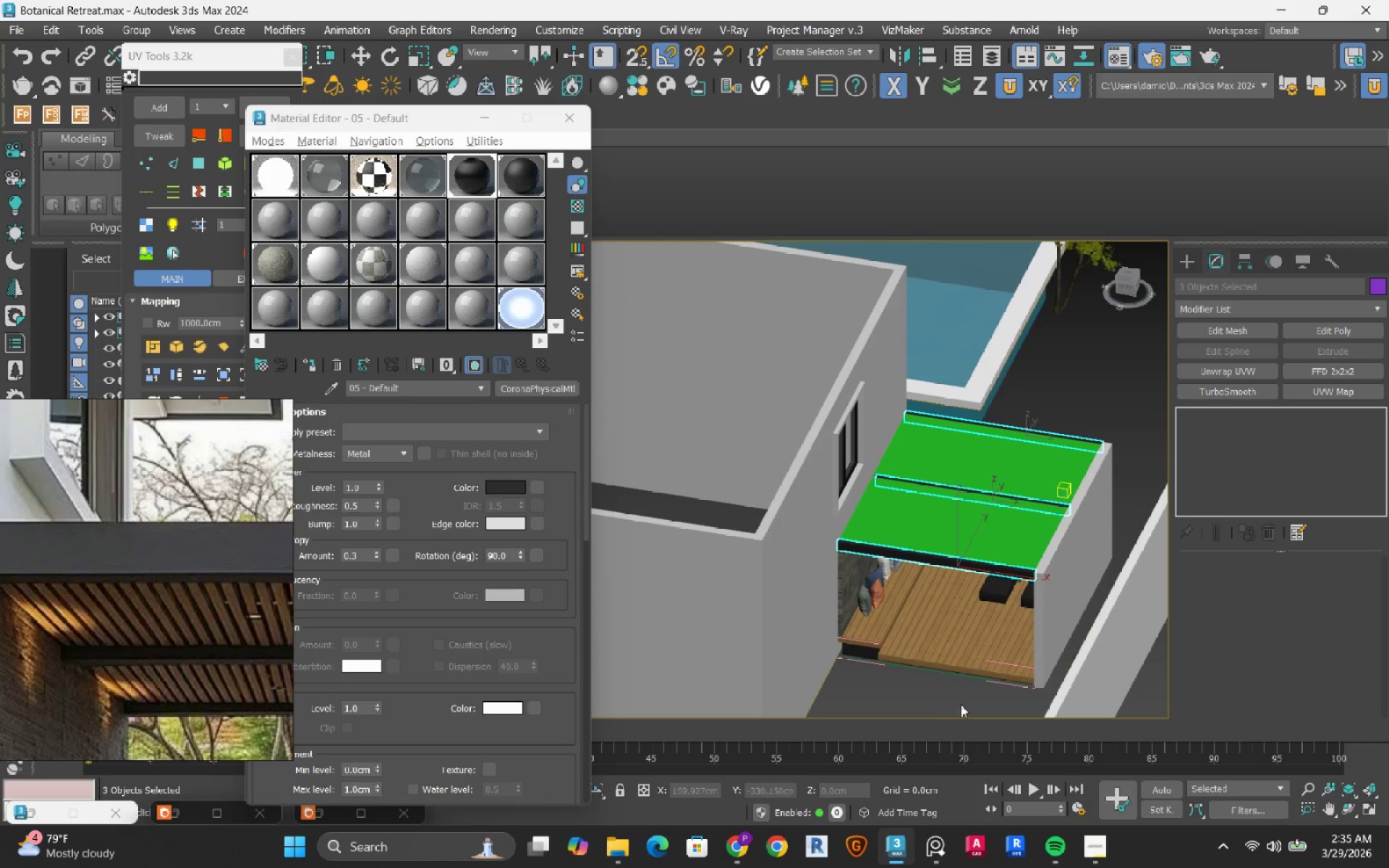 
left_click([935, 698])
 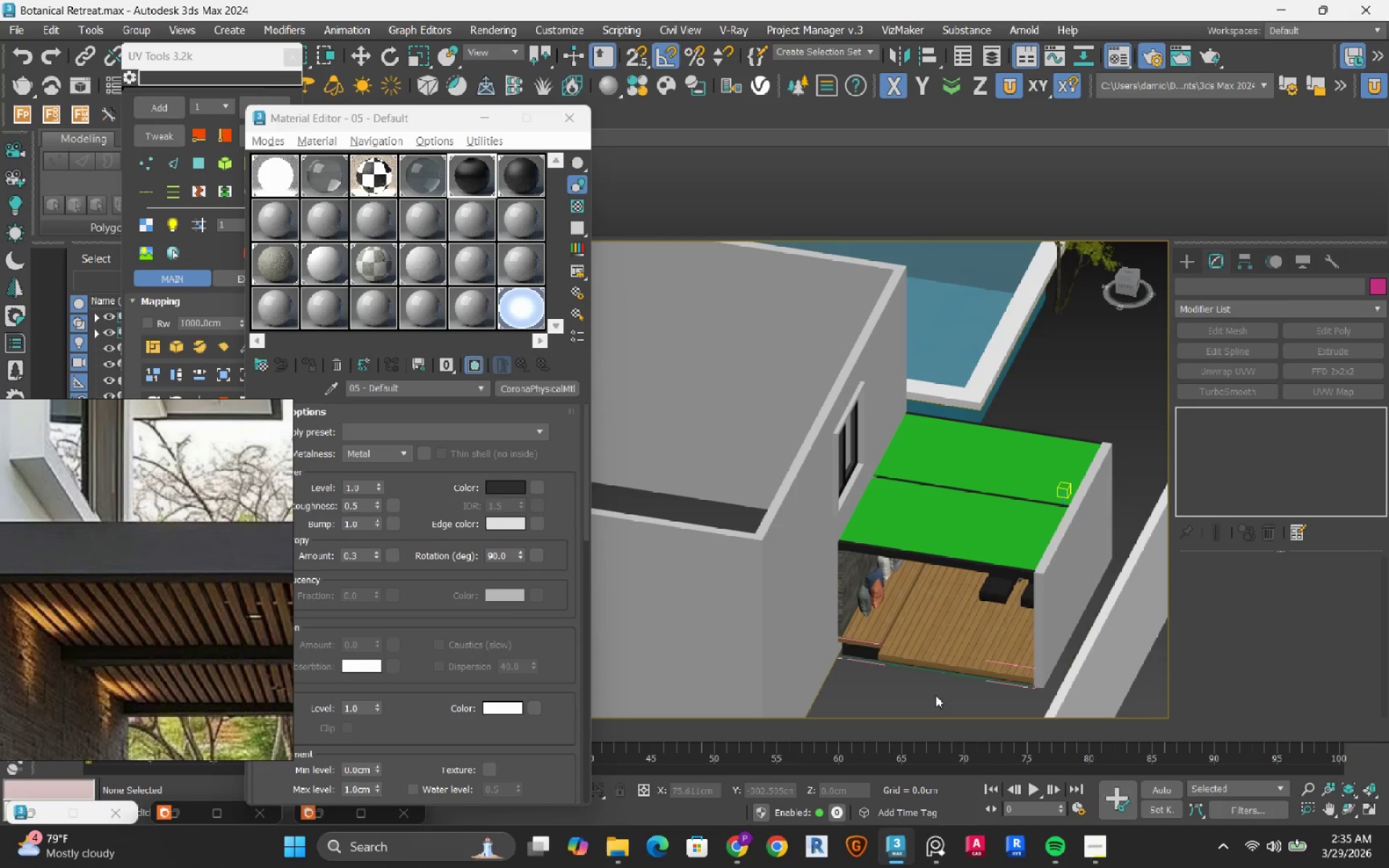 
key(Control+S)
 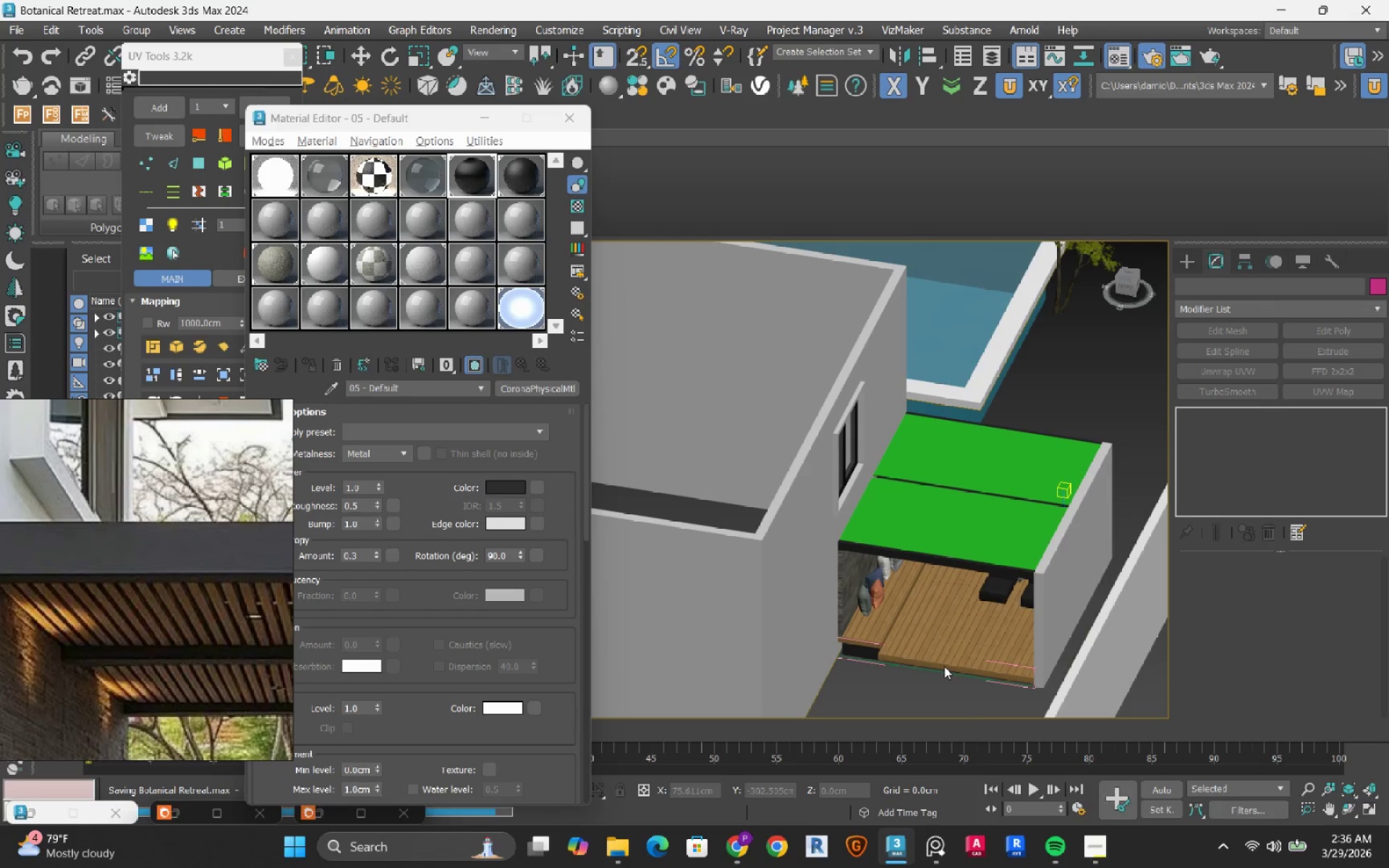 
wait(7.38)
 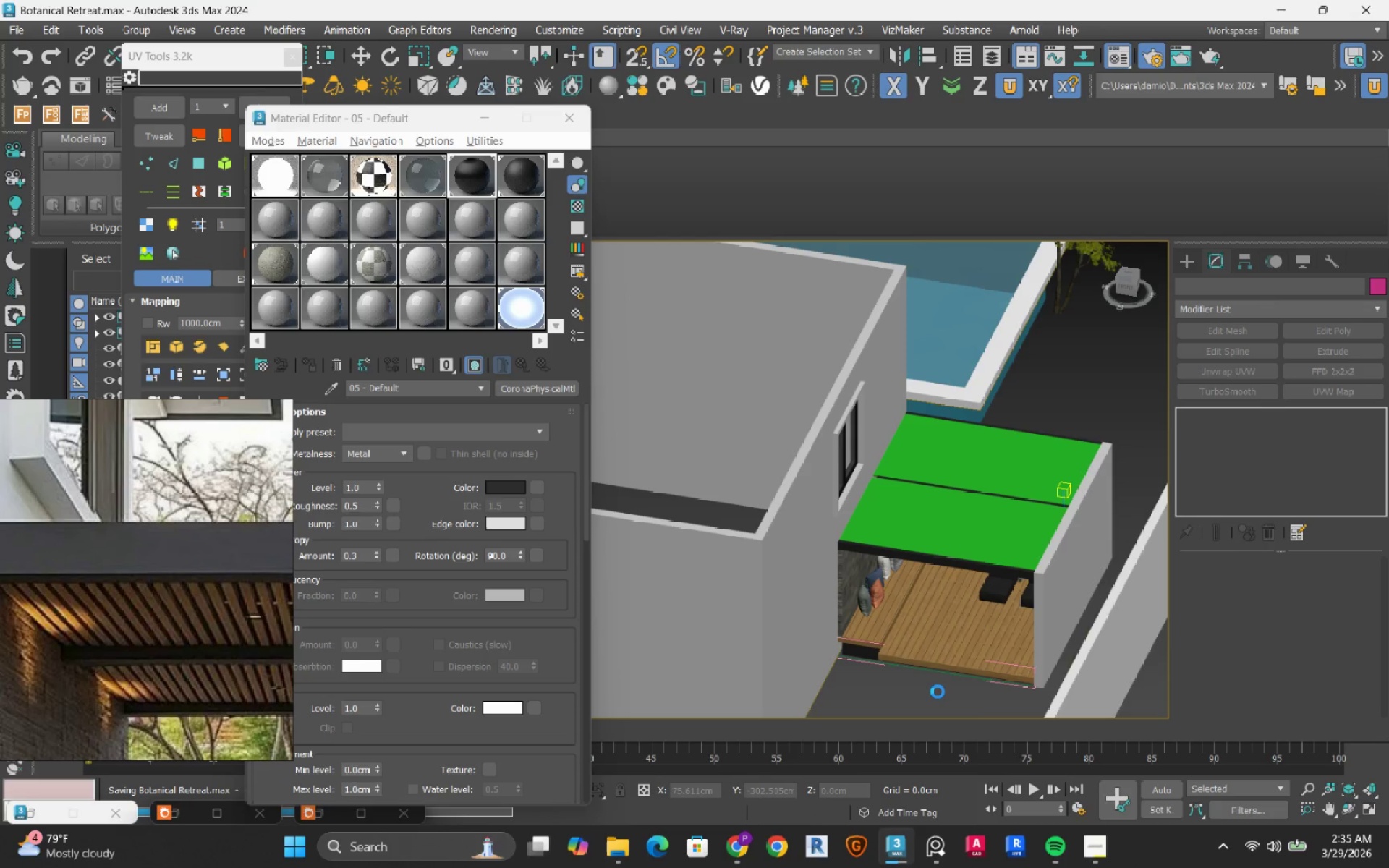 
scroll: coordinate [915, 526], scroll_direction: up, amount: 5.0
 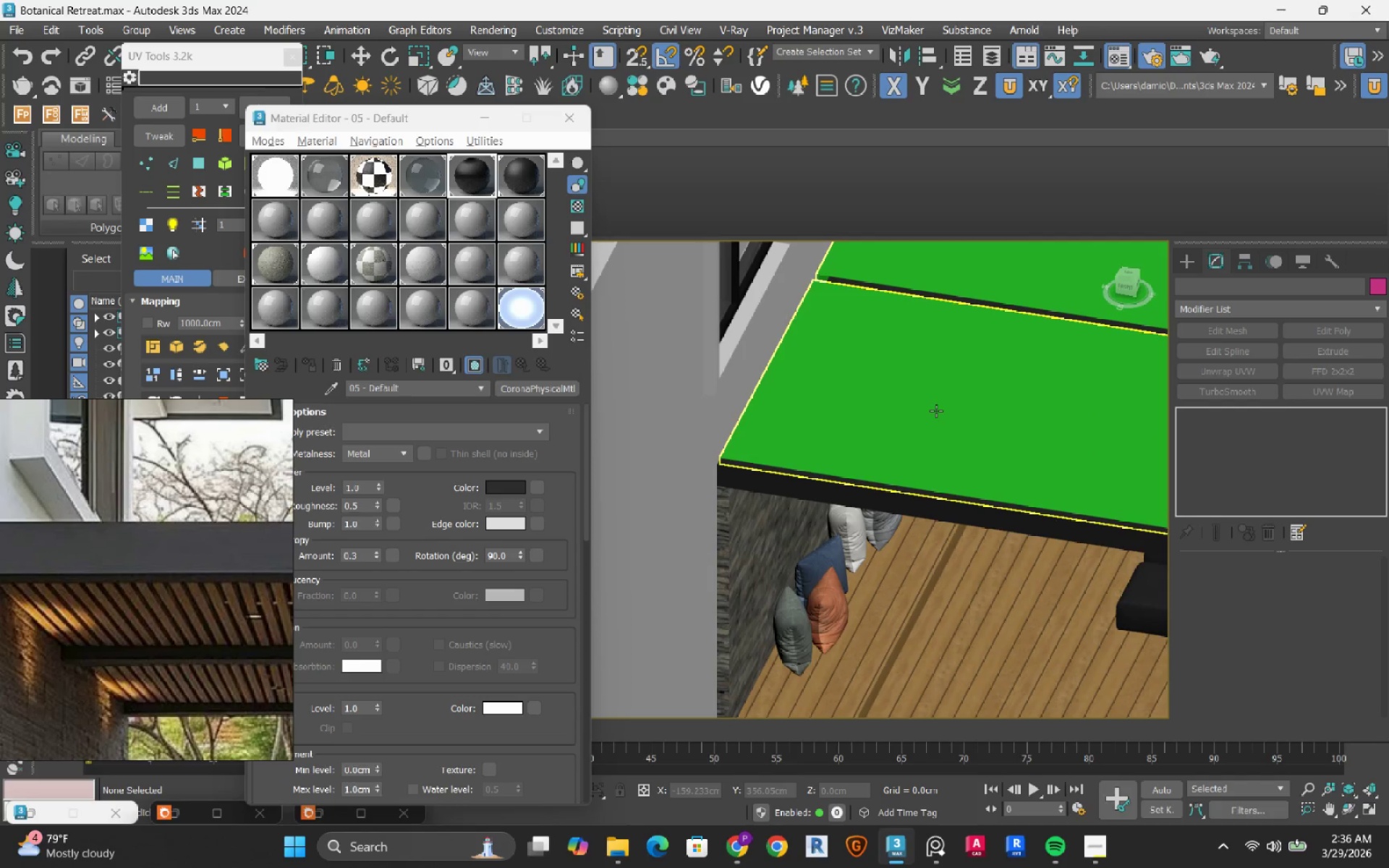 
left_click([936, 411])
 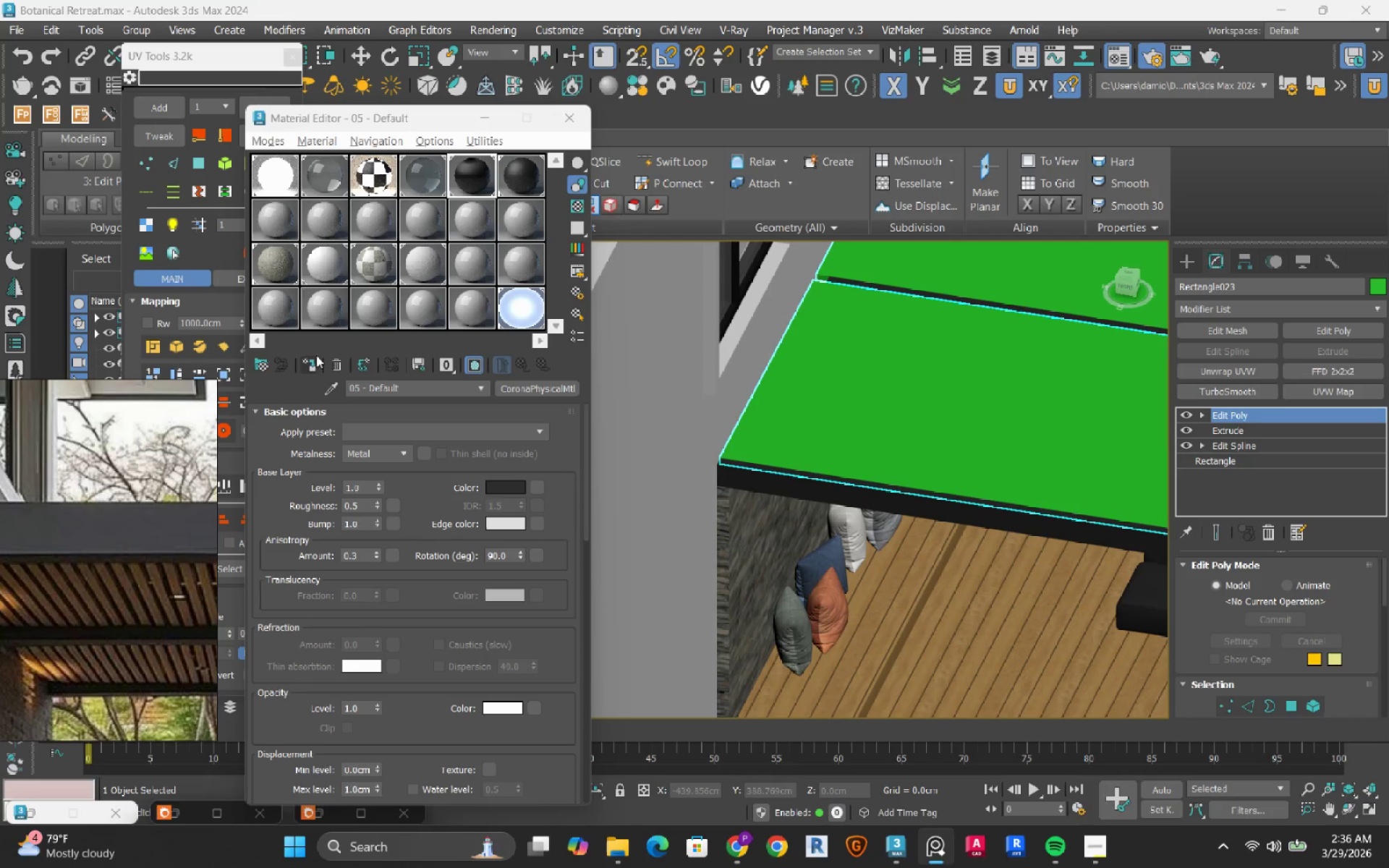 
left_click([313, 359])
 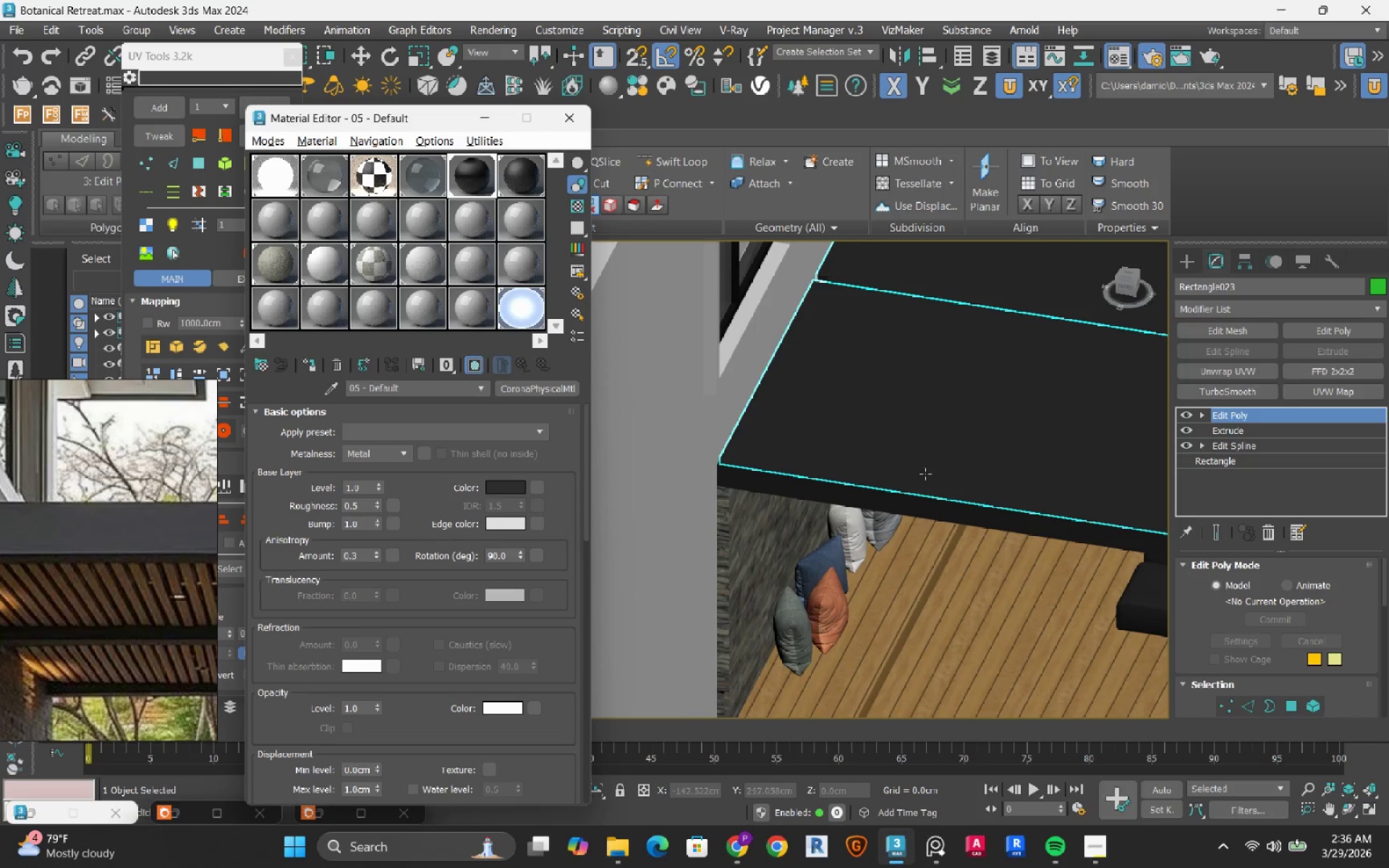 
hold_key(key=AltLeft, duration=1.2)
 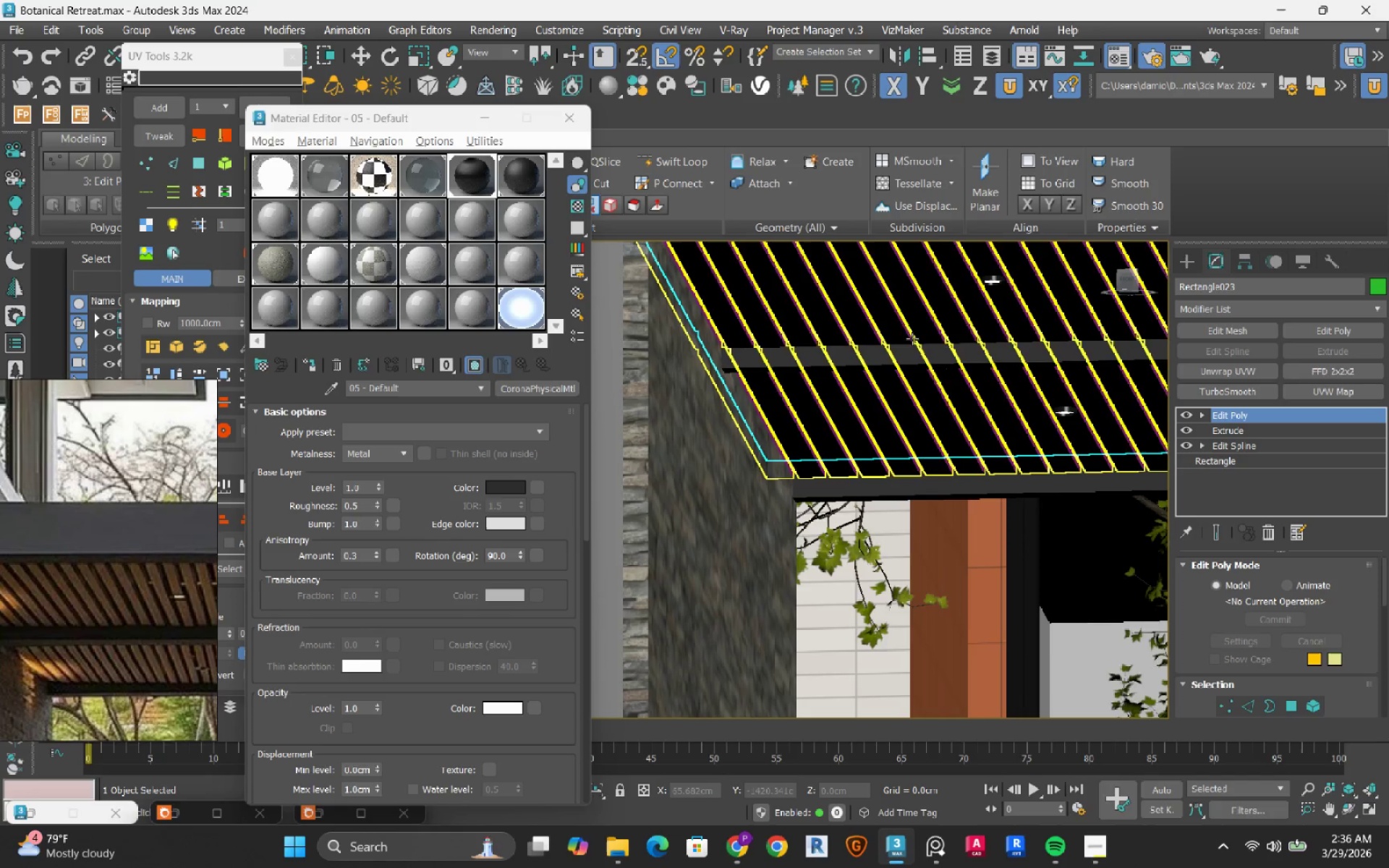 
hold_key(key=AltLeft, duration=5.01)
left_click([914, 315])
 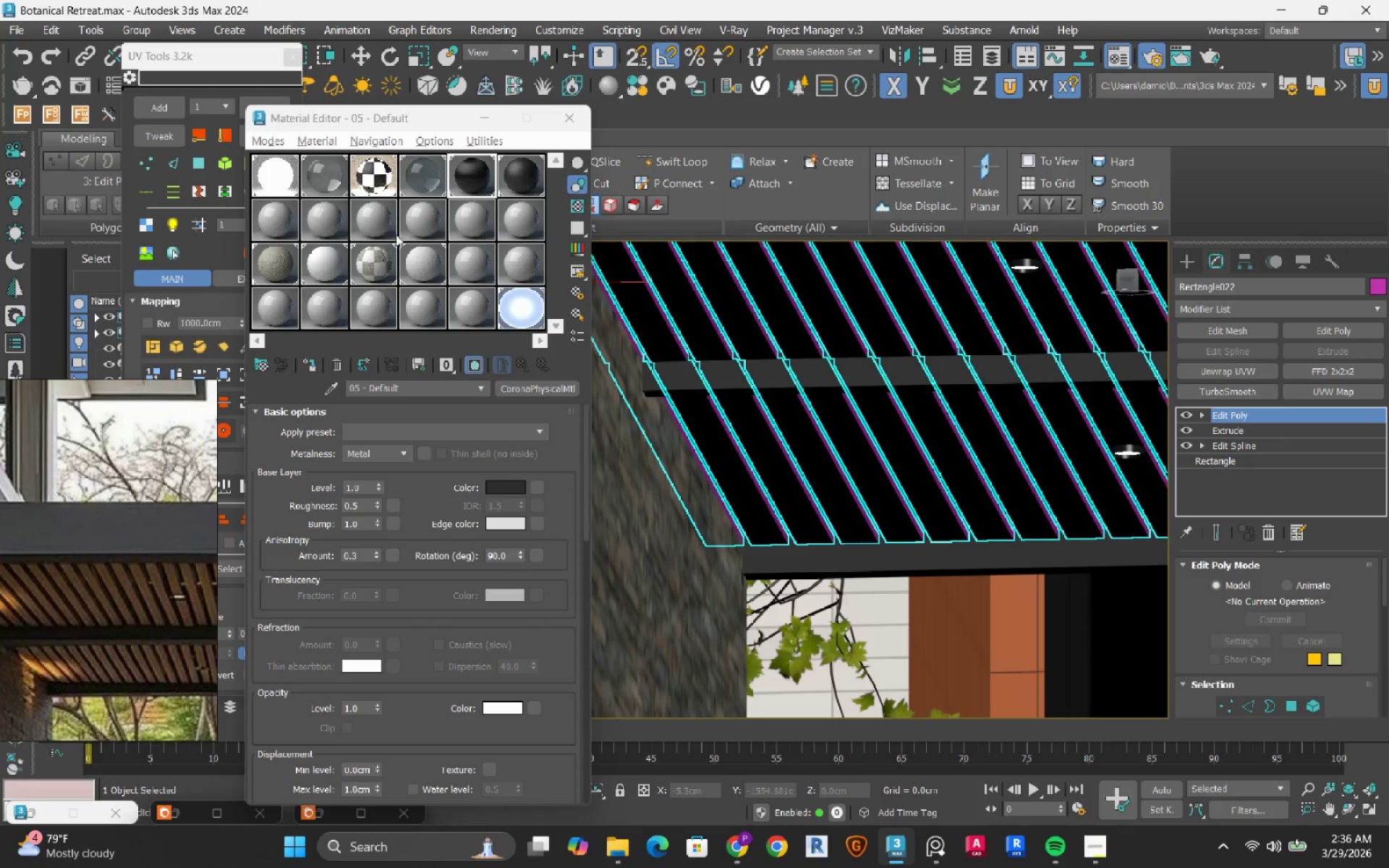 
scroll: coordinate [914, 315], scroll_direction: up, amount: 3.0
 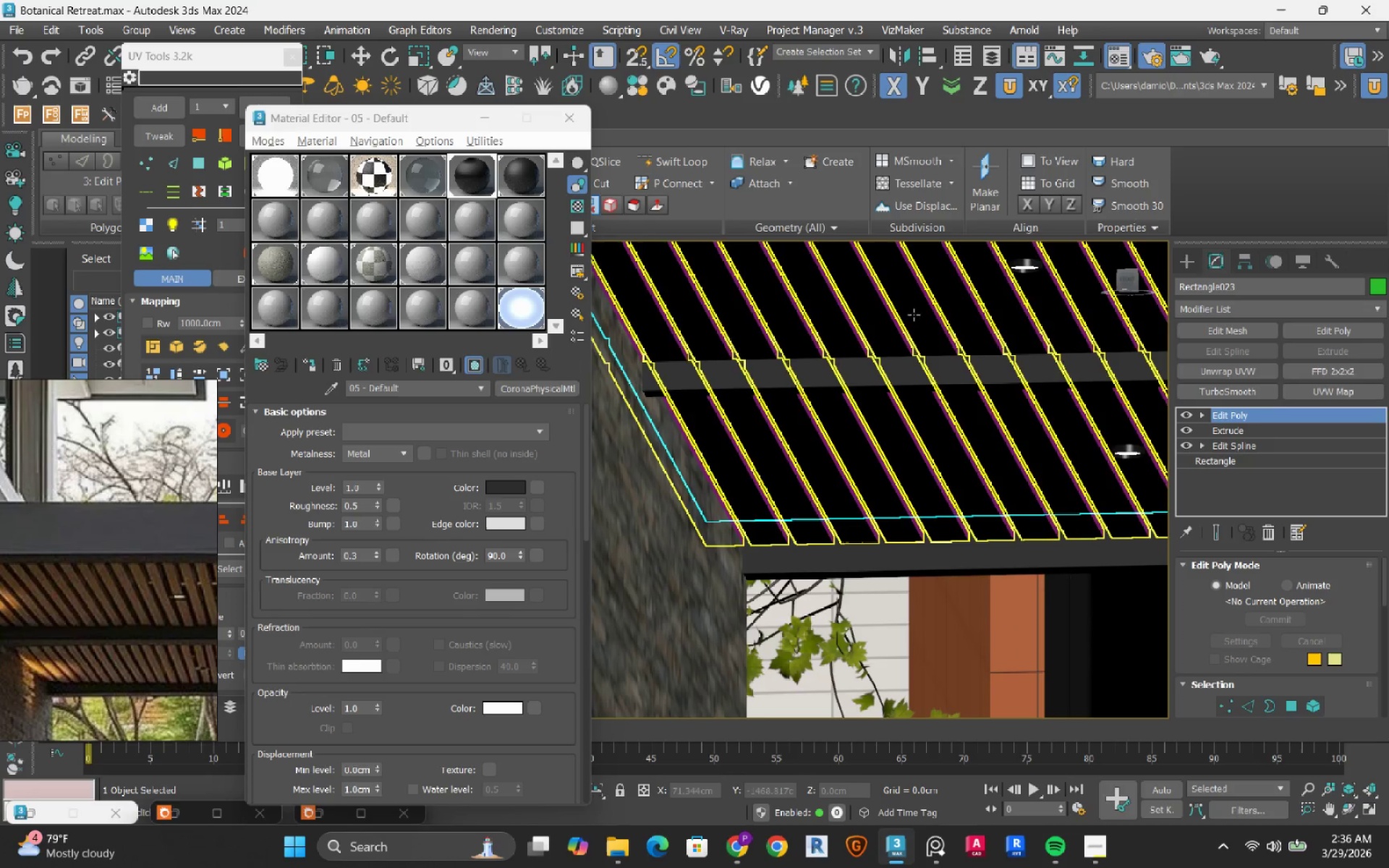 
left_click([468, 260])
 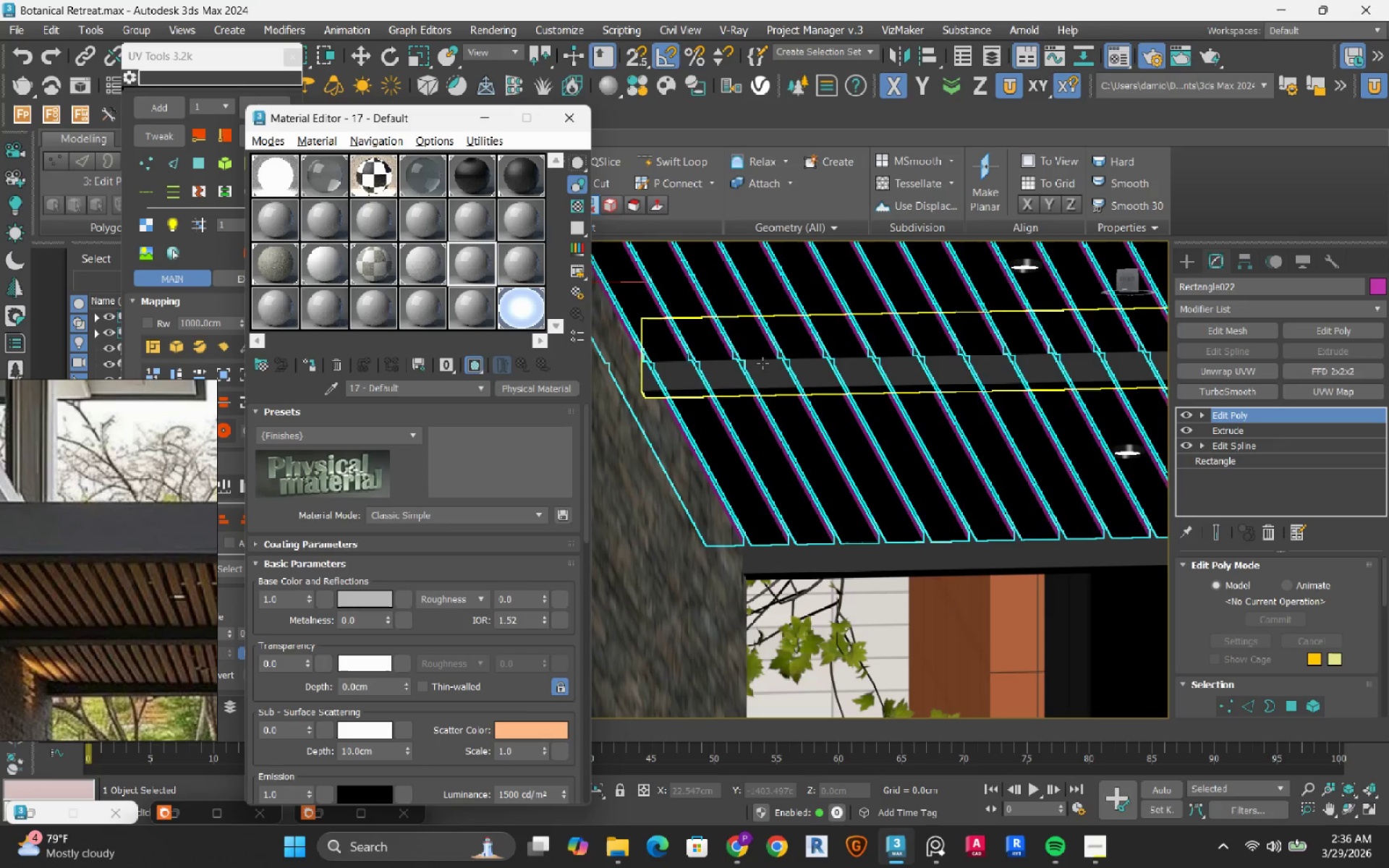 
hold_key(key=AltLeft, duration=0.55)
 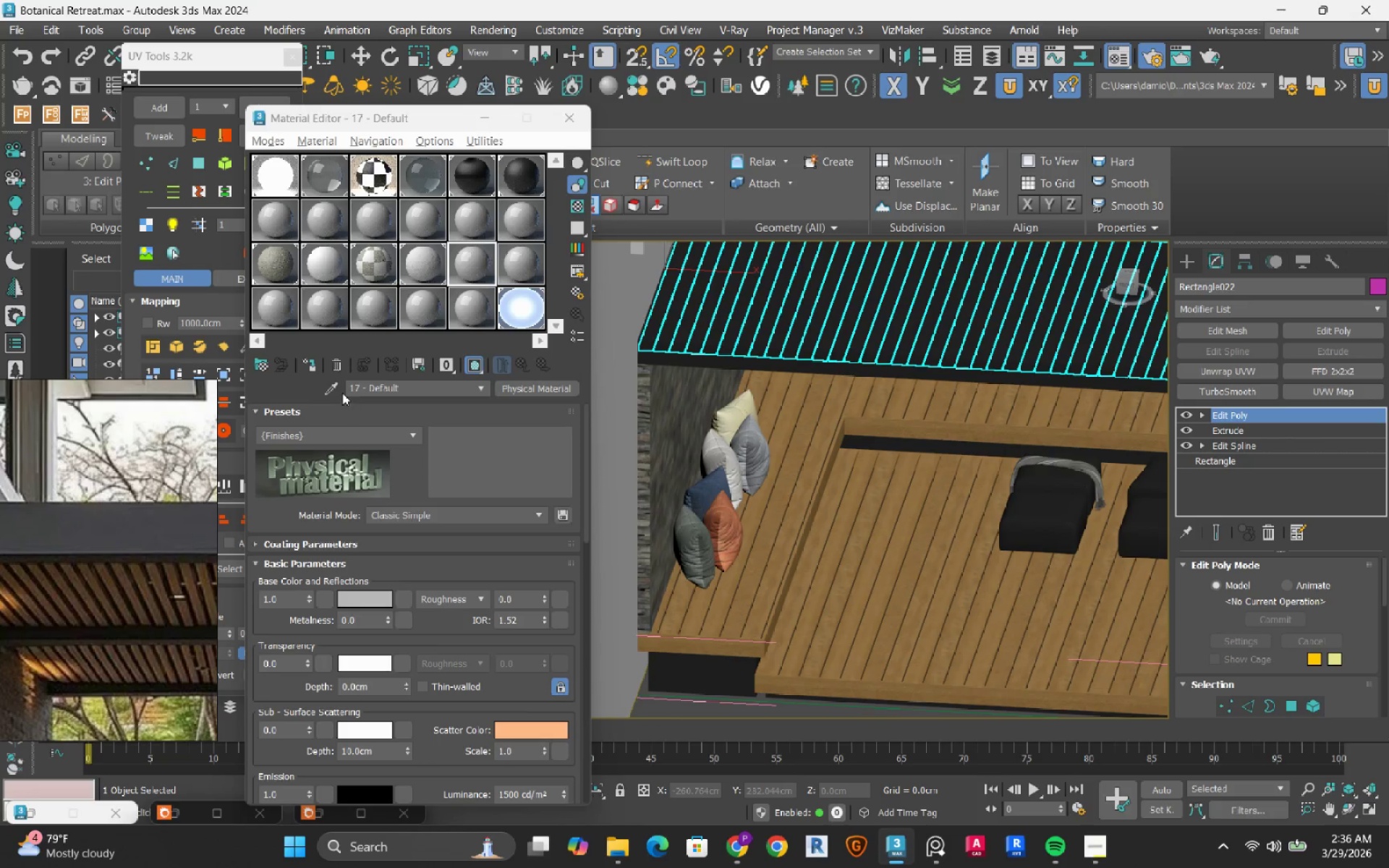 
scroll: coordinate [775, 370], scroll_direction: down, amount: 3.0
 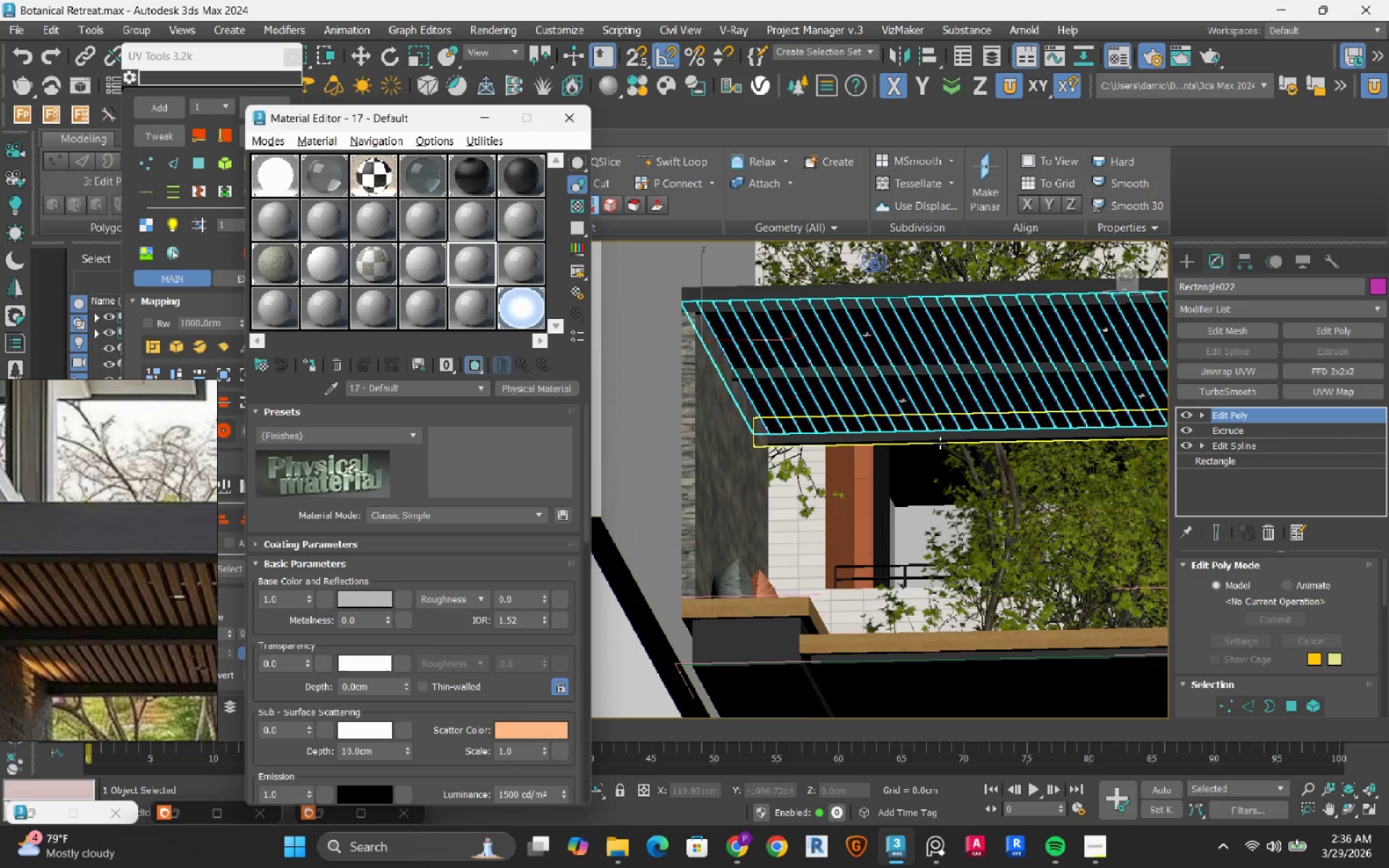 
left_click([339, 389])
 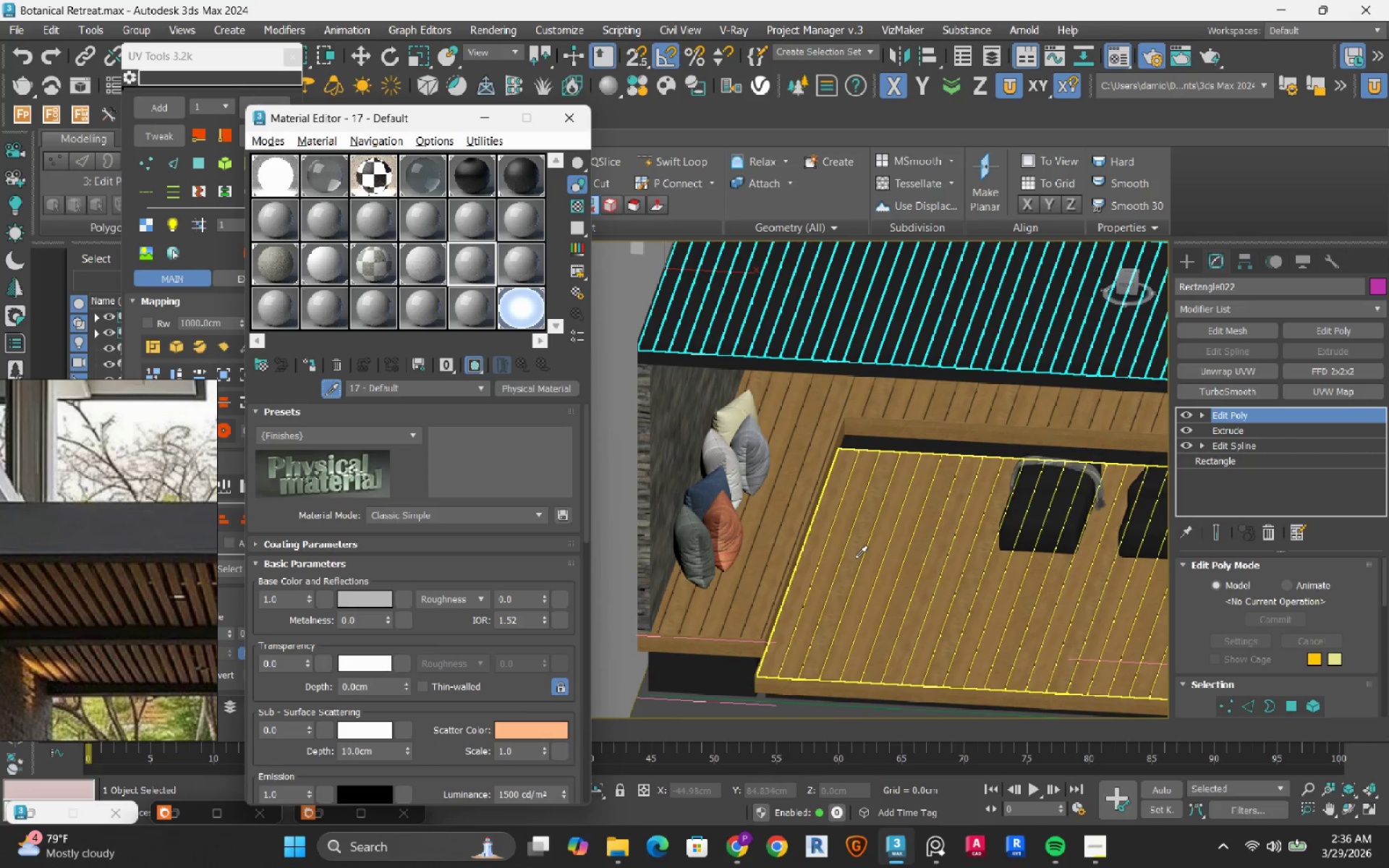 
left_click([855, 558])
 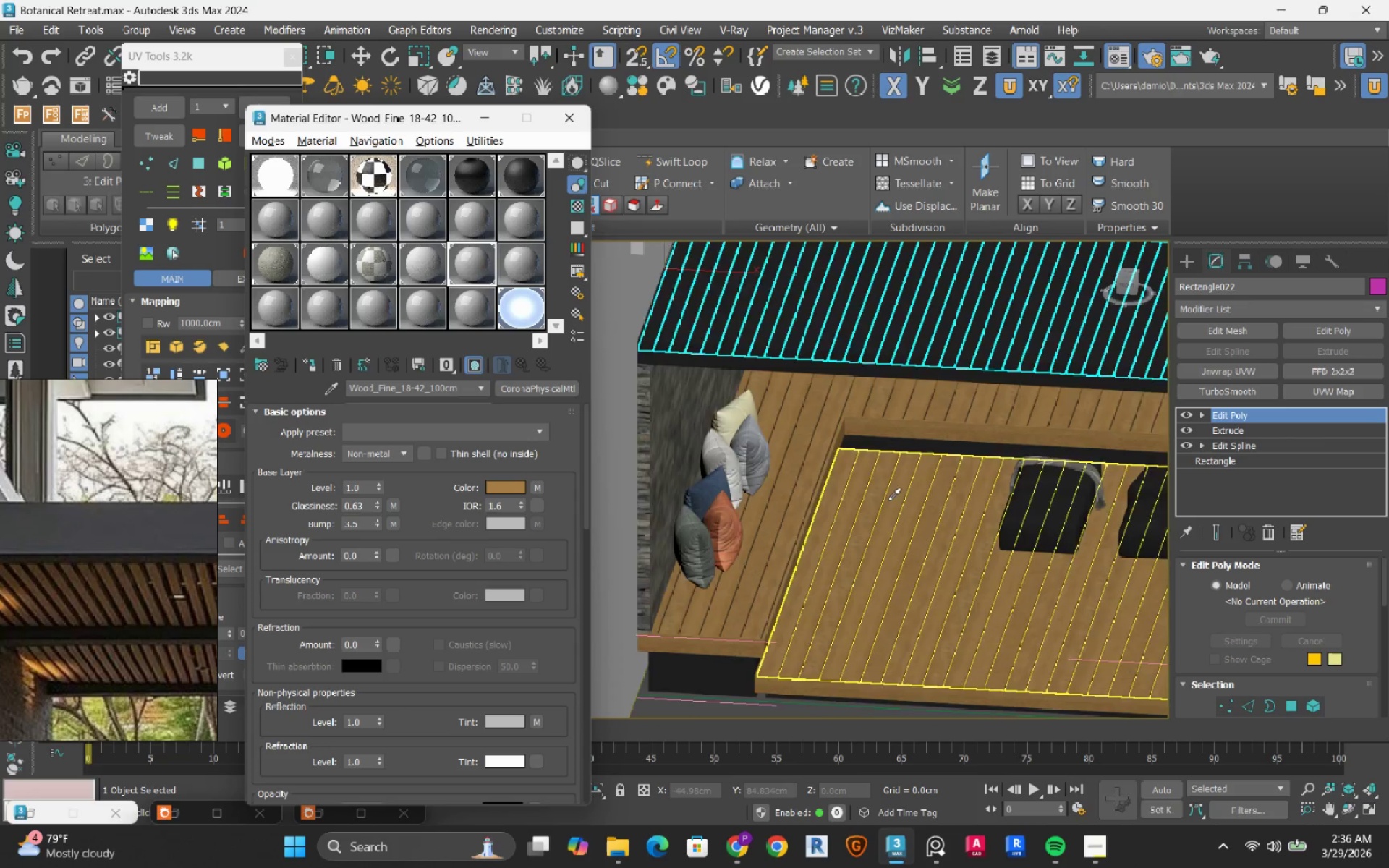 
scroll: coordinate [888, 500], scroll_direction: down, amount: 1.0
 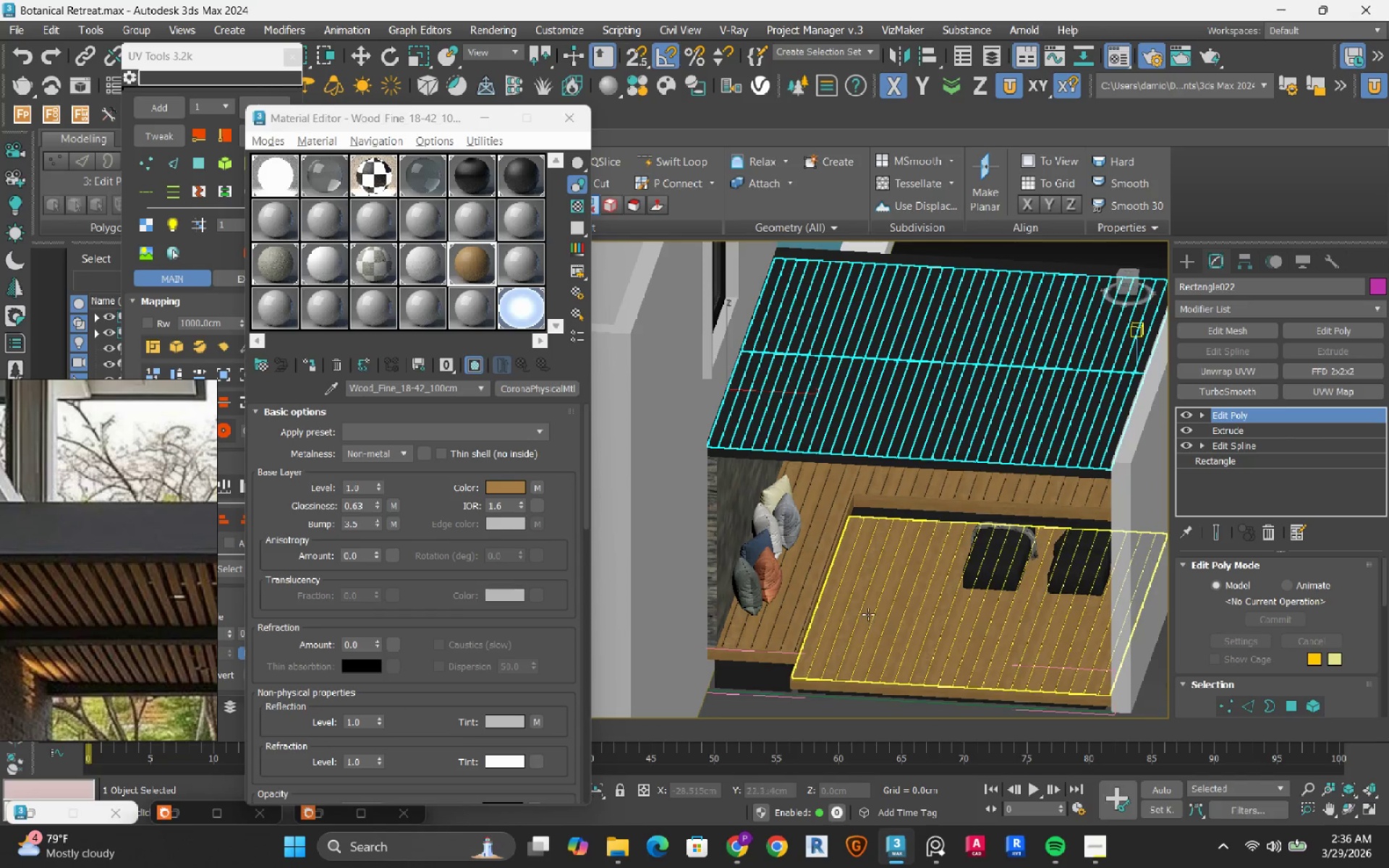 
hold_key(key=AltLeft, duration=0.88)
 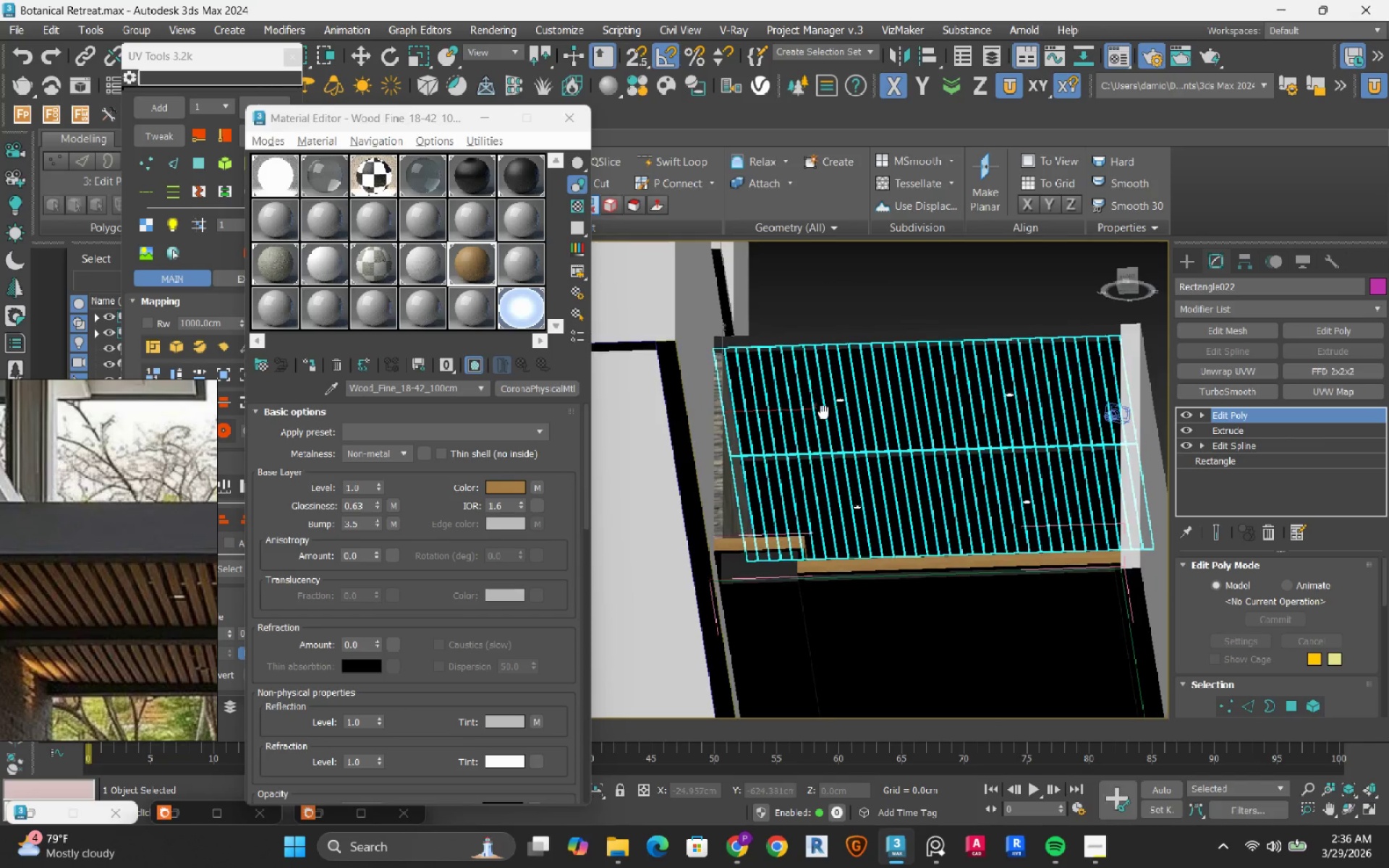 
hold_key(key=AltLeft, duration=0.36)
 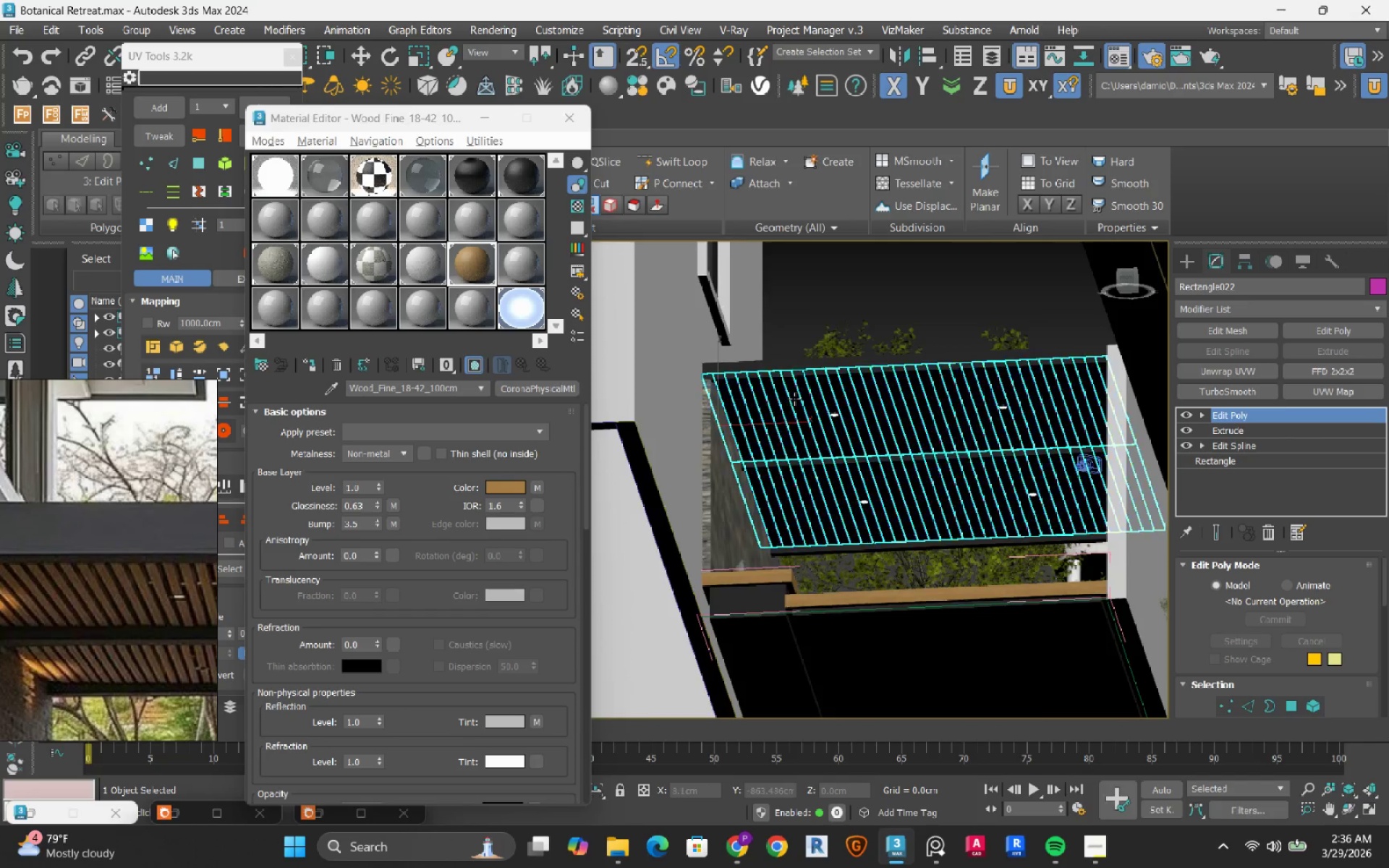 
scroll: coordinate [794, 399], scroll_direction: up, amount: 2.0
 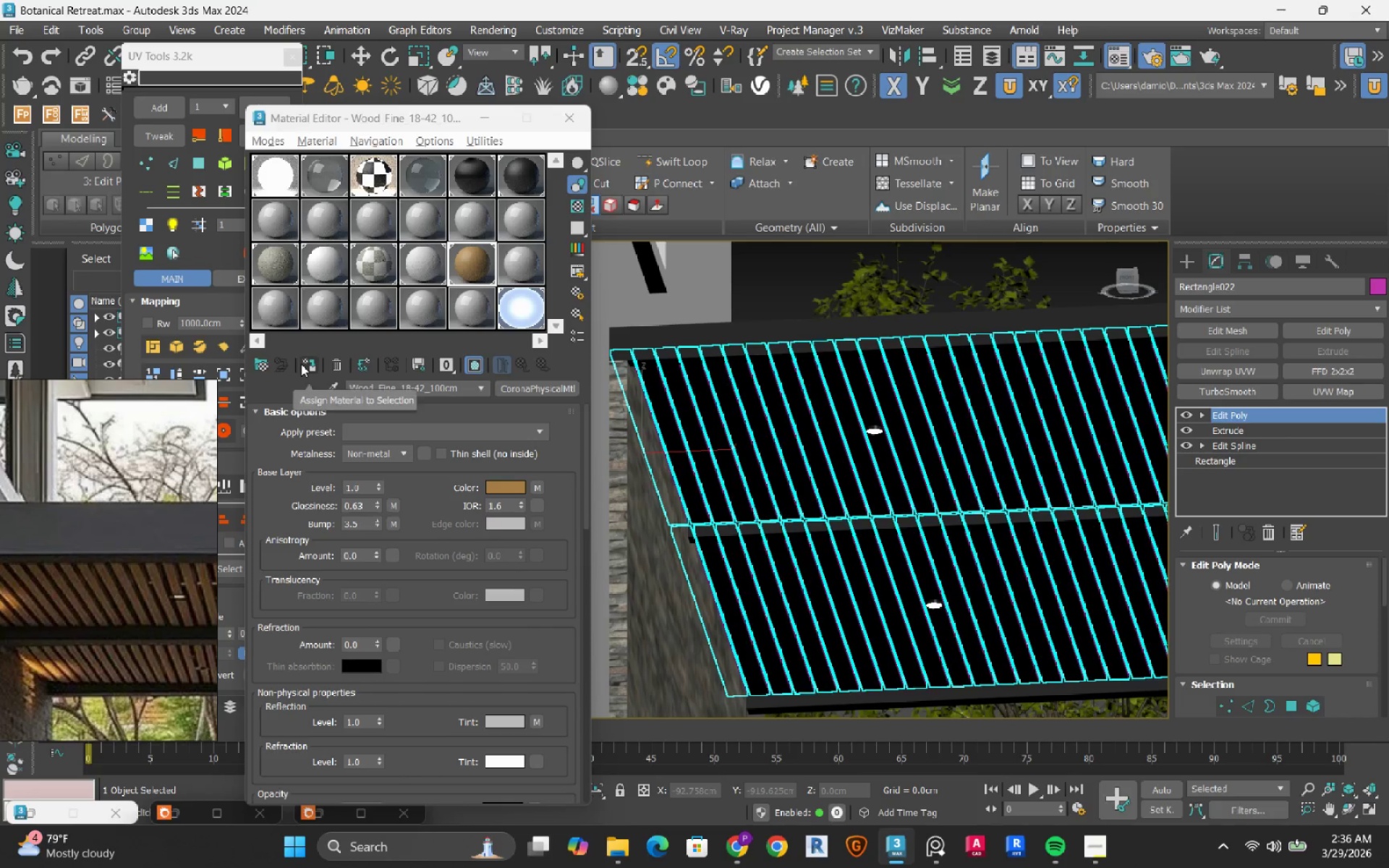 
left_click([306, 365])
 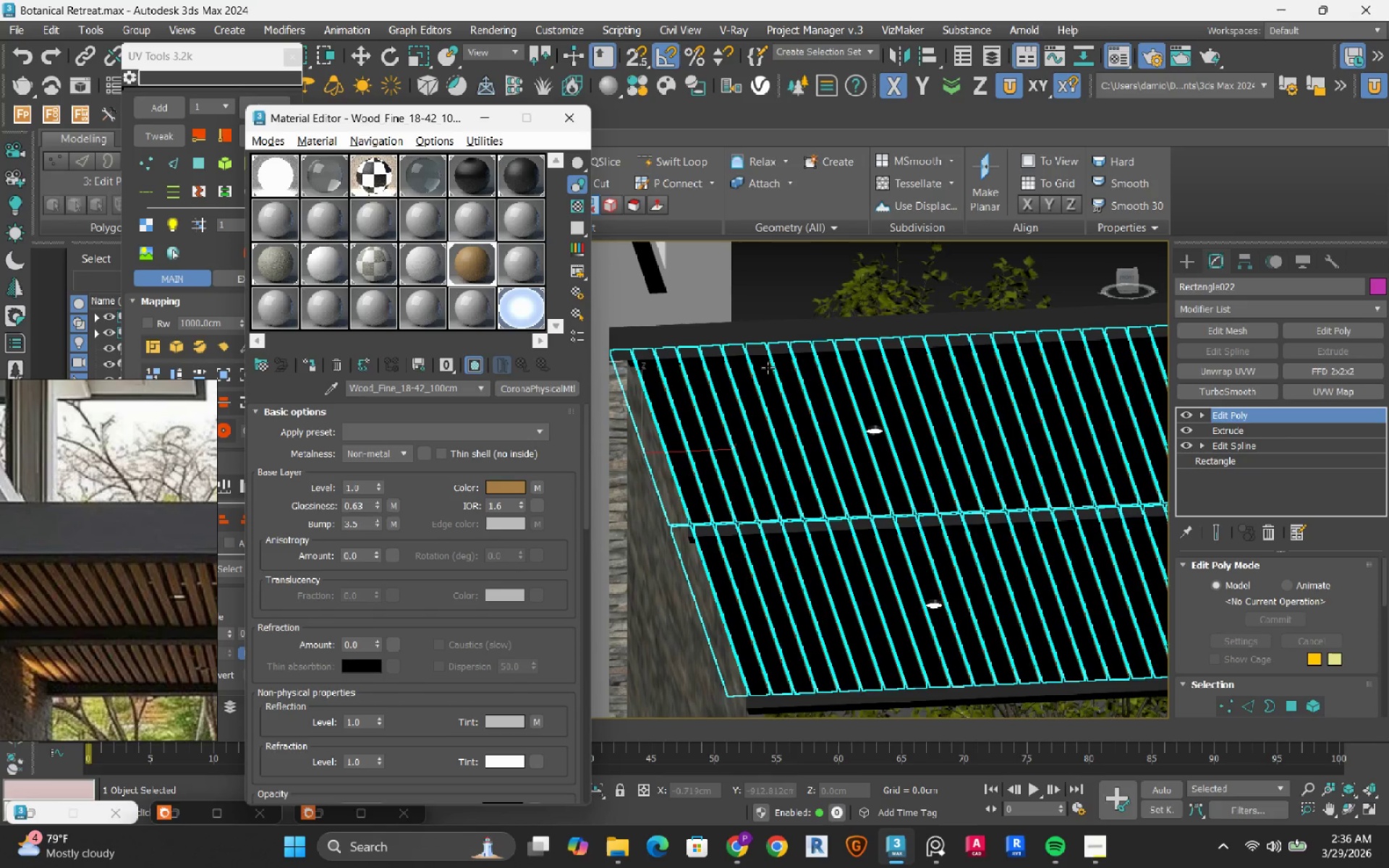 
hold_key(key=AltLeft, duration=1.44)
 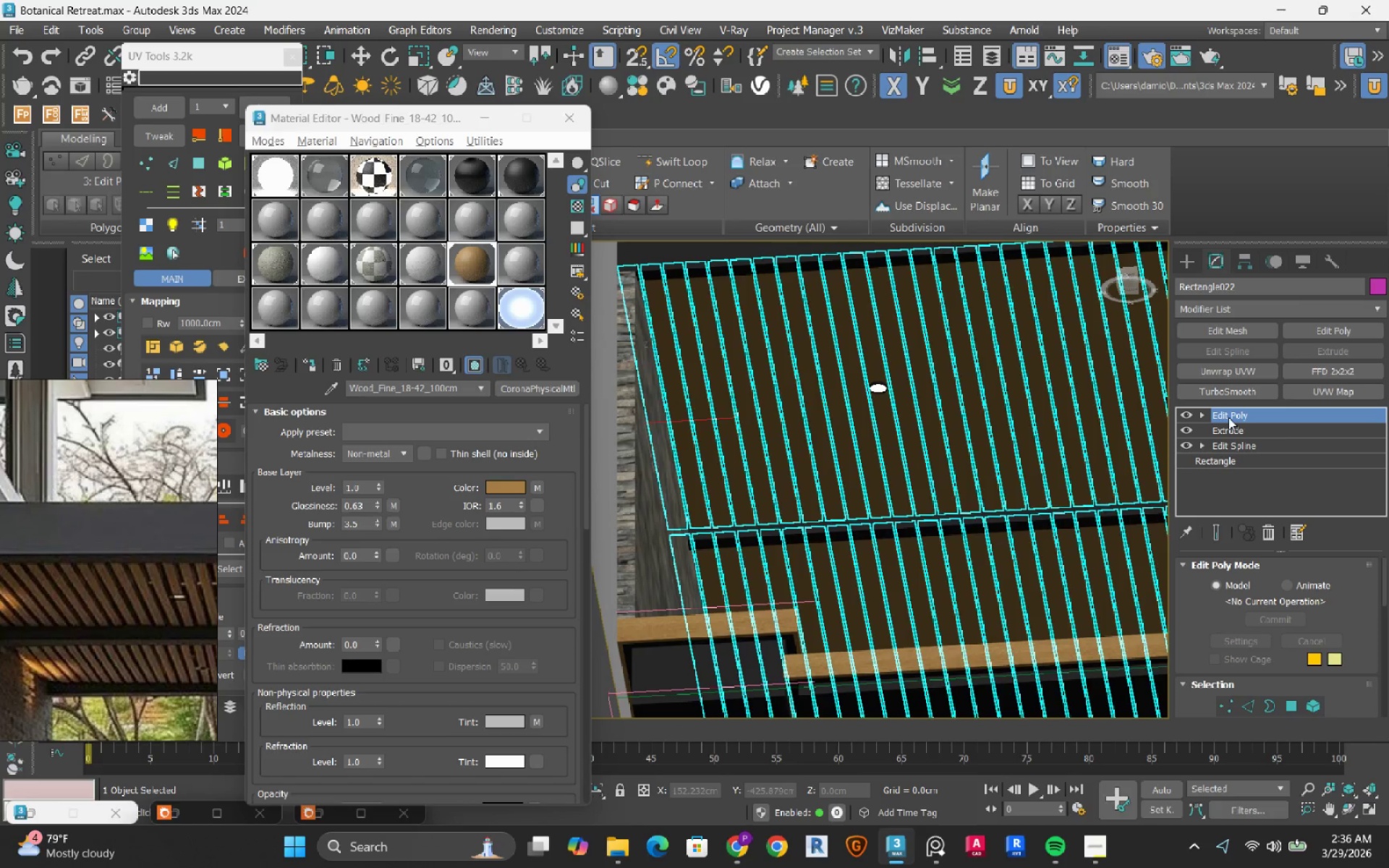 
right_click([1230, 416])
 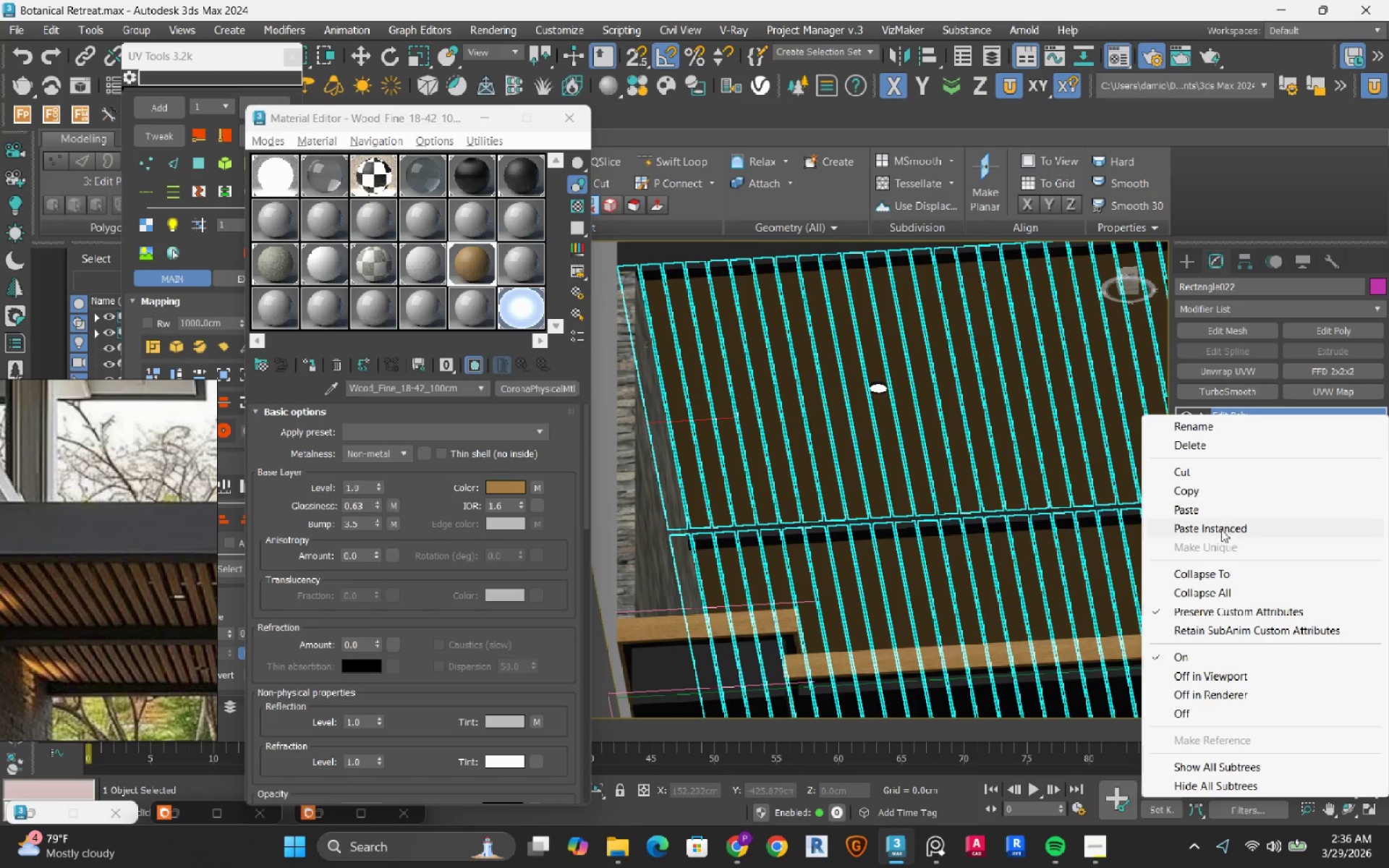 
left_click([1221, 529])
 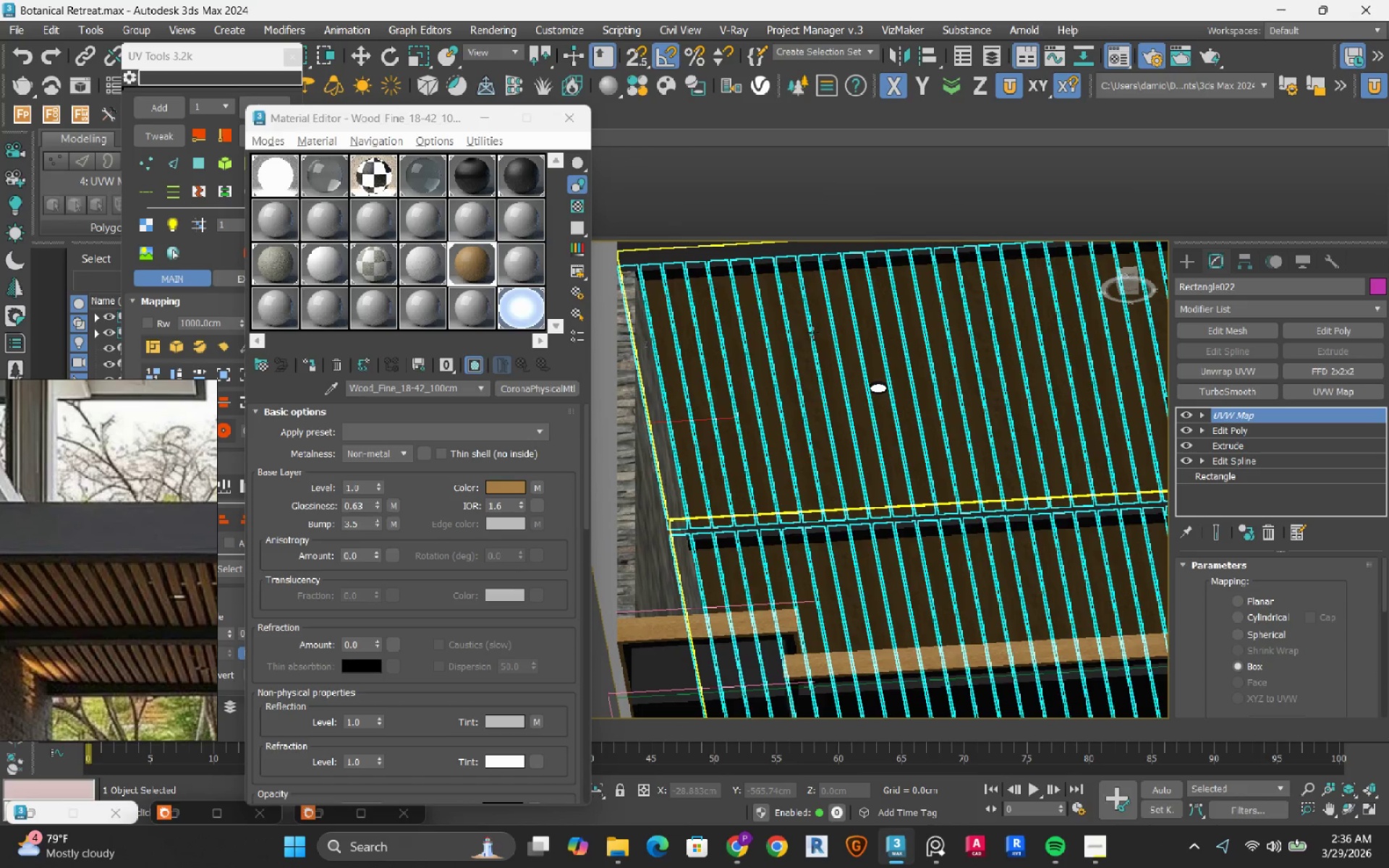 
scroll: coordinate [813, 333], scroll_direction: up, amount: 2.0
 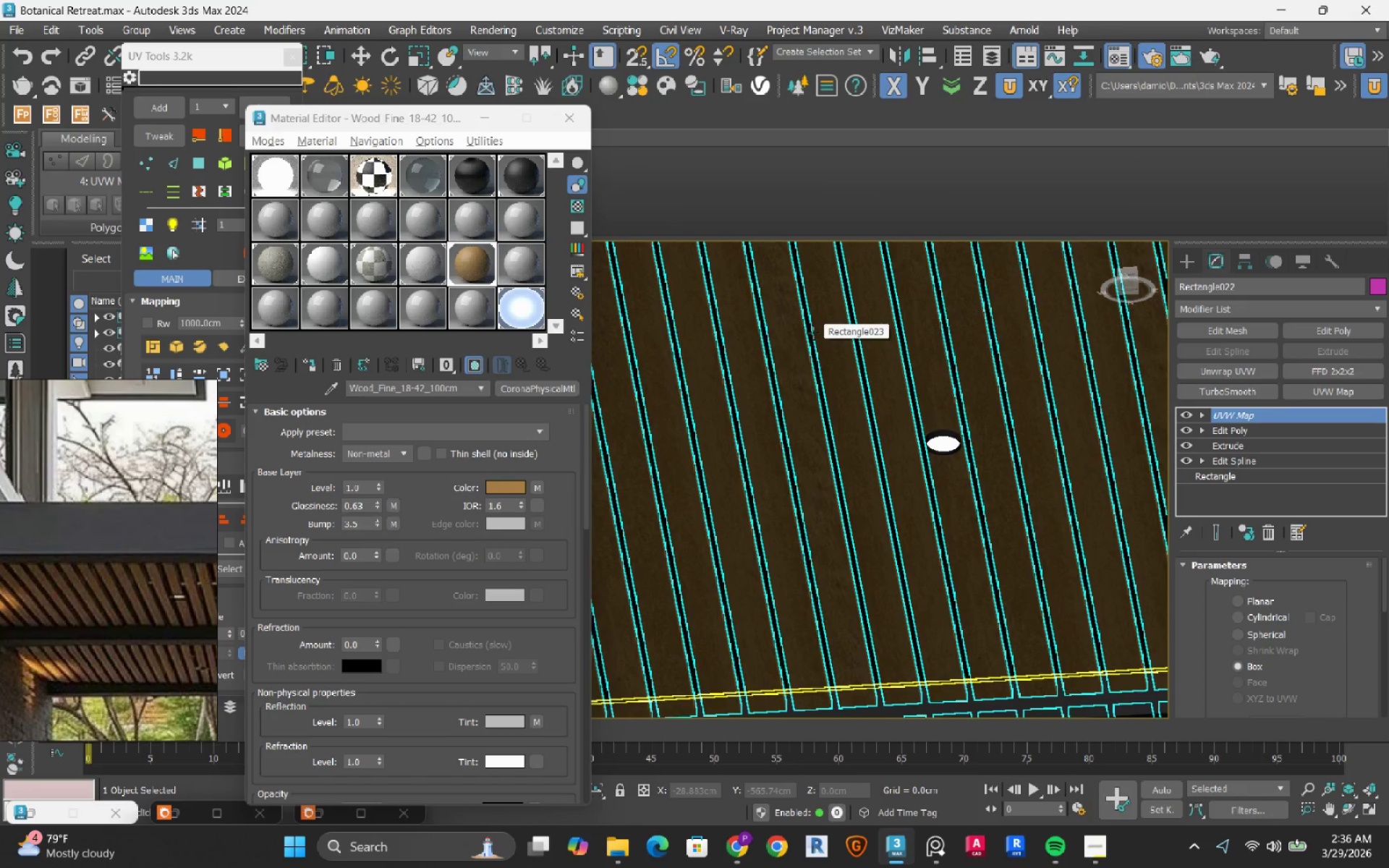 
hold_key(key=AltLeft, duration=0.95)
 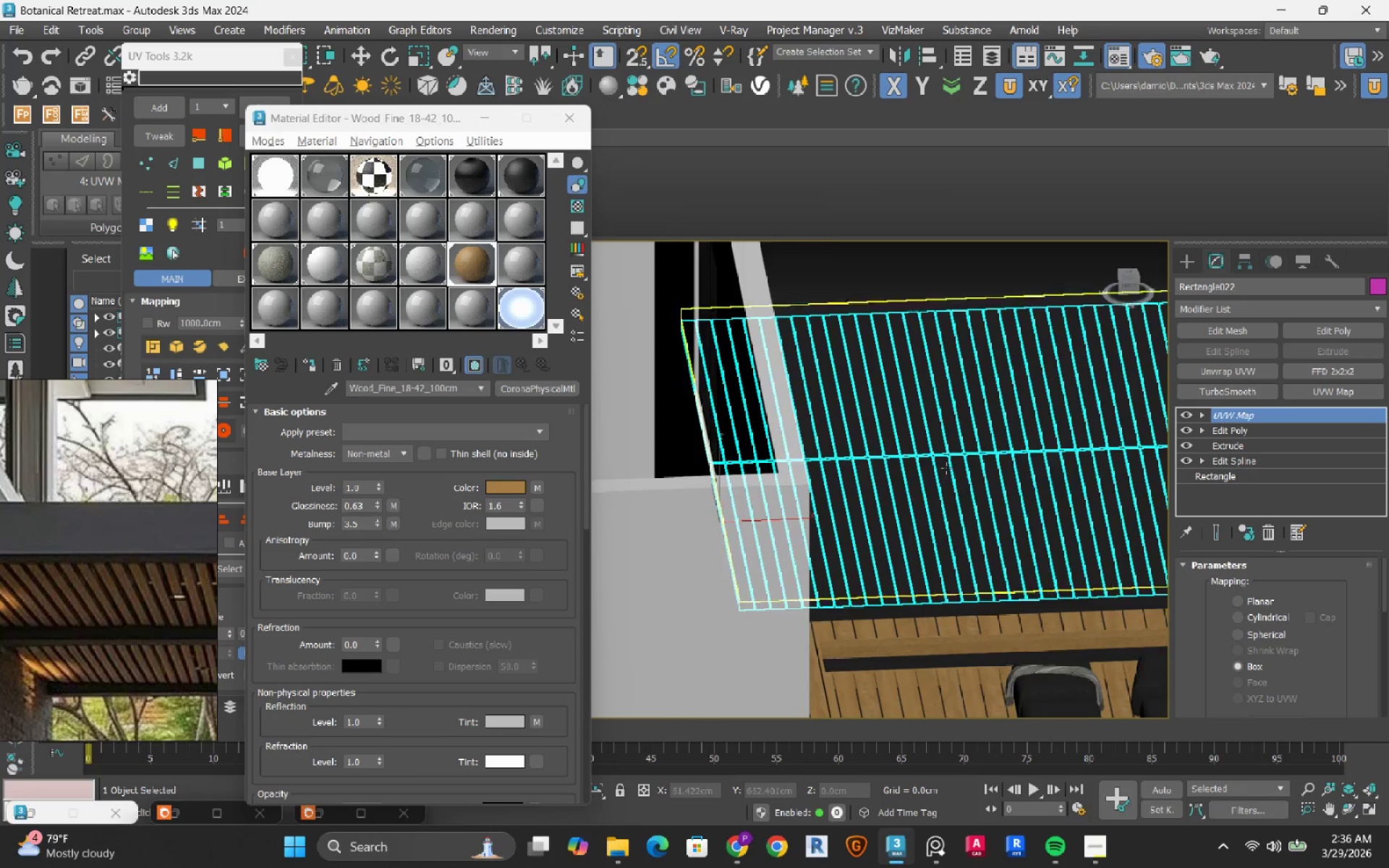 
scroll: coordinate [946, 468], scroll_direction: down, amount: 5.0
 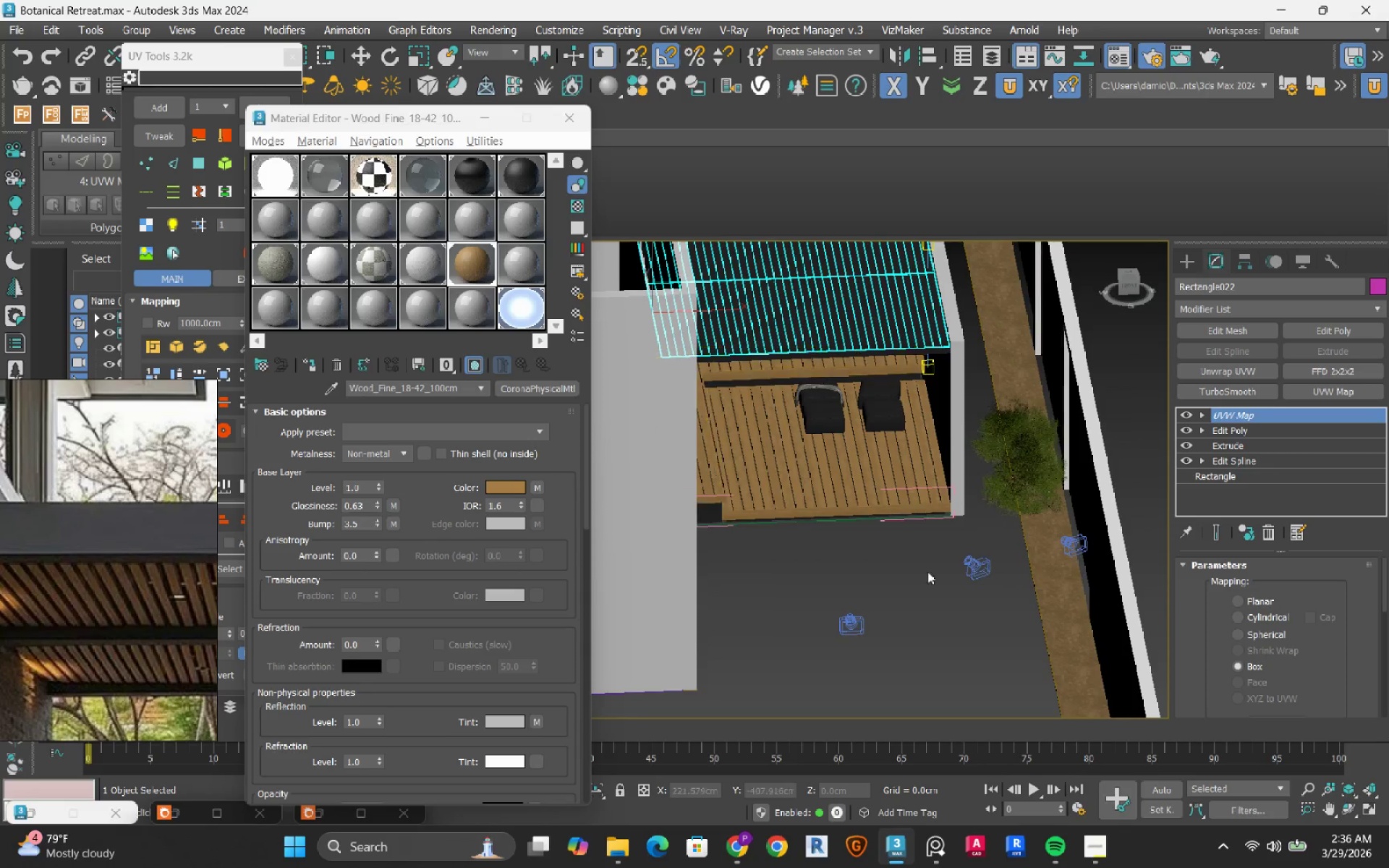 
left_click([938, 596])
 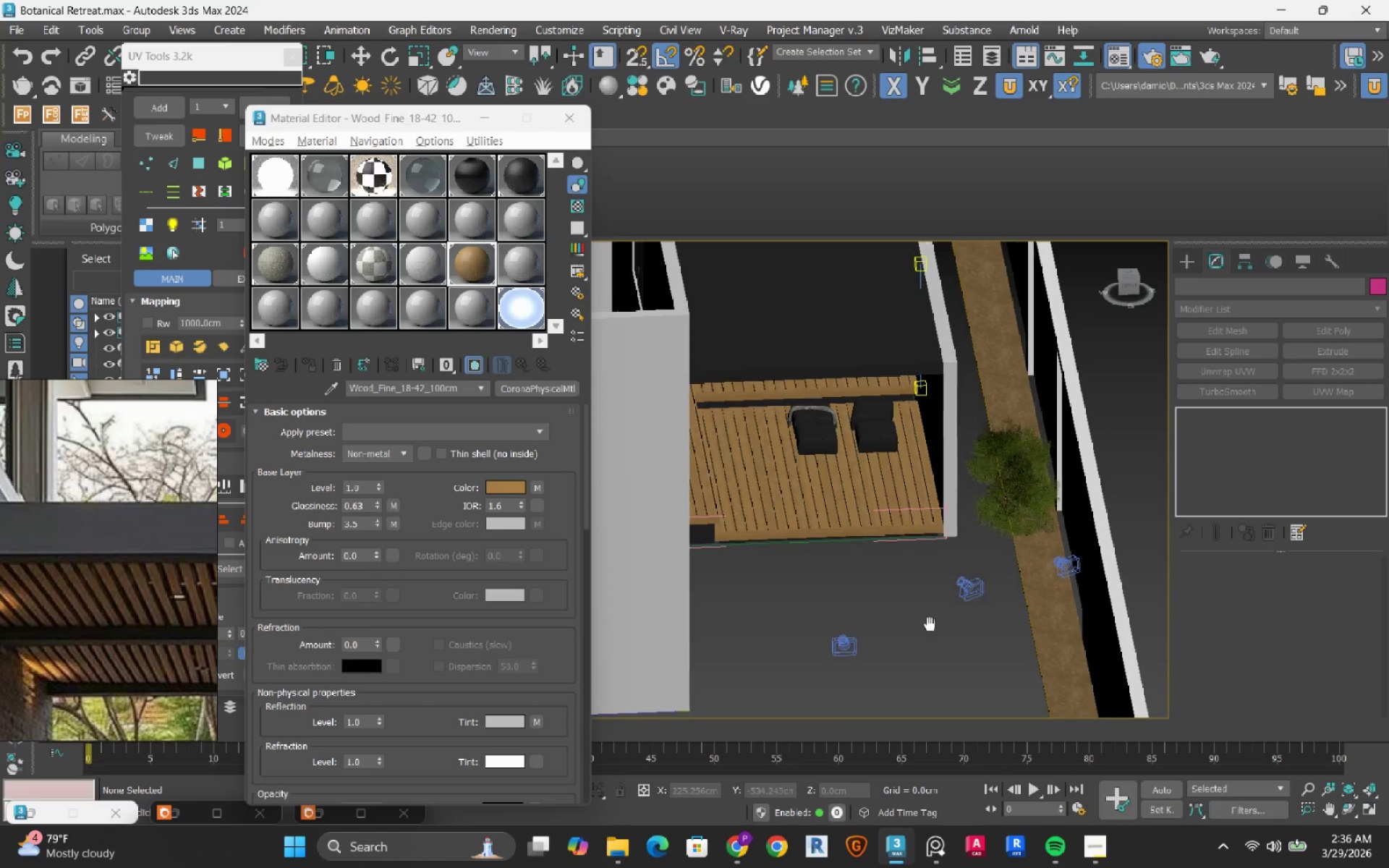 
hold_key(key=AltLeft, duration=1.5)
 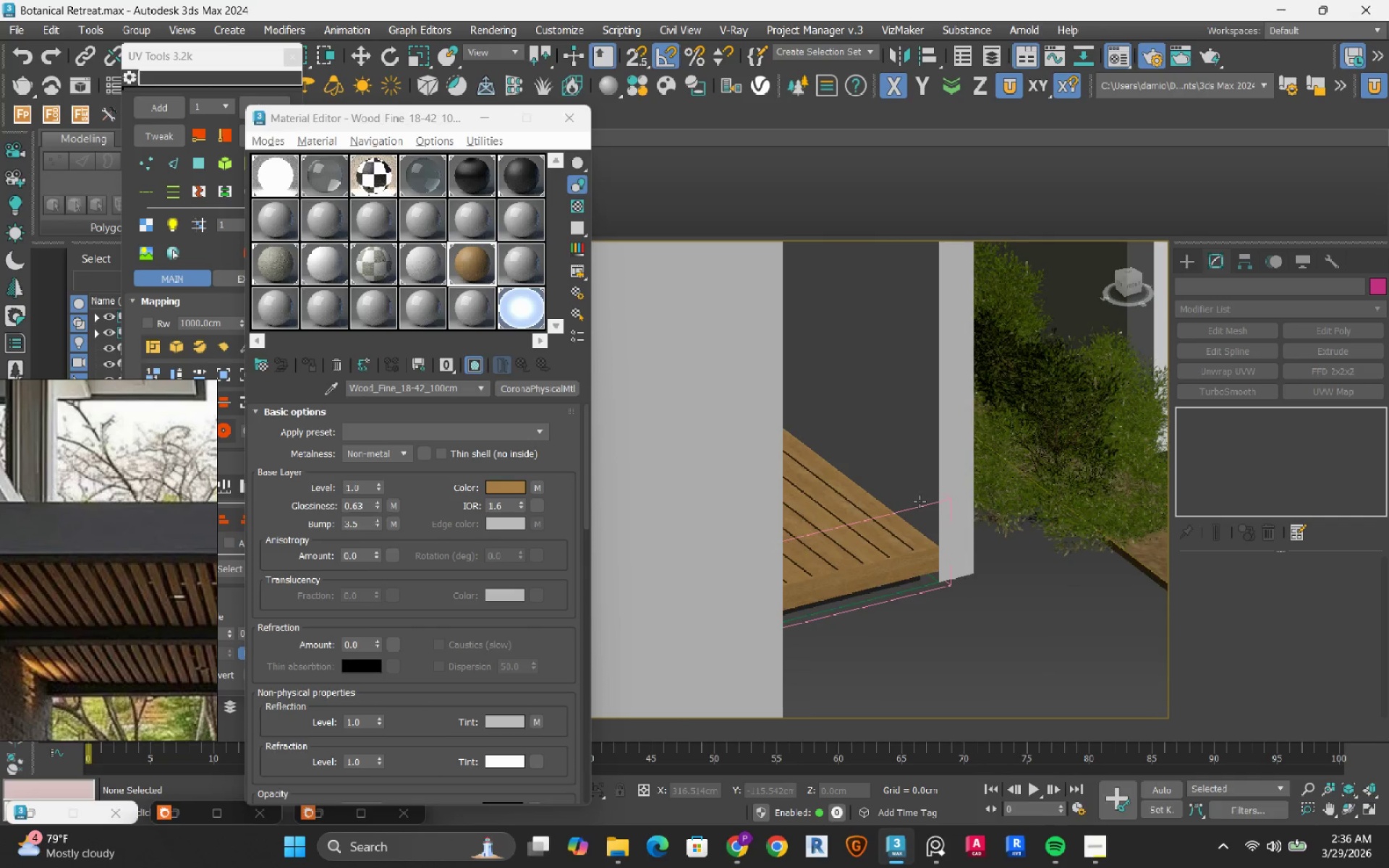 
key(Alt+AltLeft)
 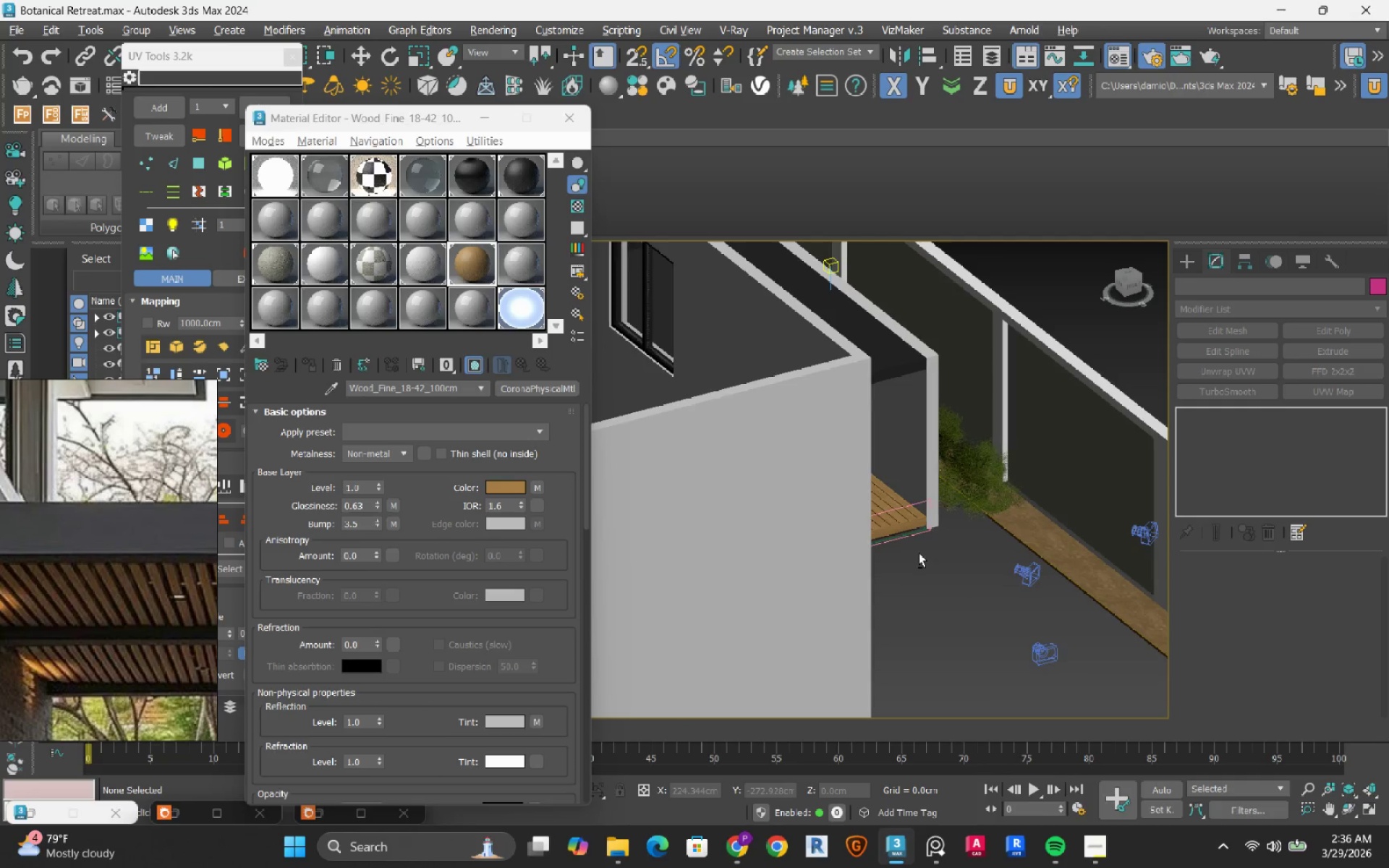 
key(Alt+AltLeft)
 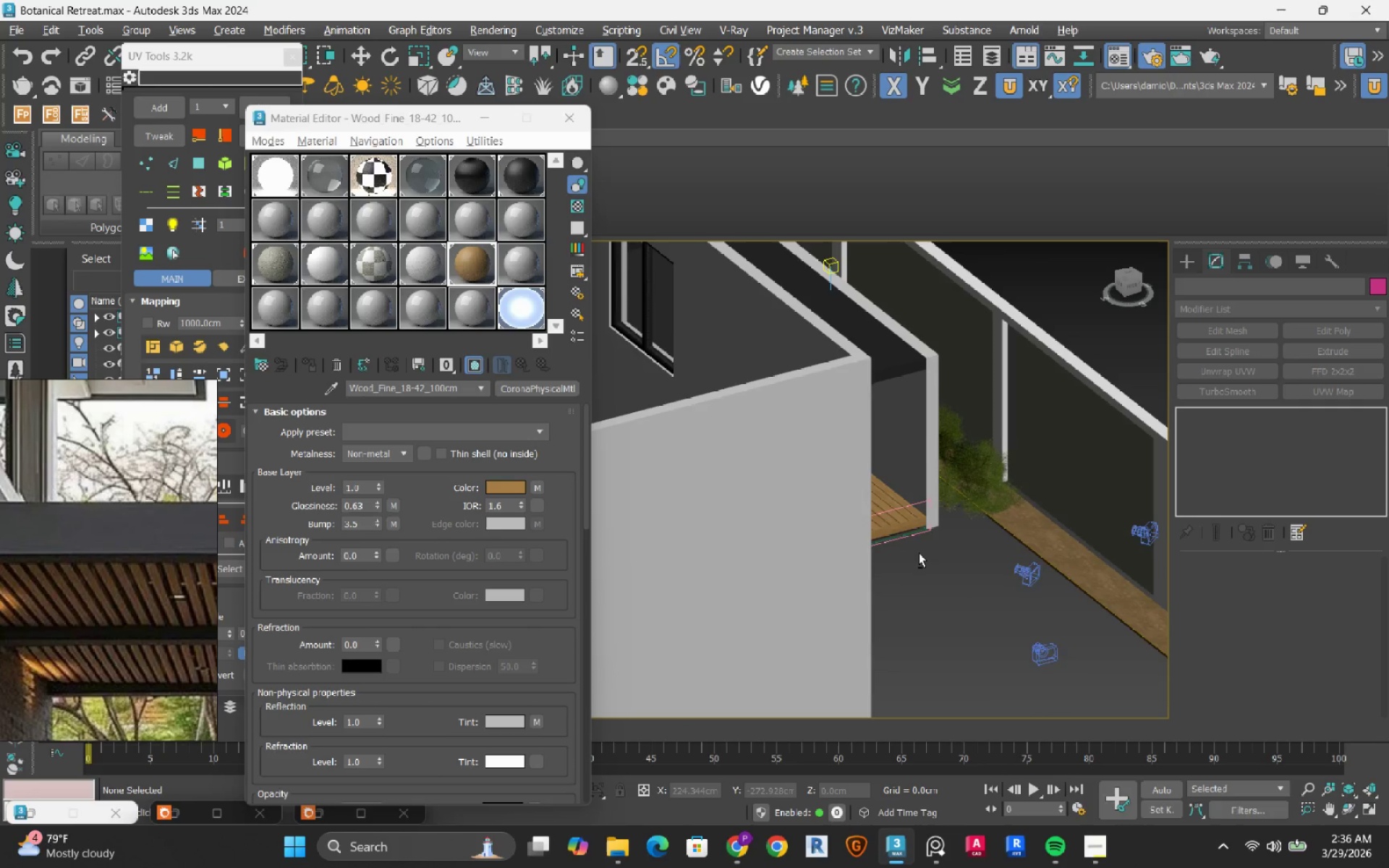 
key(Alt+AltLeft)
 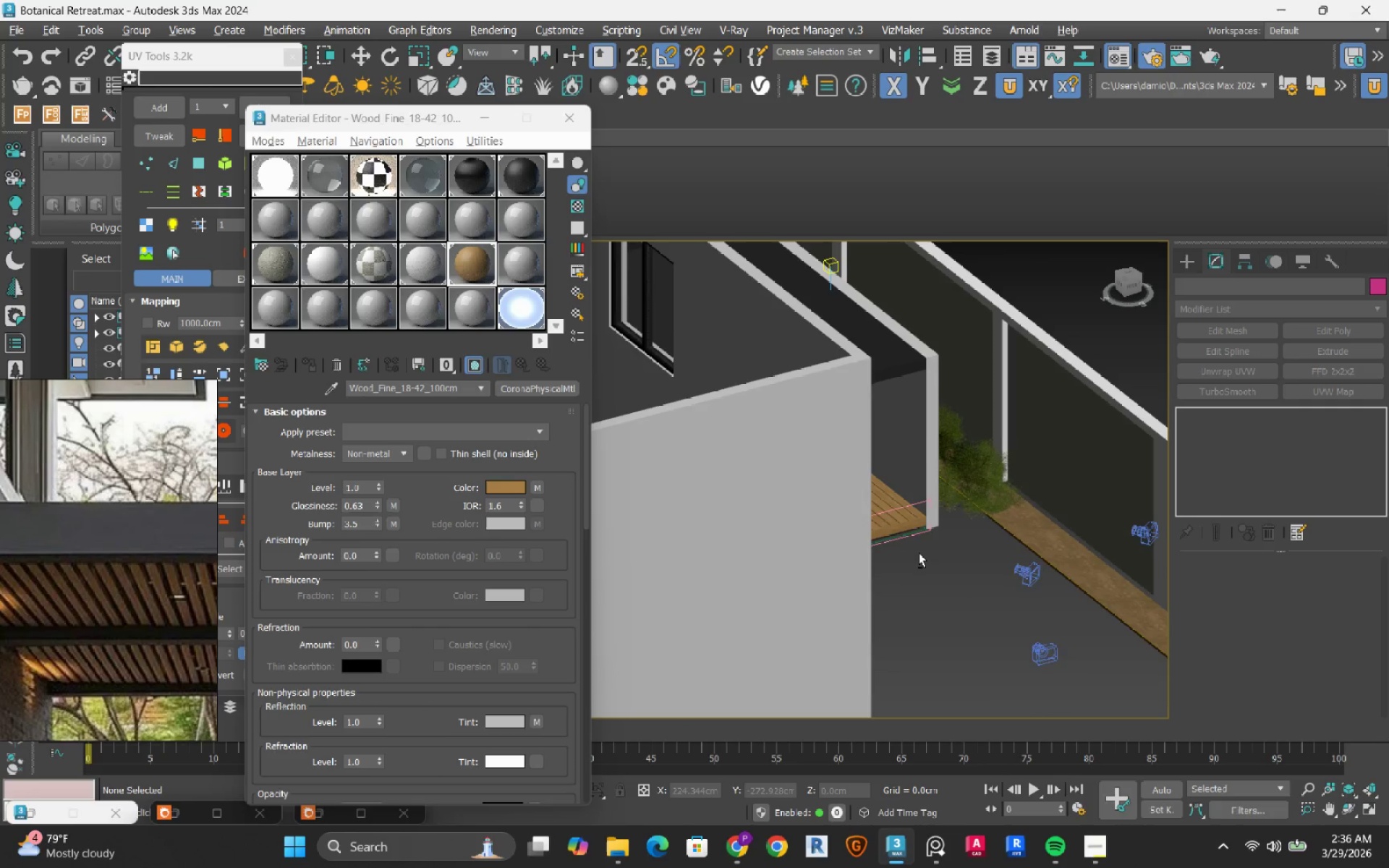 
key(Alt+AltLeft)
 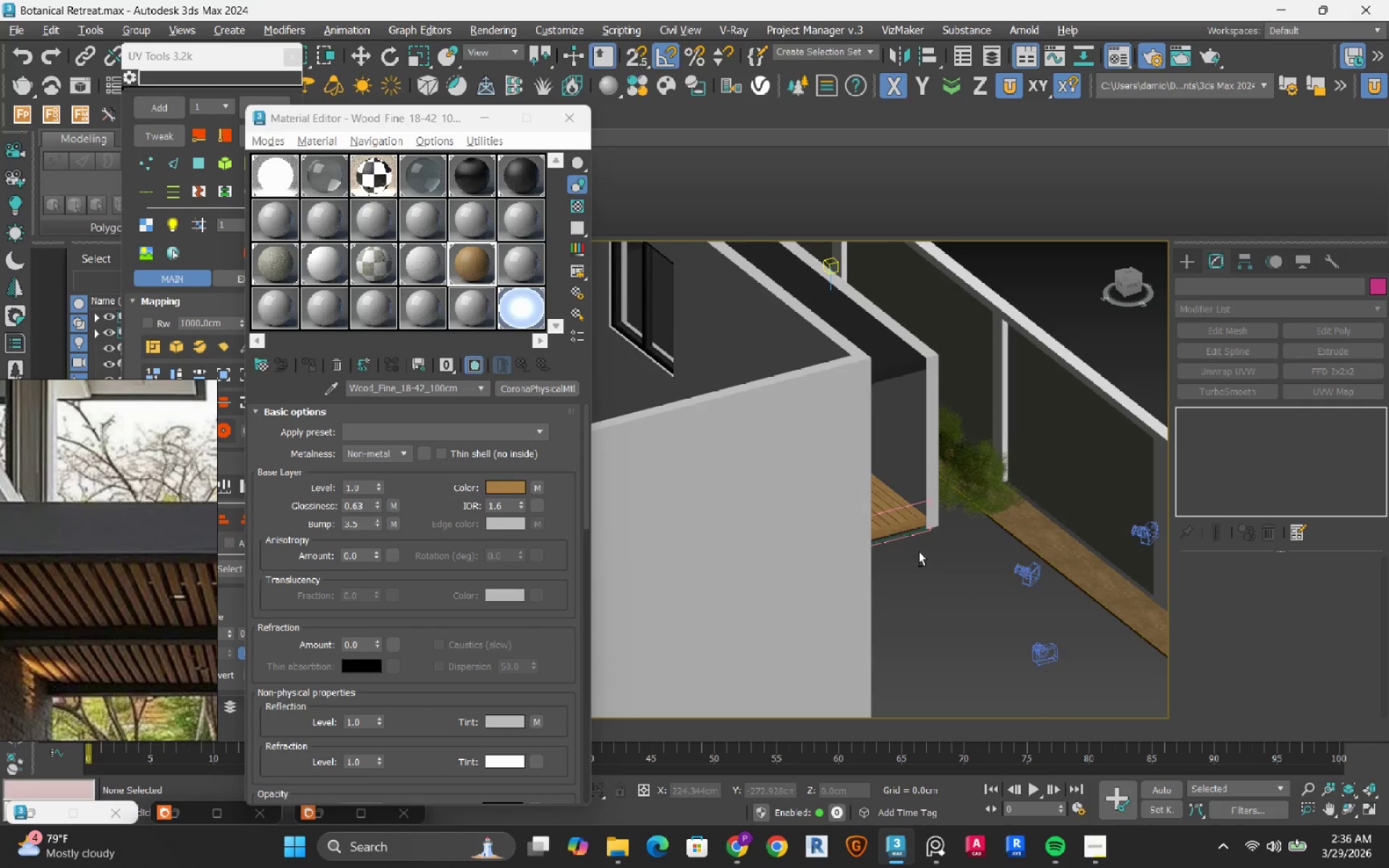 
key(Alt+AltLeft)
 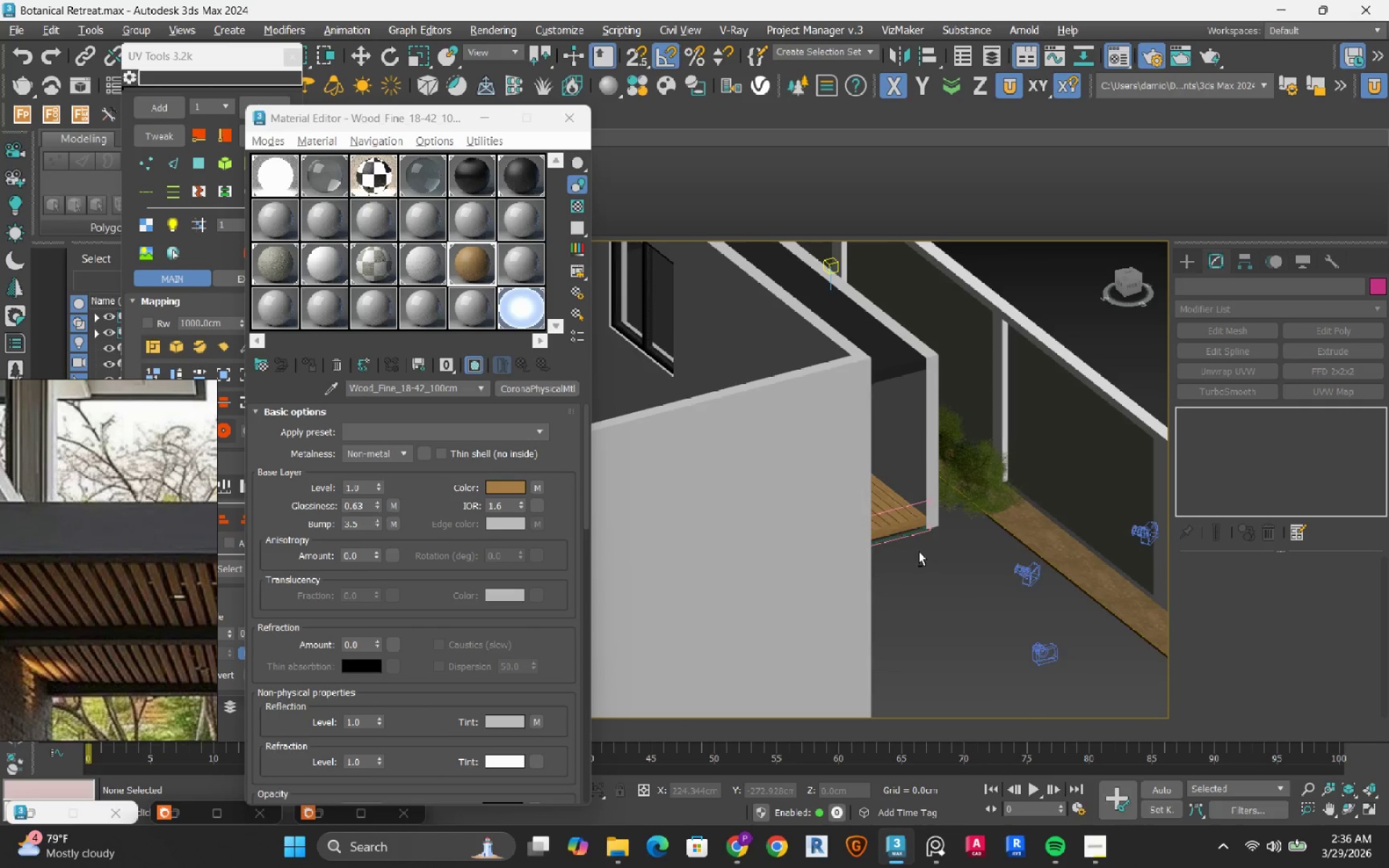 
key(Alt+AltLeft)
 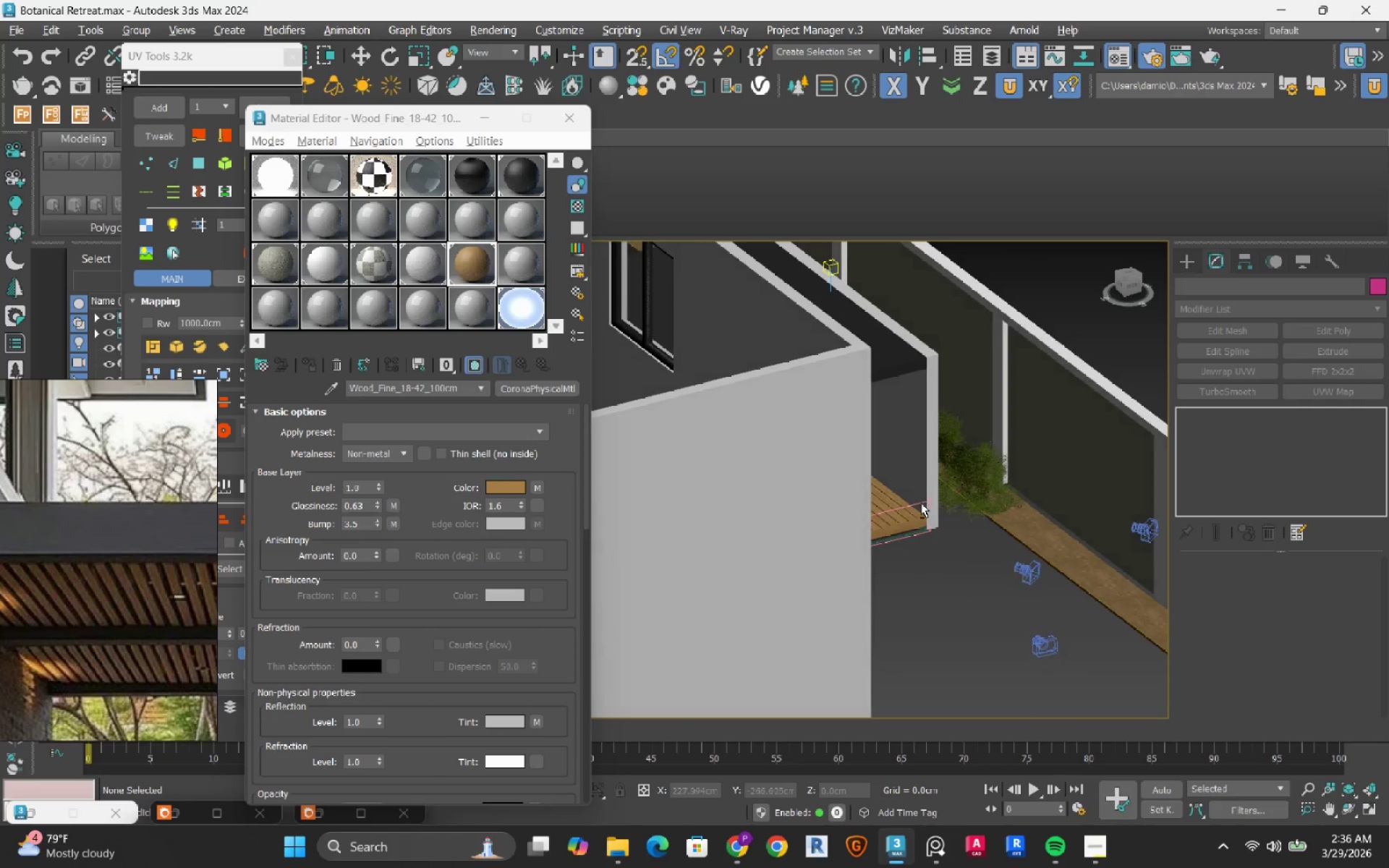 
key(Alt+AltLeft)
 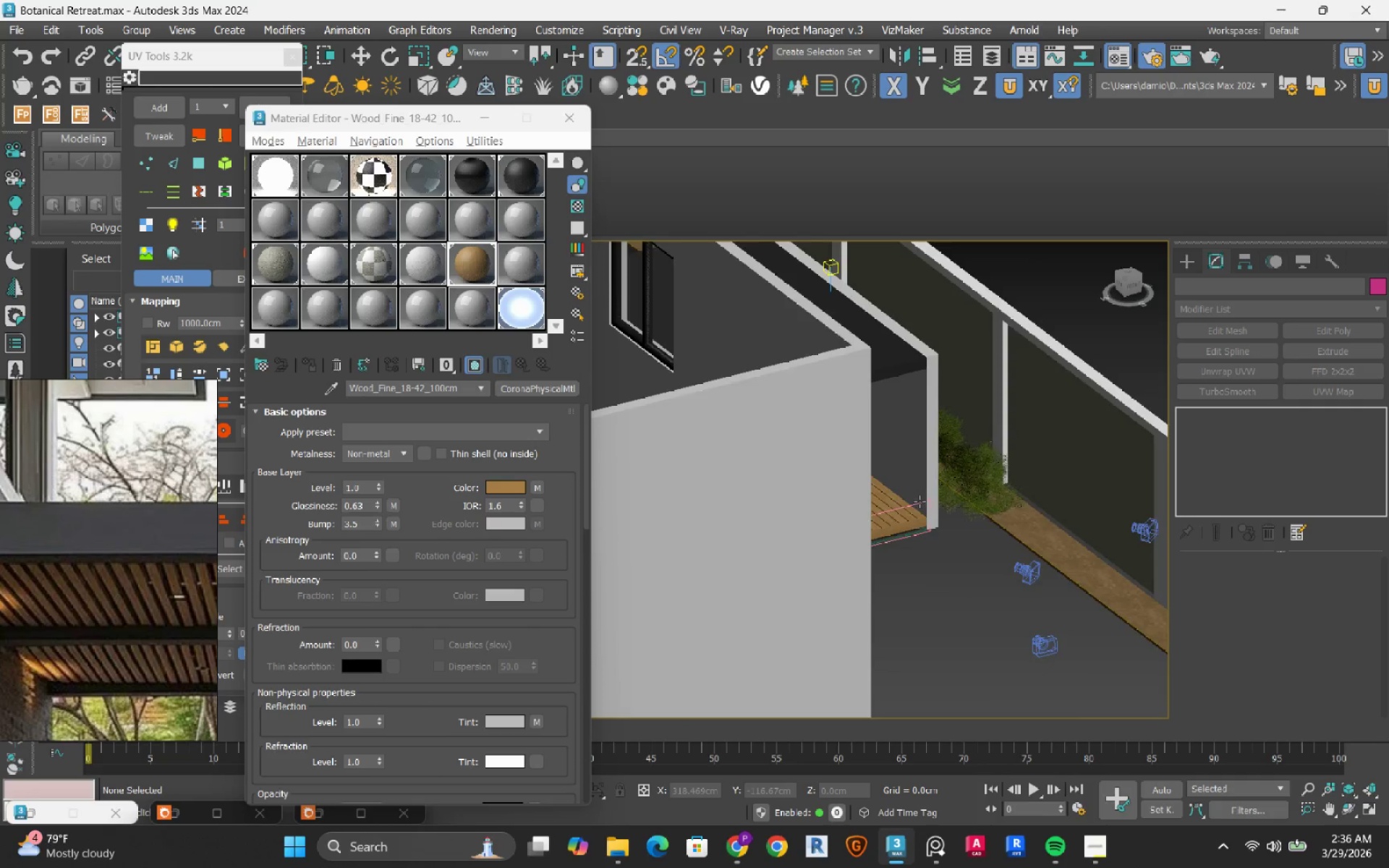 
hold_key(key=AltLeft, duration=1.5)
 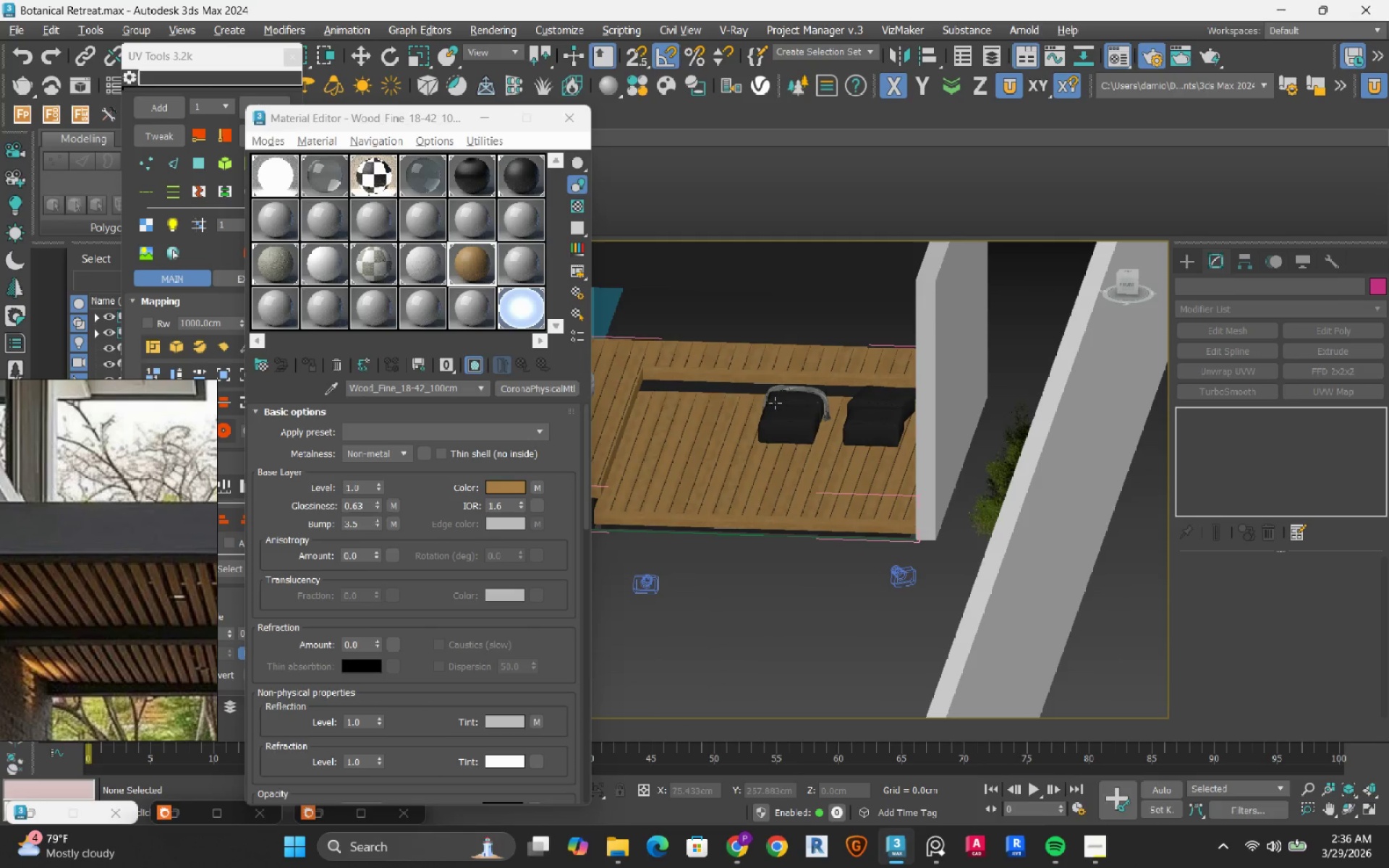 
scroll: coordinate [919, 501], scroll_direction: up, amount: 1.0
 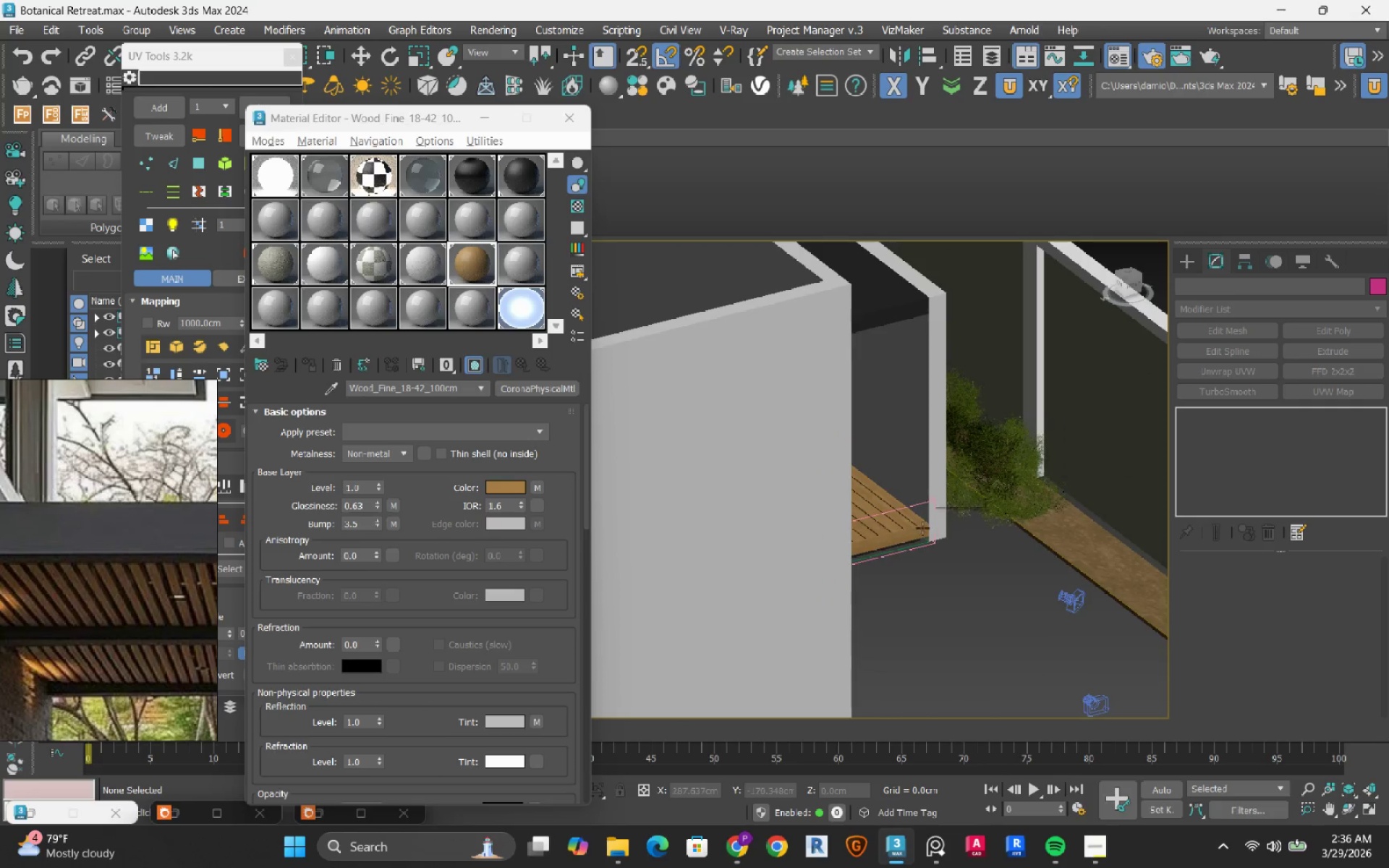 
hold_key(key=AltLeft, duration=0.42)
 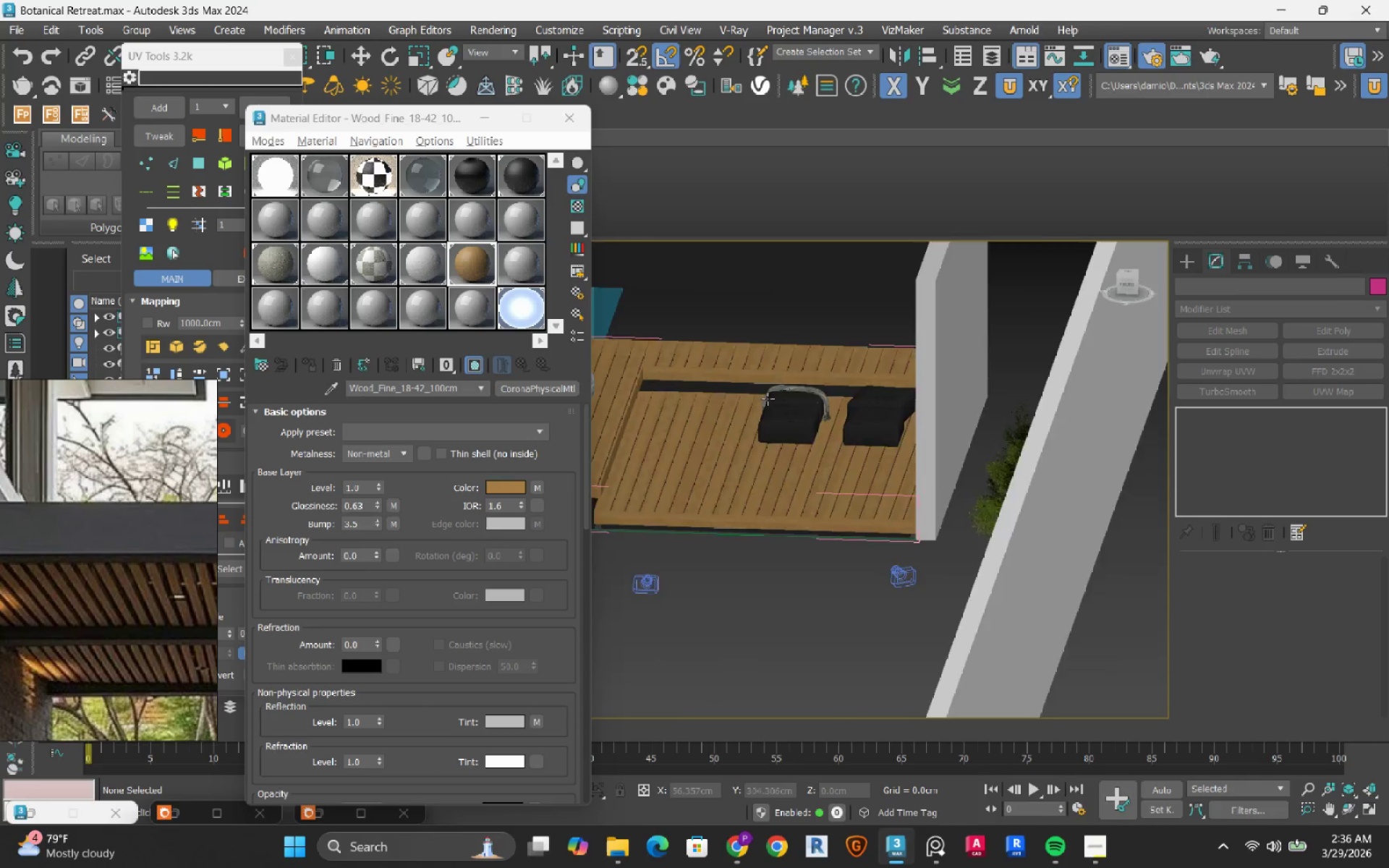 
scroll: coordinate [823, 448], scroll_direction: up, amount: 7.0
 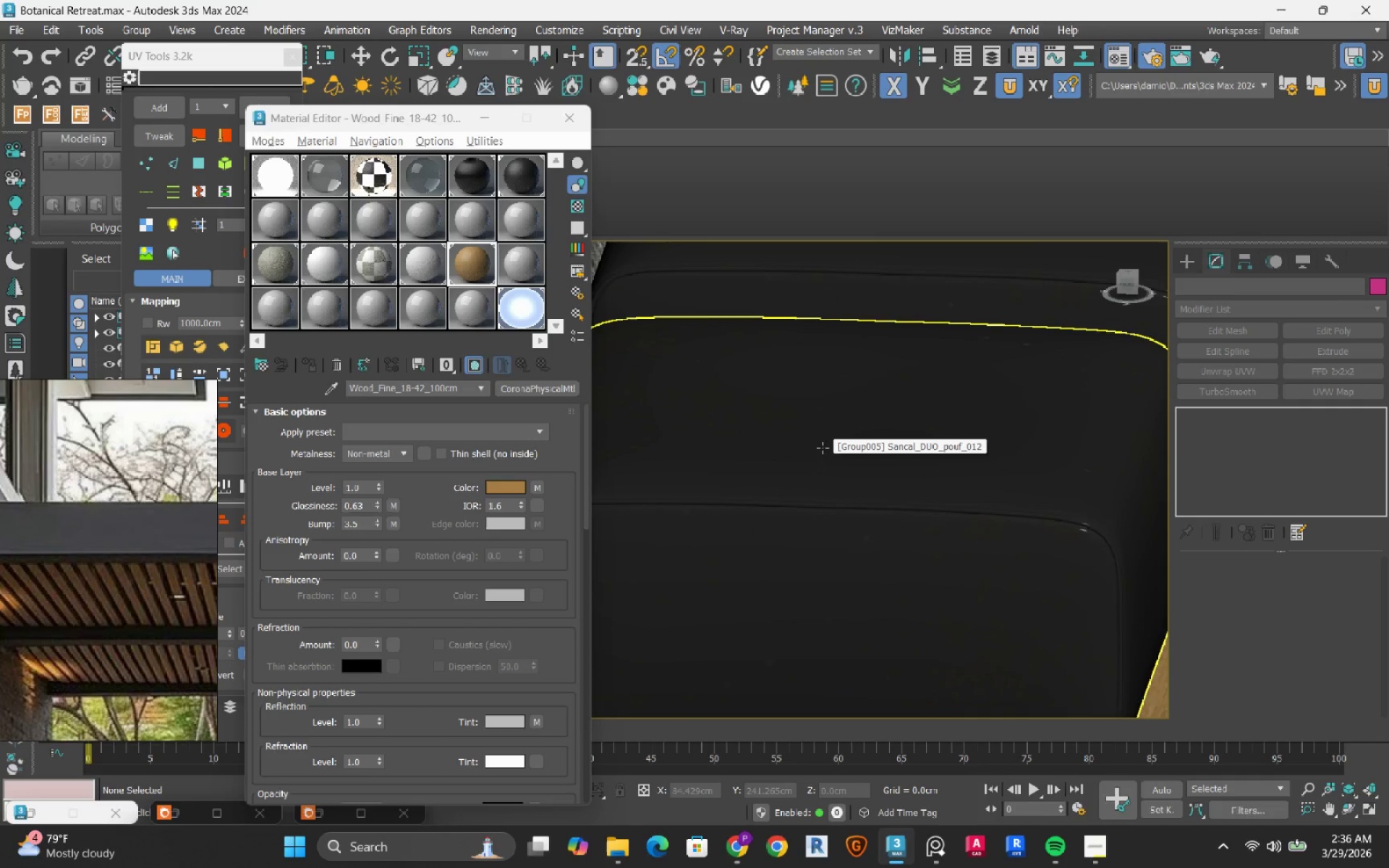 
scroll: coordinate [823, 448], scroll_direction: down, amount: 5.0
 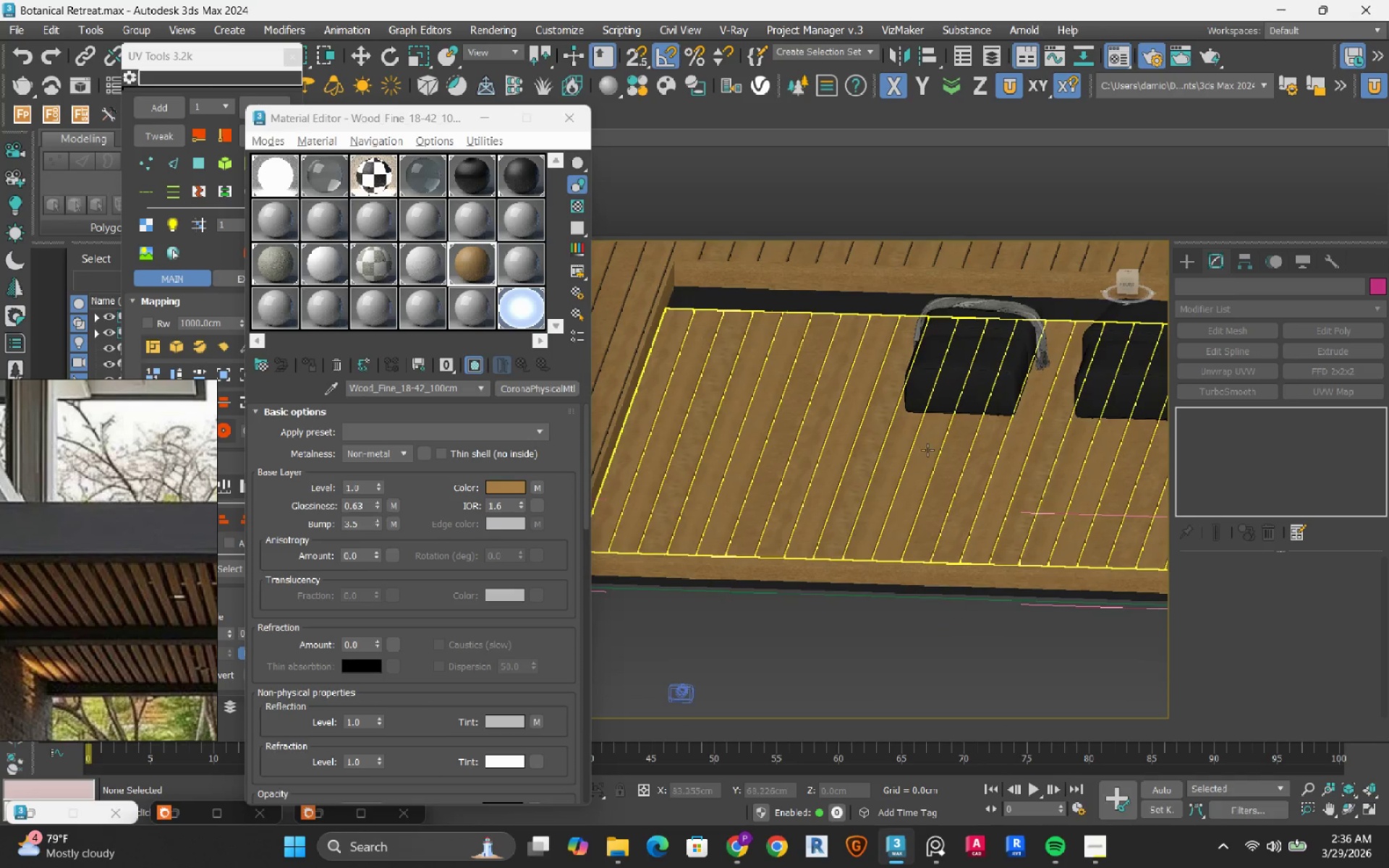 
hold_key(key=AltLeft, duration=0.42)
 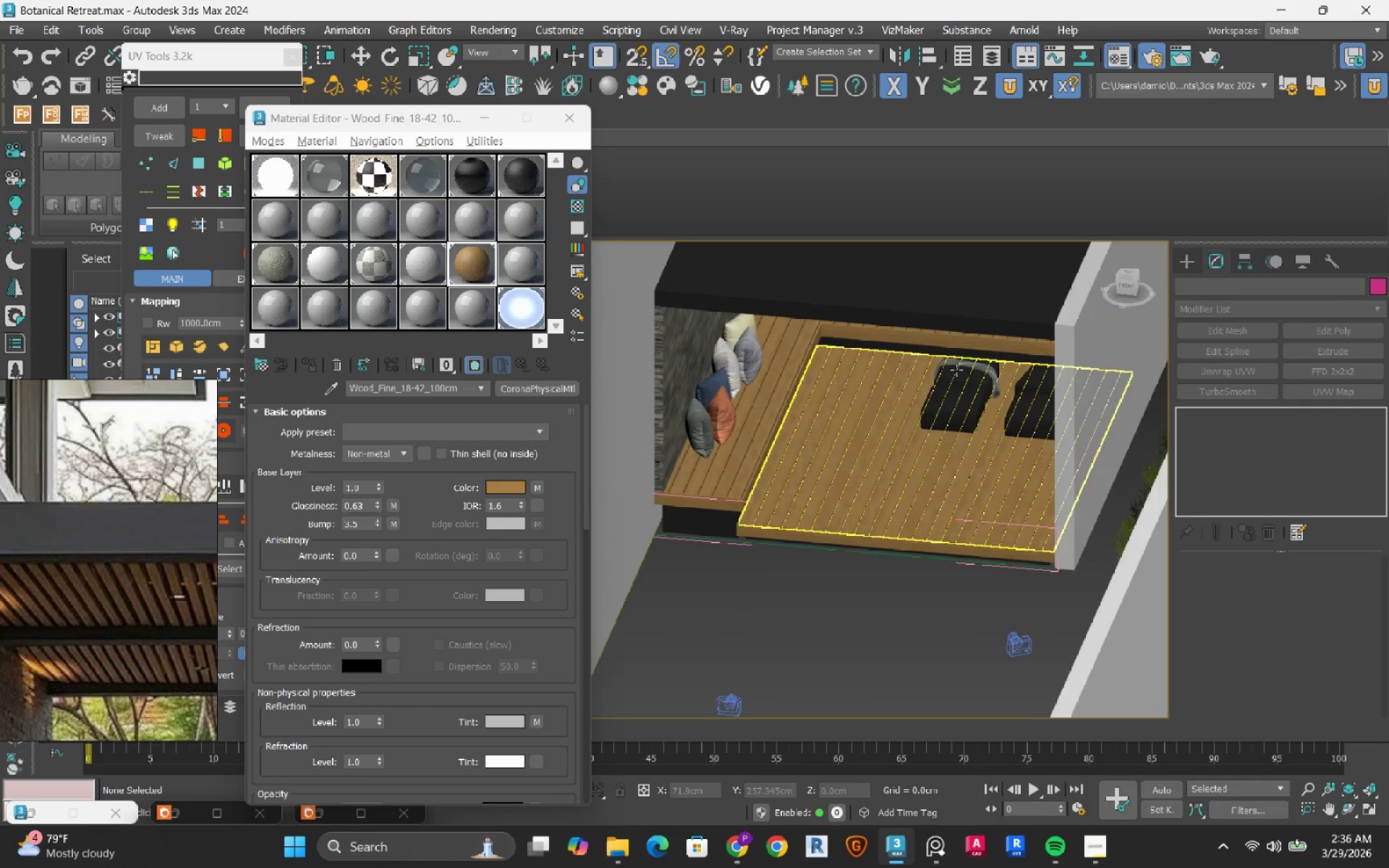 
scroll: coordinate [927, 450], scroll_direction: down, amount: 2.0
 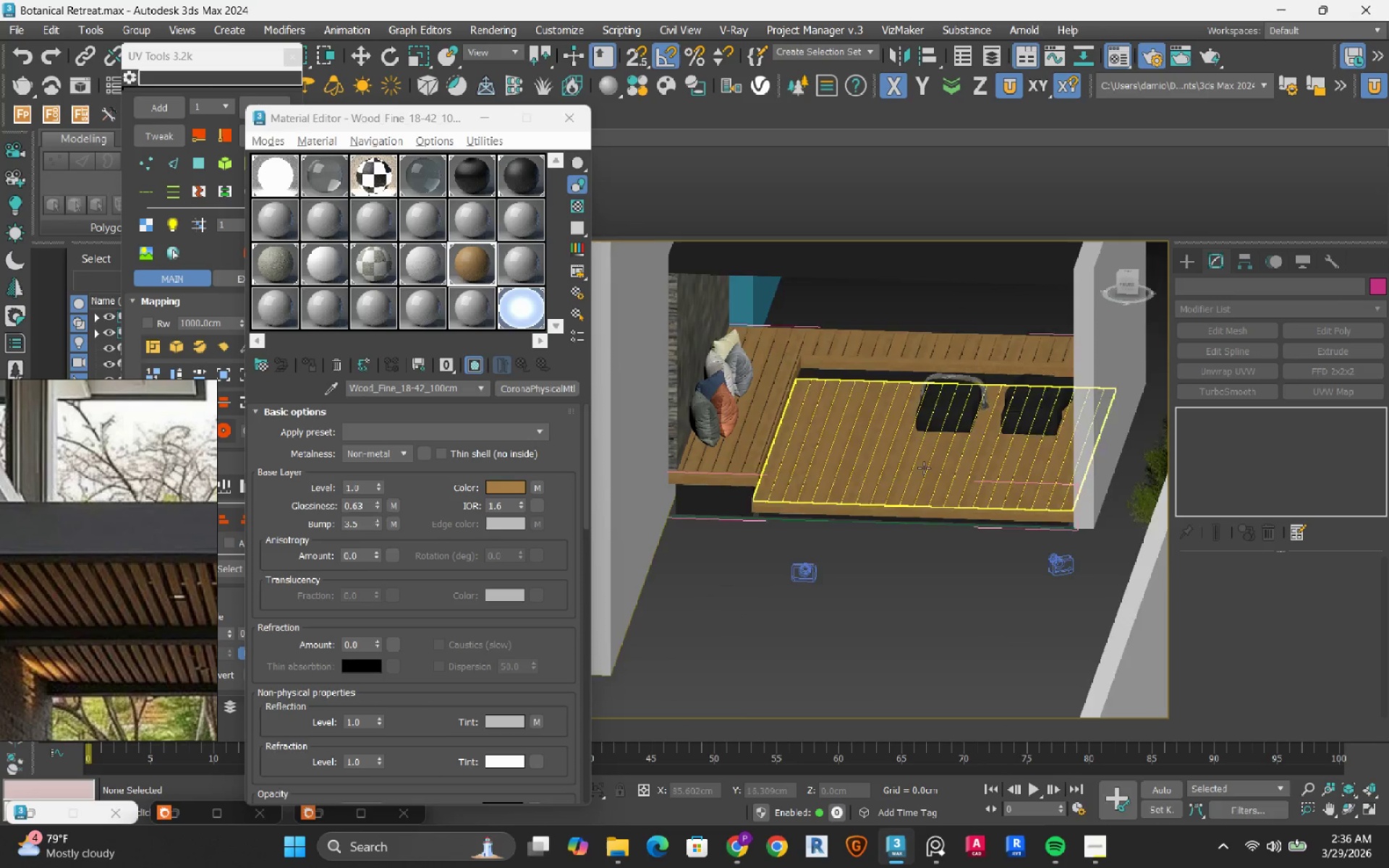 
scroll: coordinate [957, 366], scroll_direction: up, amount: 3.0
 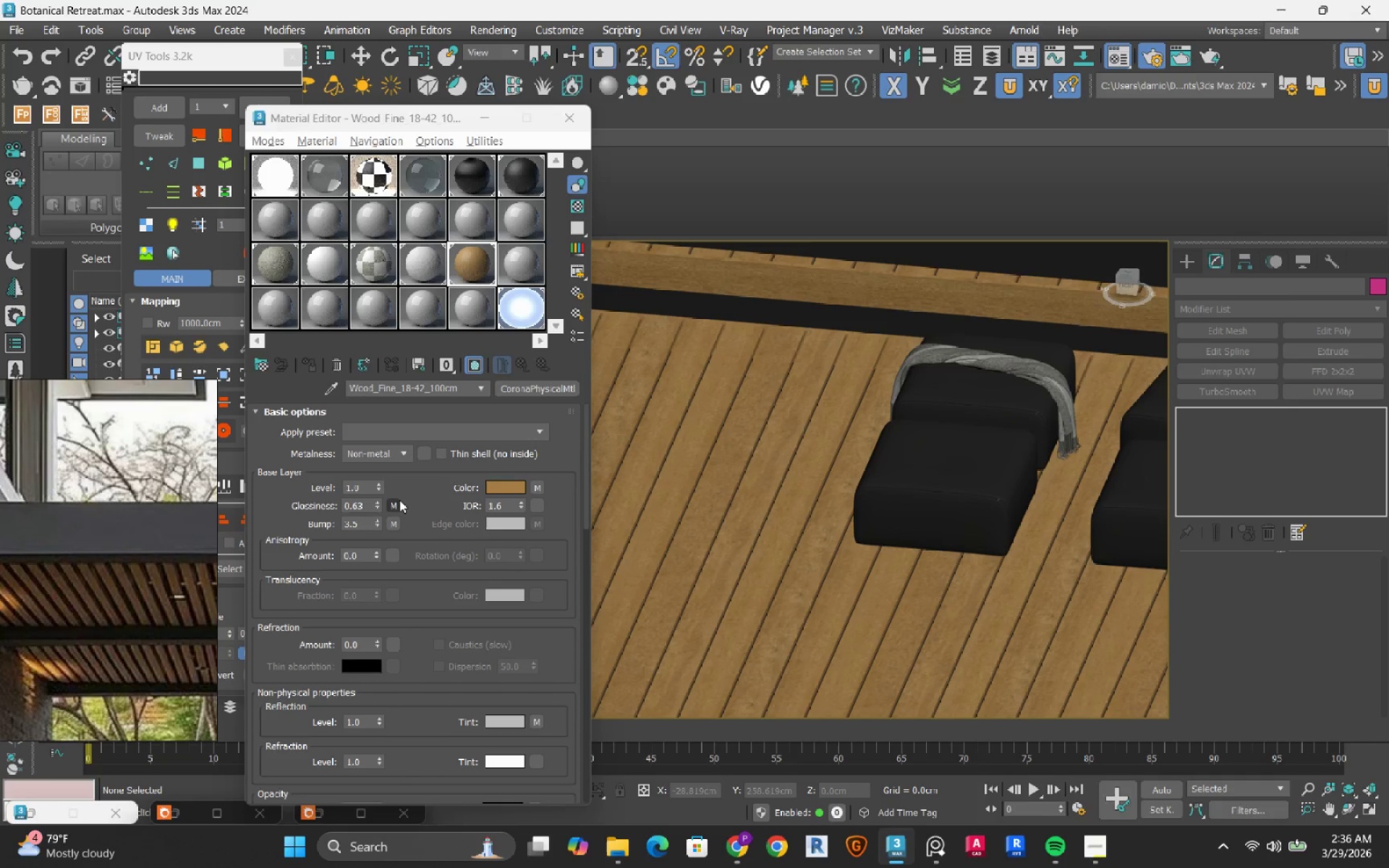 
scroll: coordinate [855, 576], scroll_direction: down, amount: 6.0
 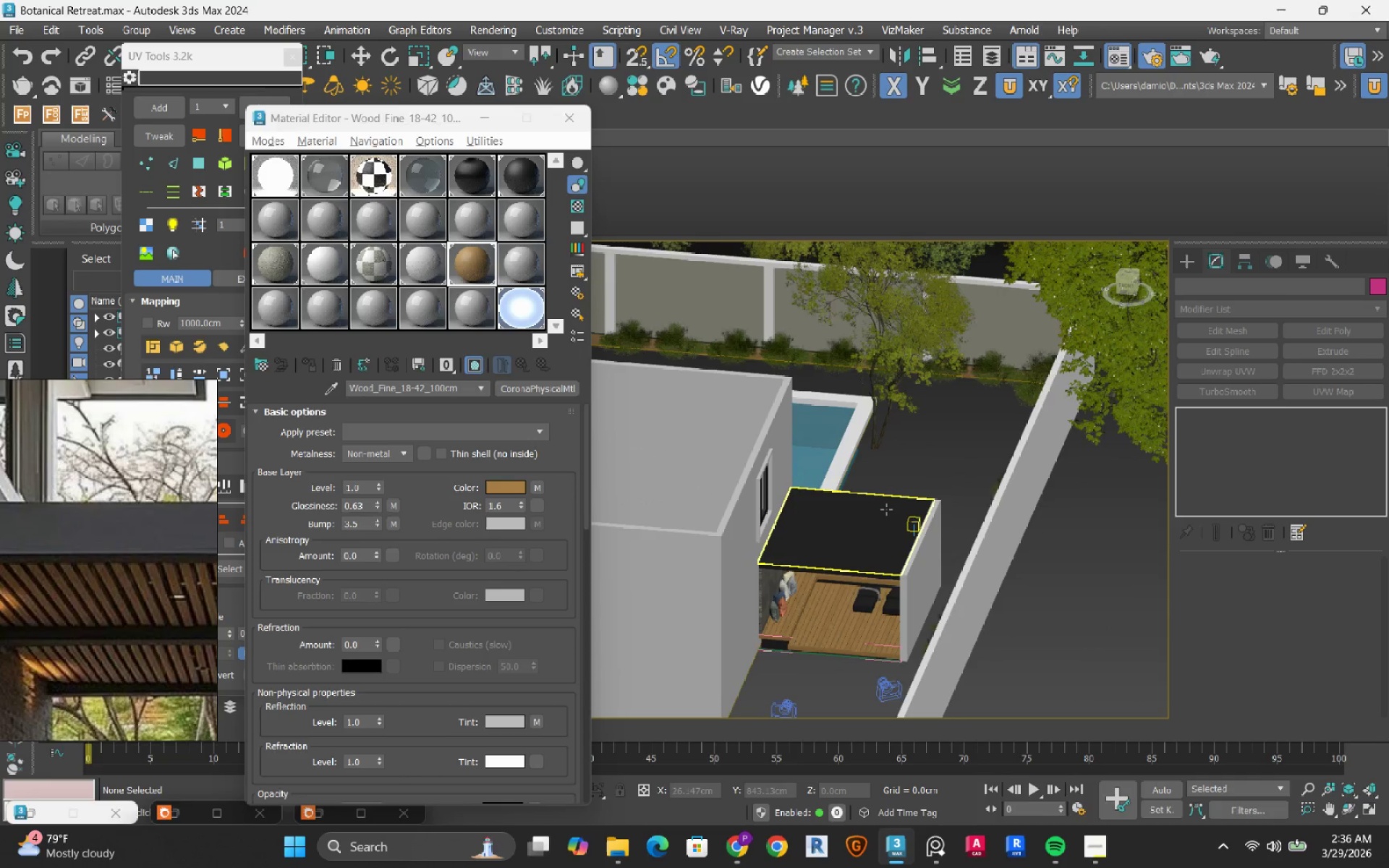 
hold_key(key=AltLeft, duration=1.5)
 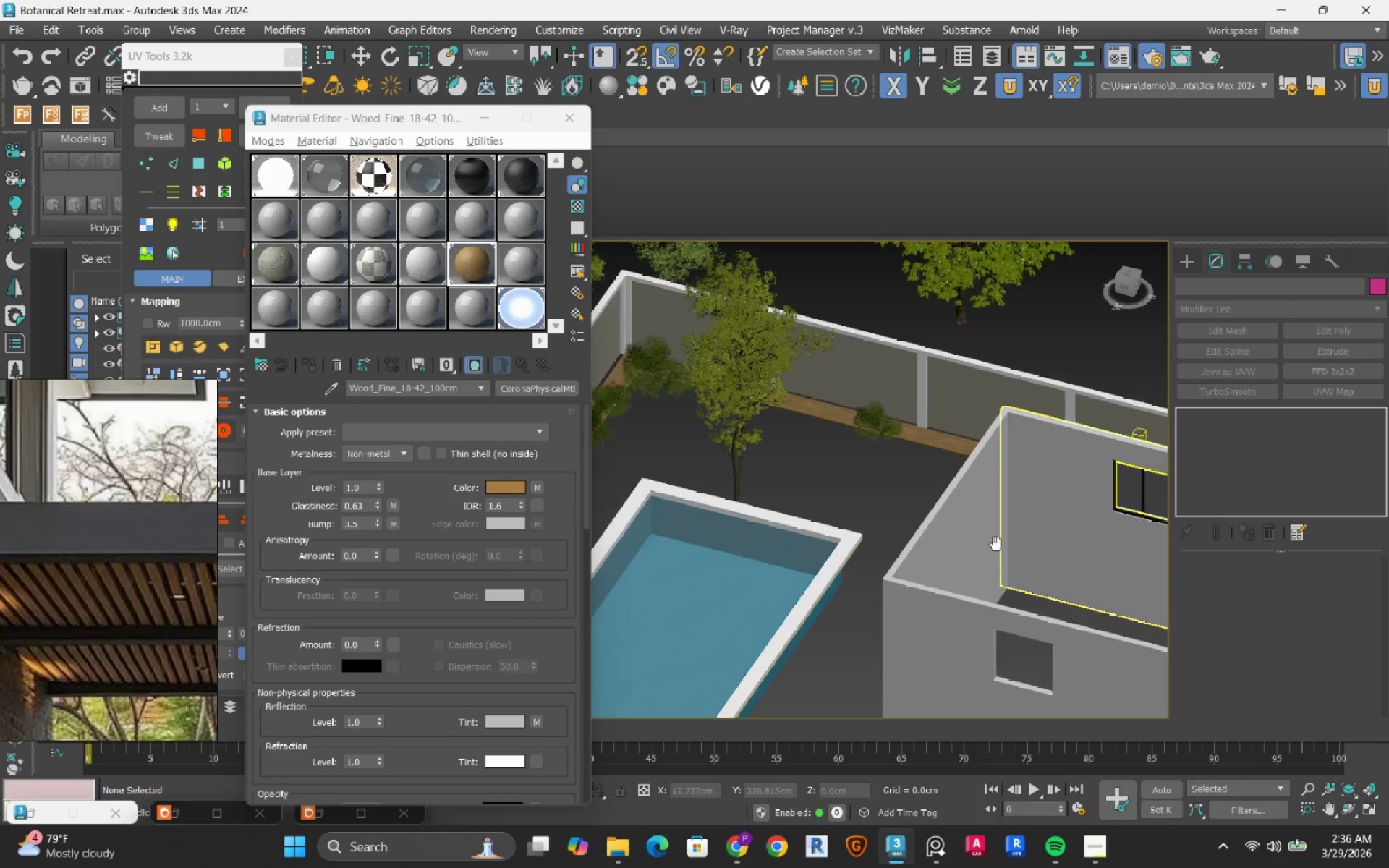 
key(Alt+AltLeft)
 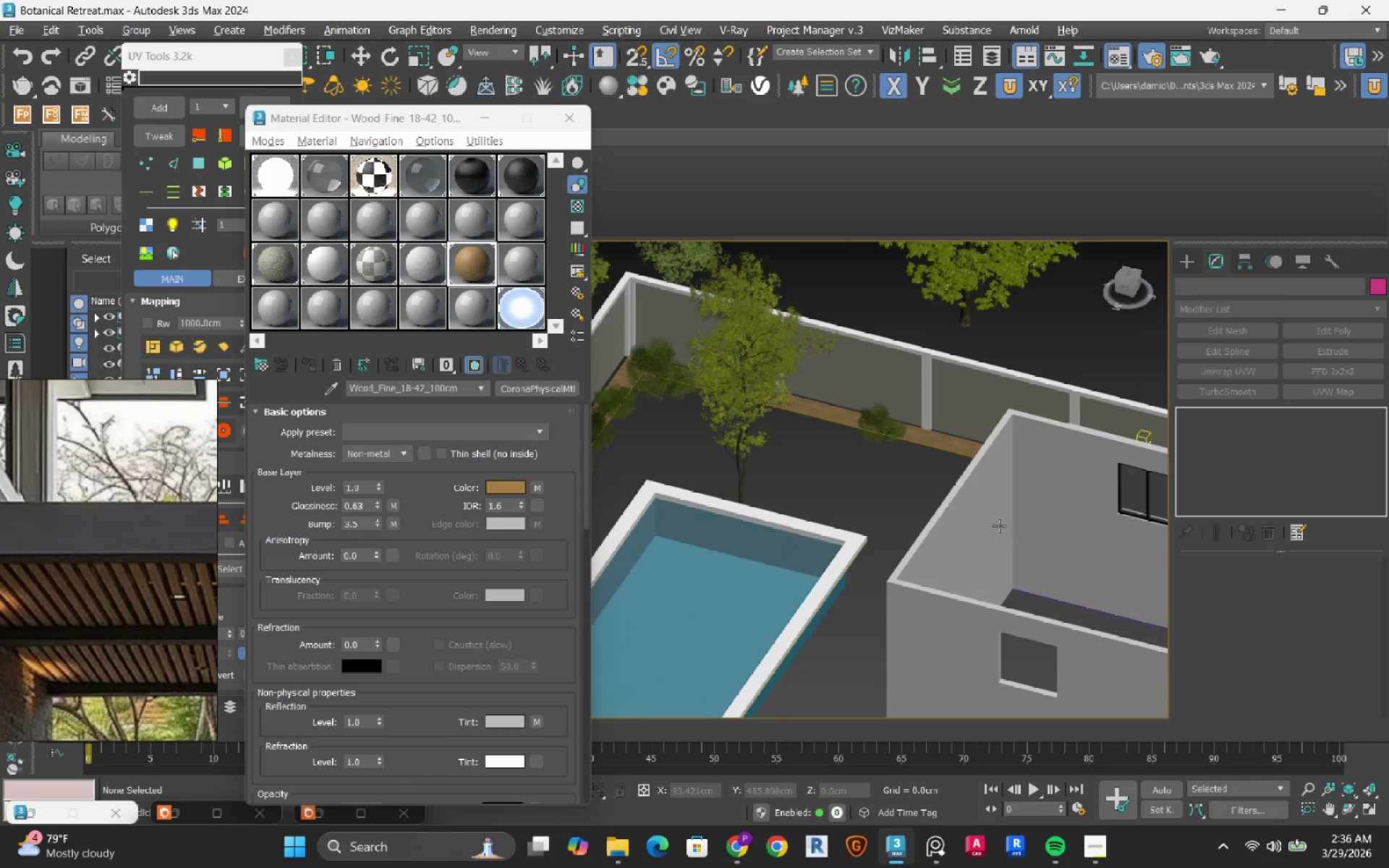 
key(Alt+AltLeft)
 